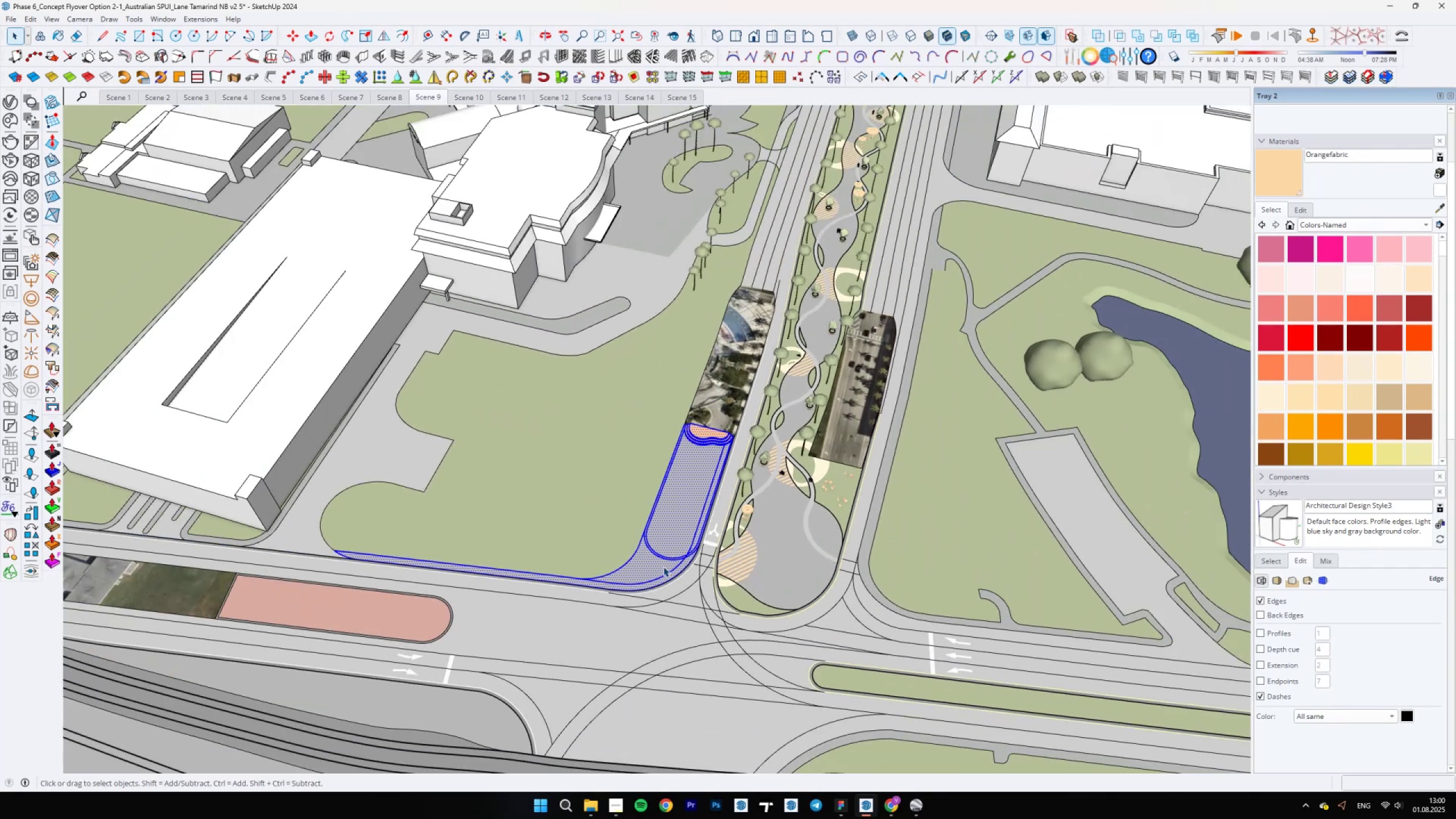 
hold_key(key=ShiftLeft, duration=0.55)
scroll: coordinate [639, 534], scroll_direction: up, amount: 7.0
 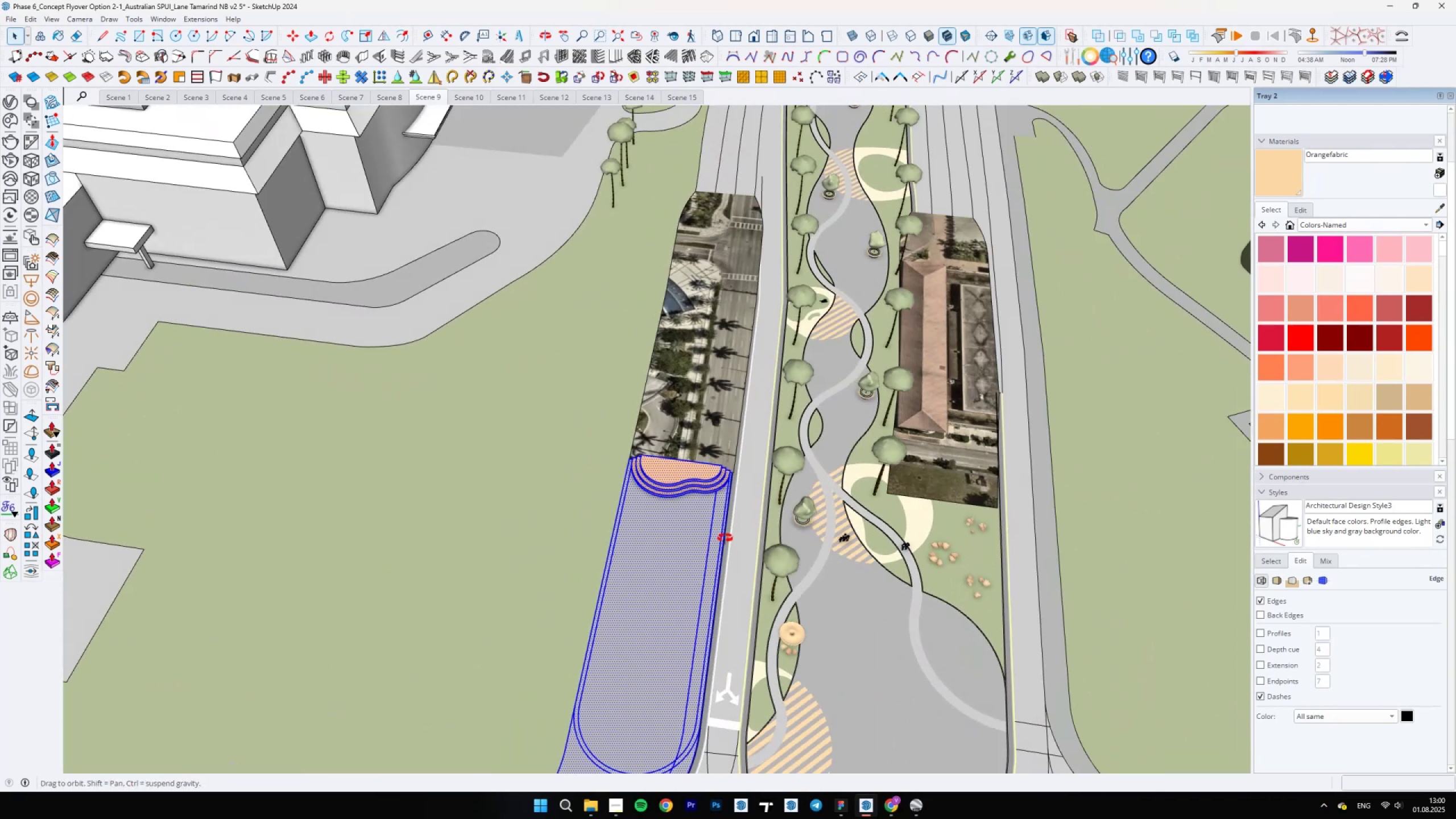 
hold_key(key=ShiftLeft, duration=0.7)
 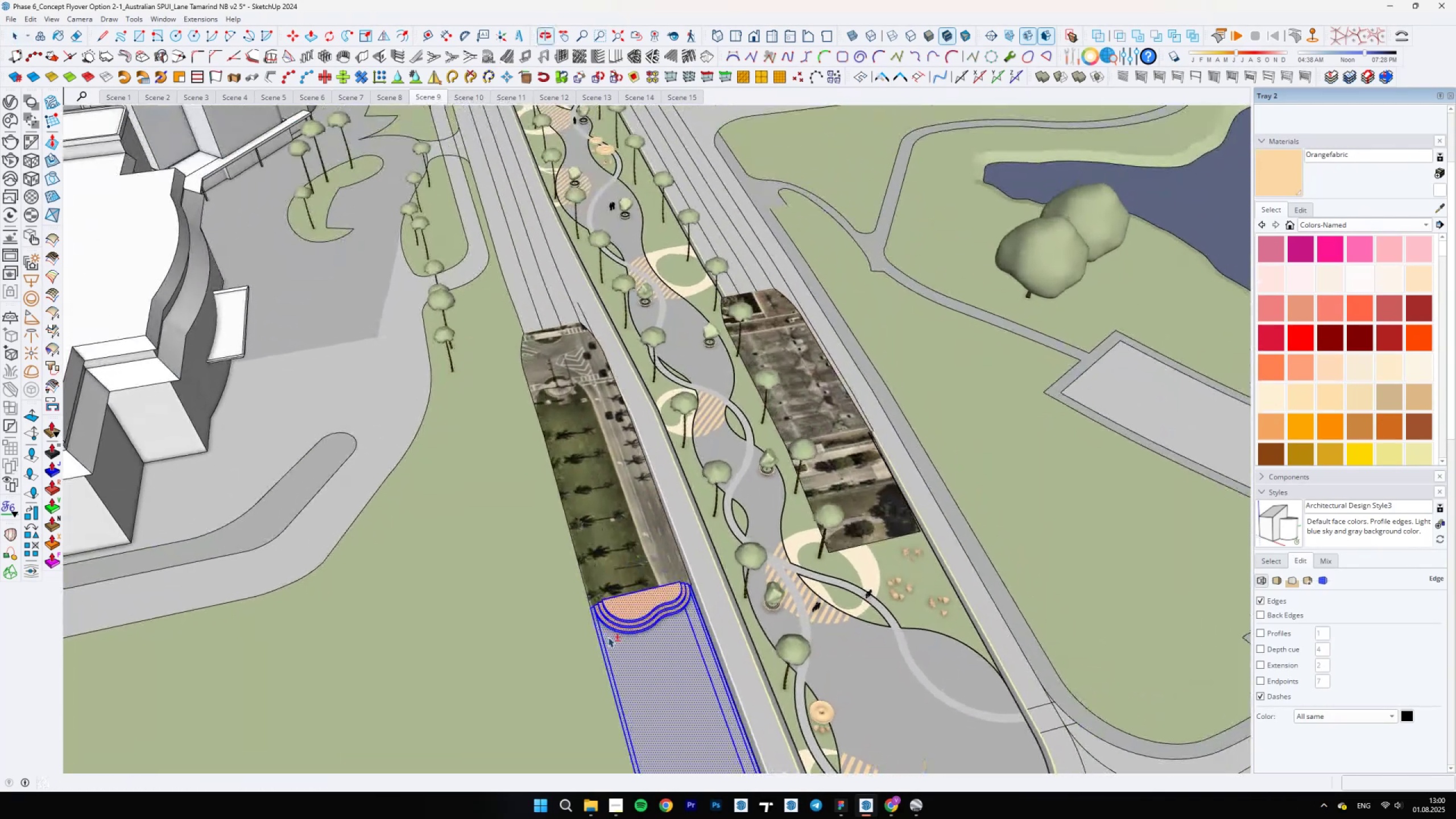 
scroll: coordinate [608, 638], scroll_direction: up, amount: 11.0
 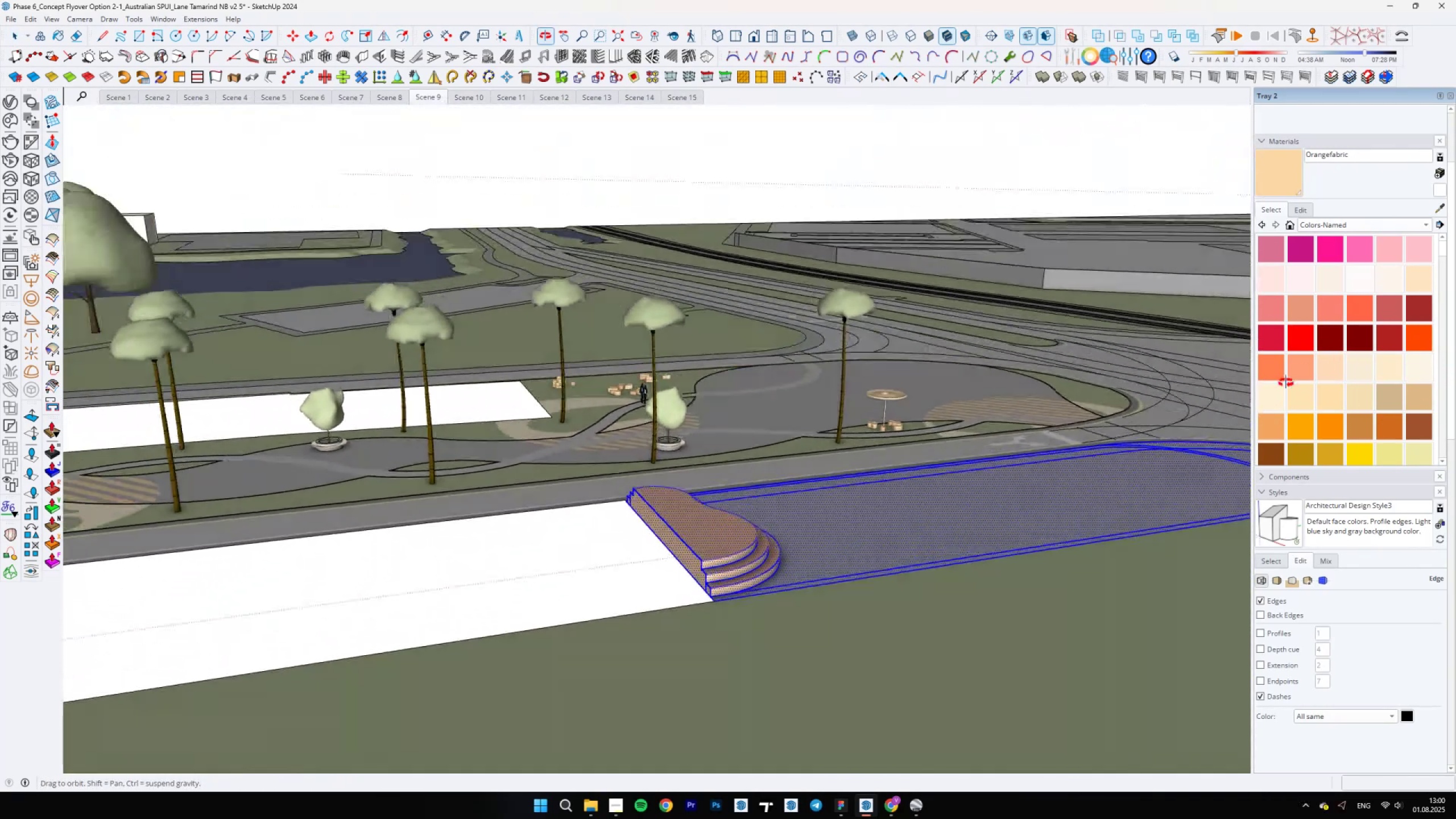 
hold_key(key=ShiftLeft, duration=0.54)
 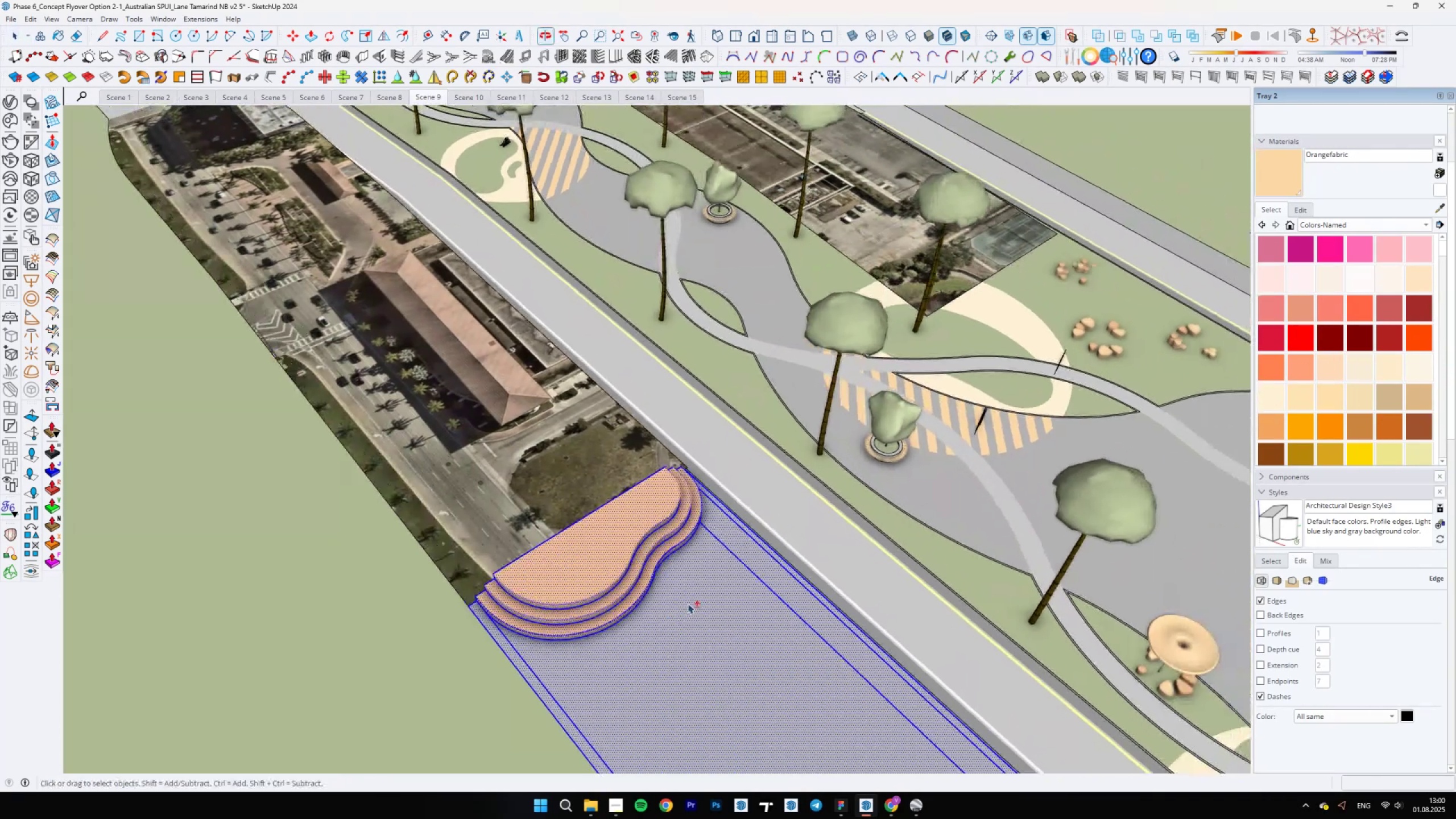 
hold_key(key=ControlLeft, duration=0.93)
left_click([889, 470])
 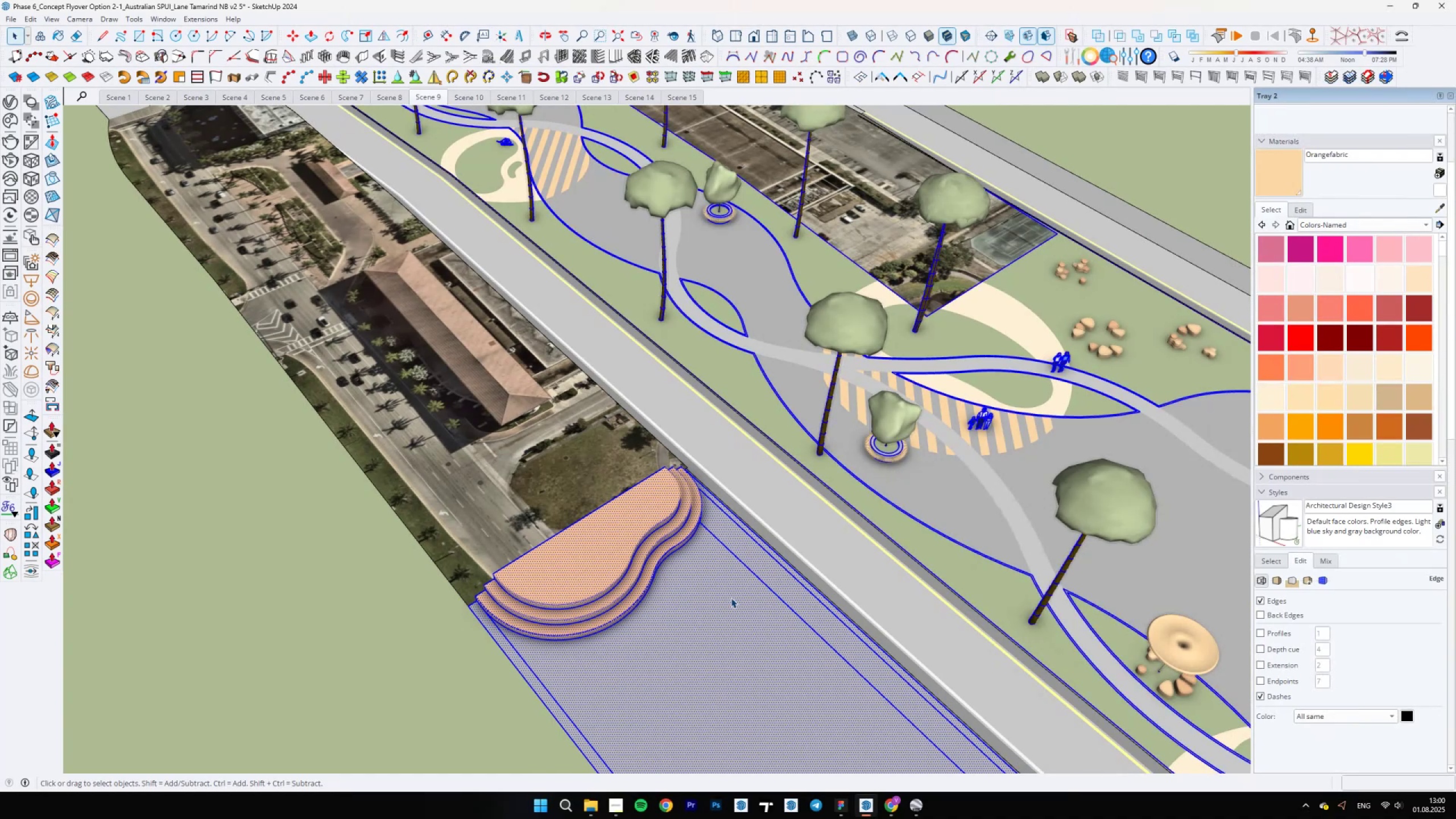 
right_click([731, 598])
 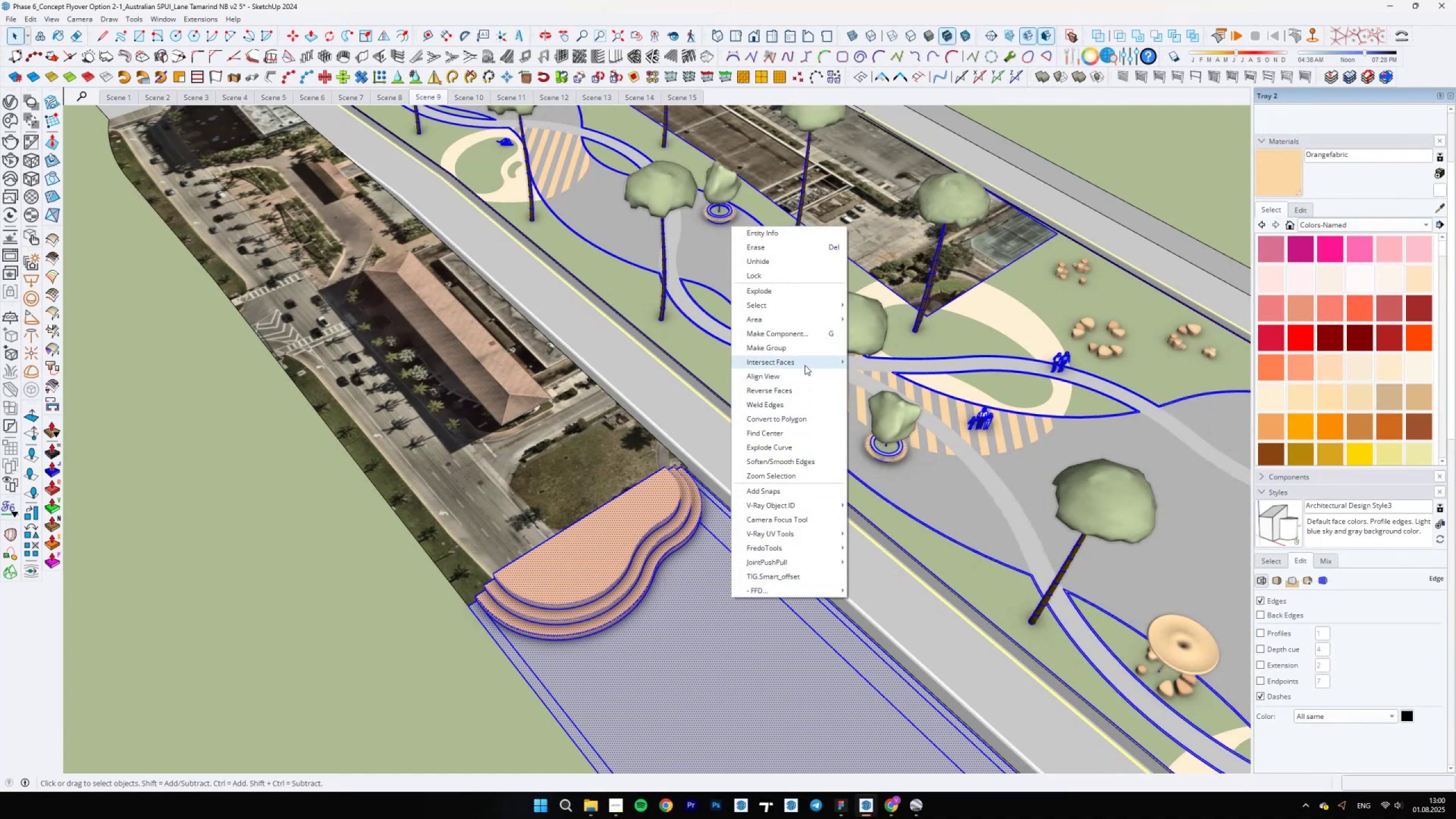 
left_click([805, 351])
 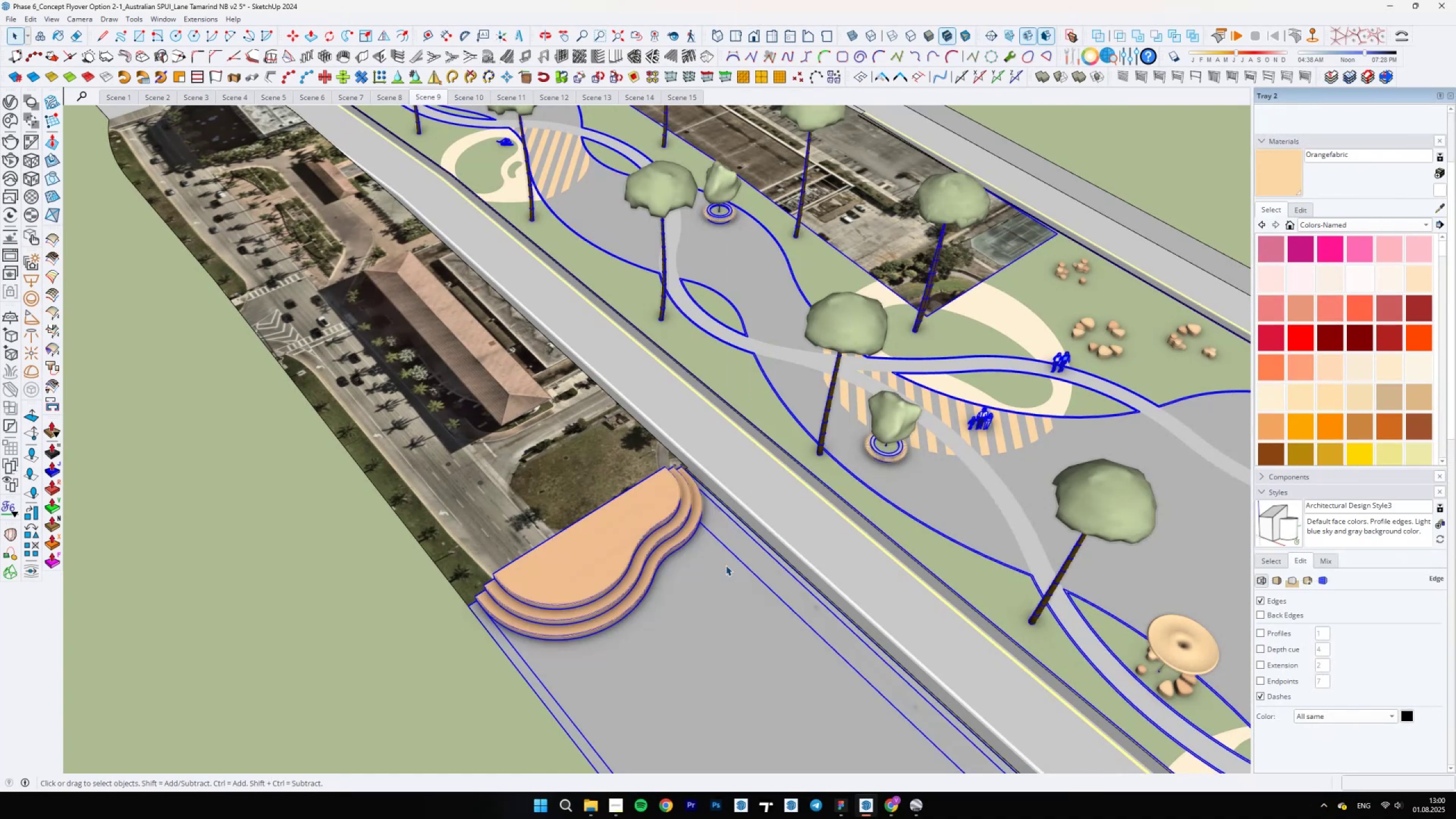 
scroll: coordinate [716, 568], scroll_direction: down, amount: 5.0
 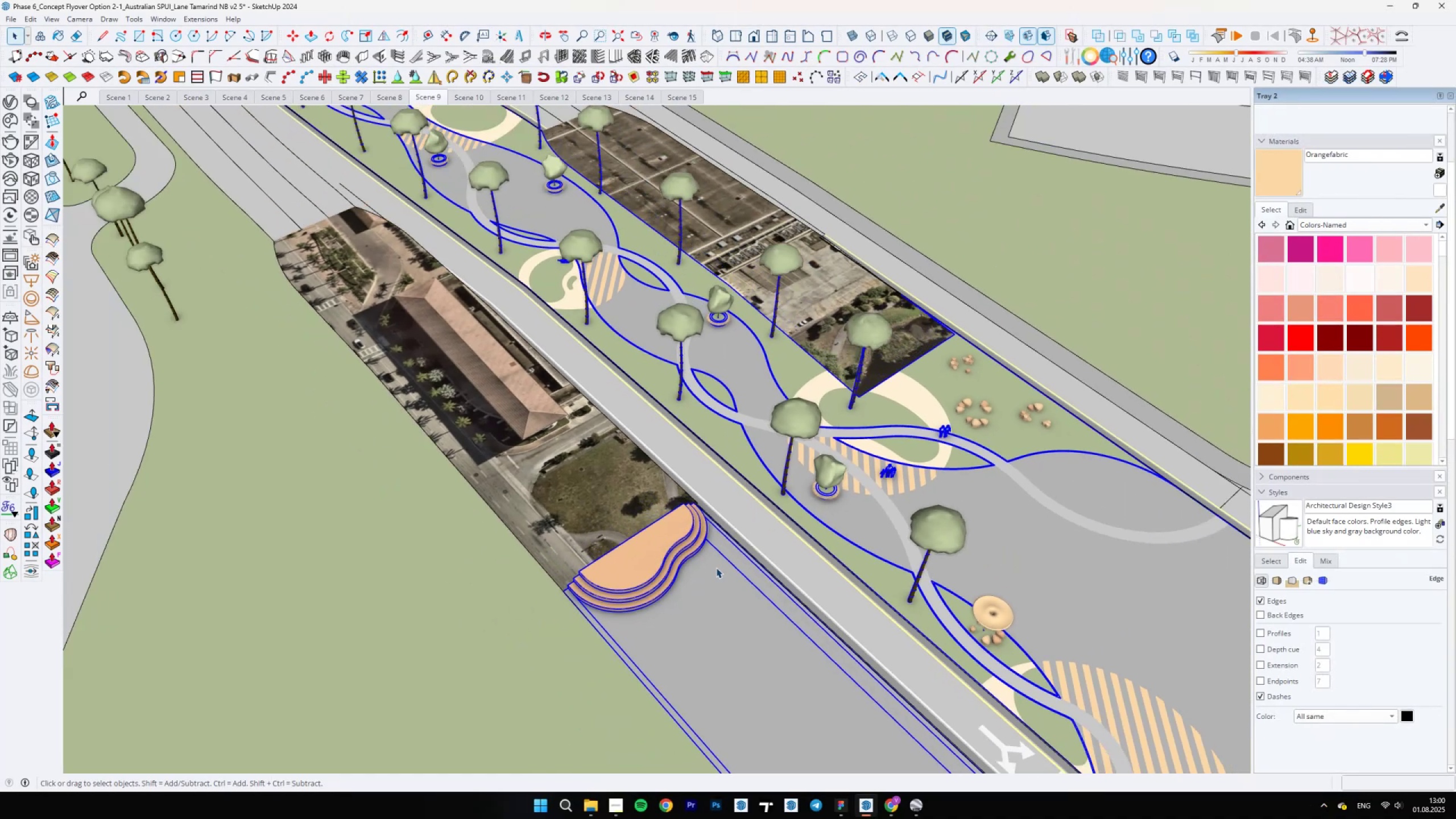 
double_click([716, 567])
 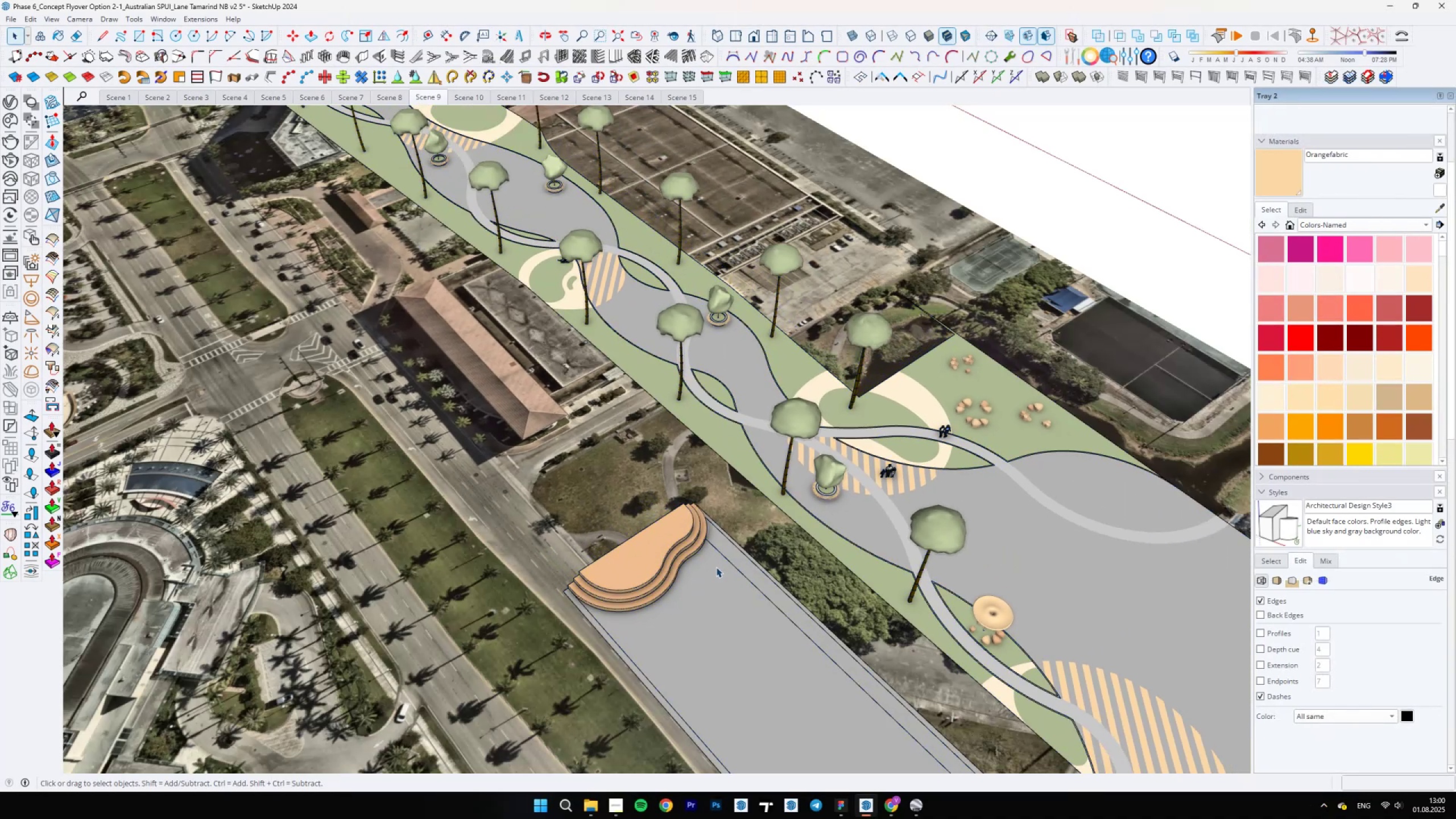 
left_click([716, 567])
 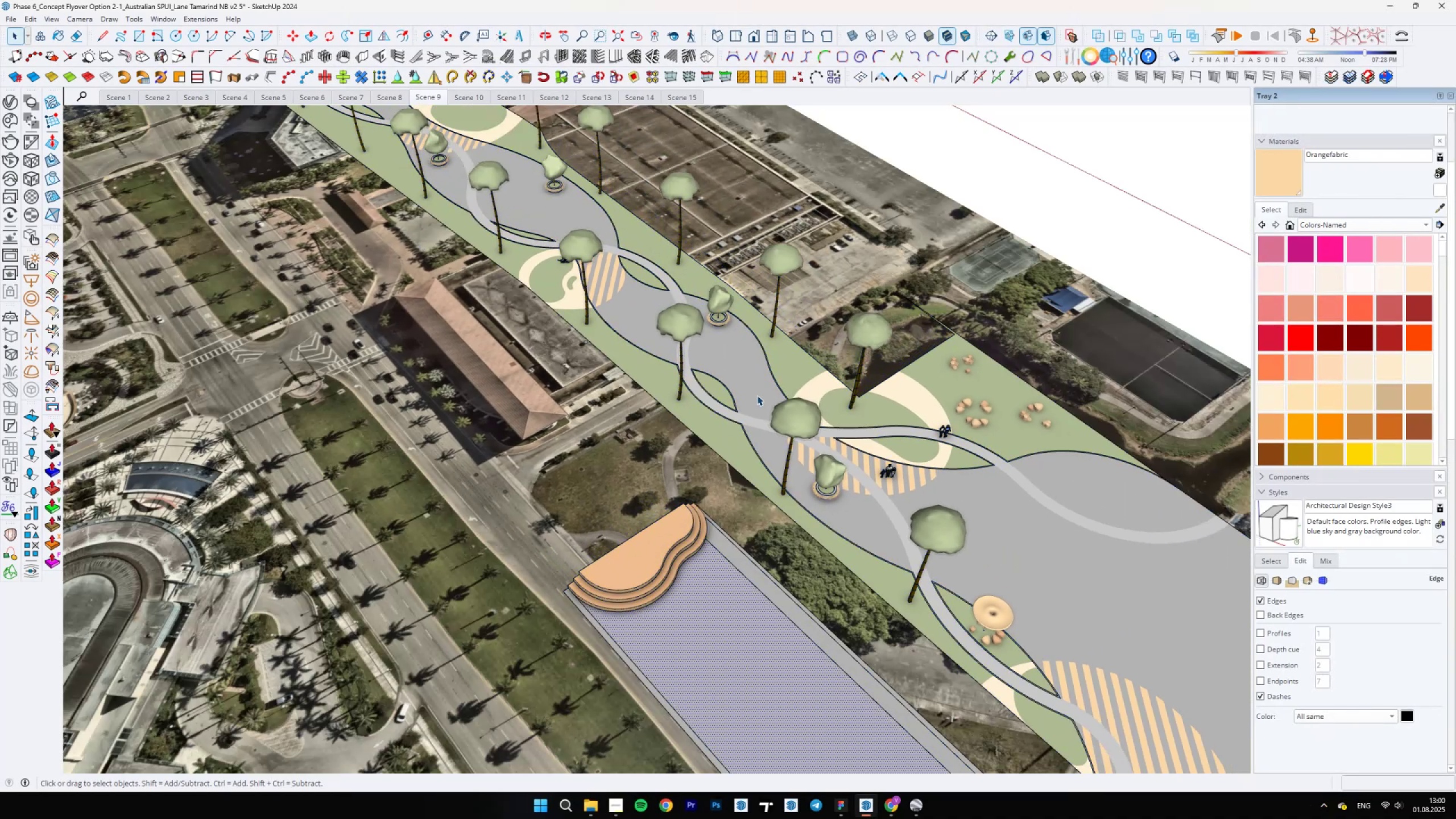 
scroll: coordinate [500, 578], scroll_direction: down, amount: 6.0
 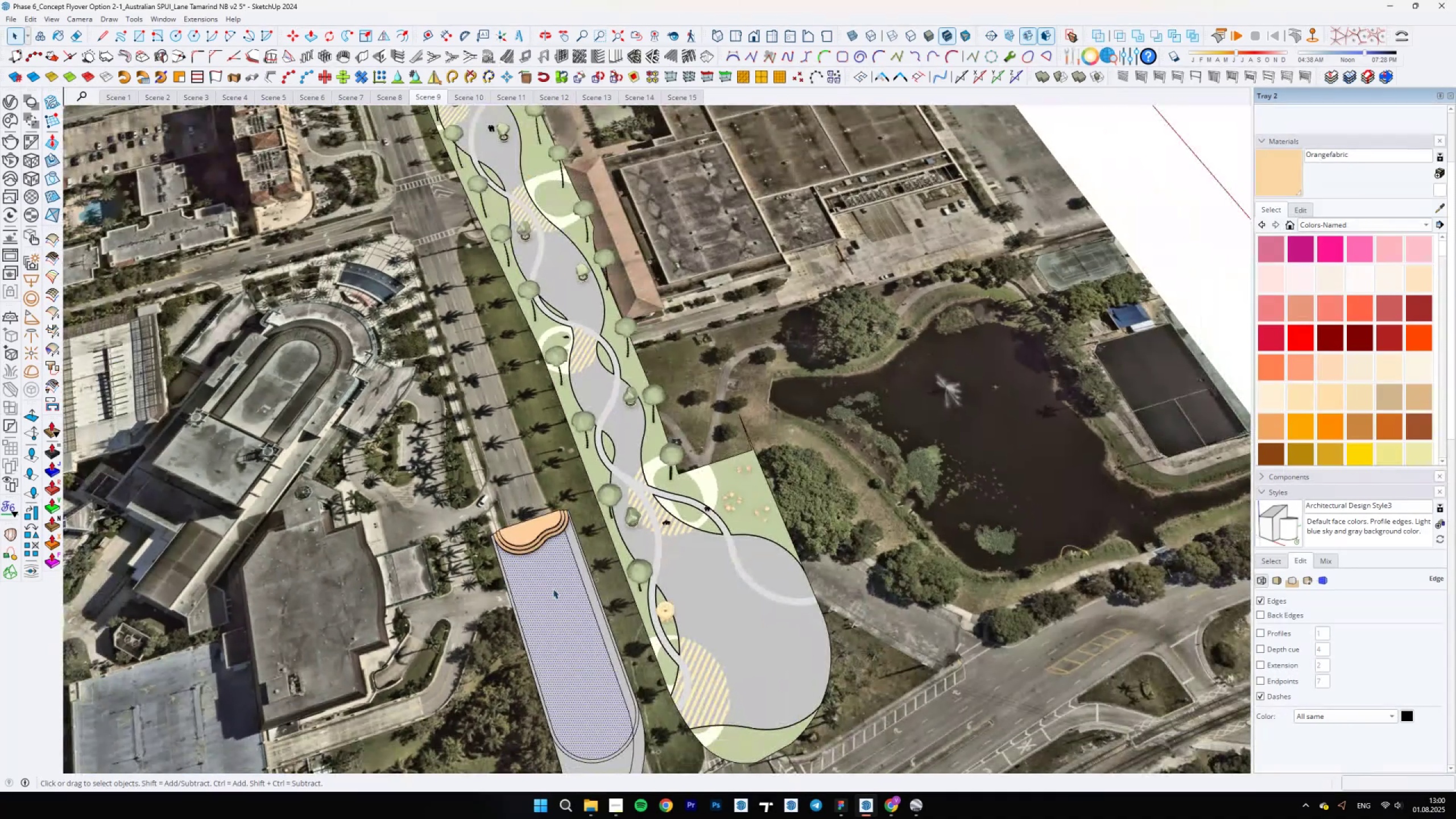 
left_click([708, 580])
 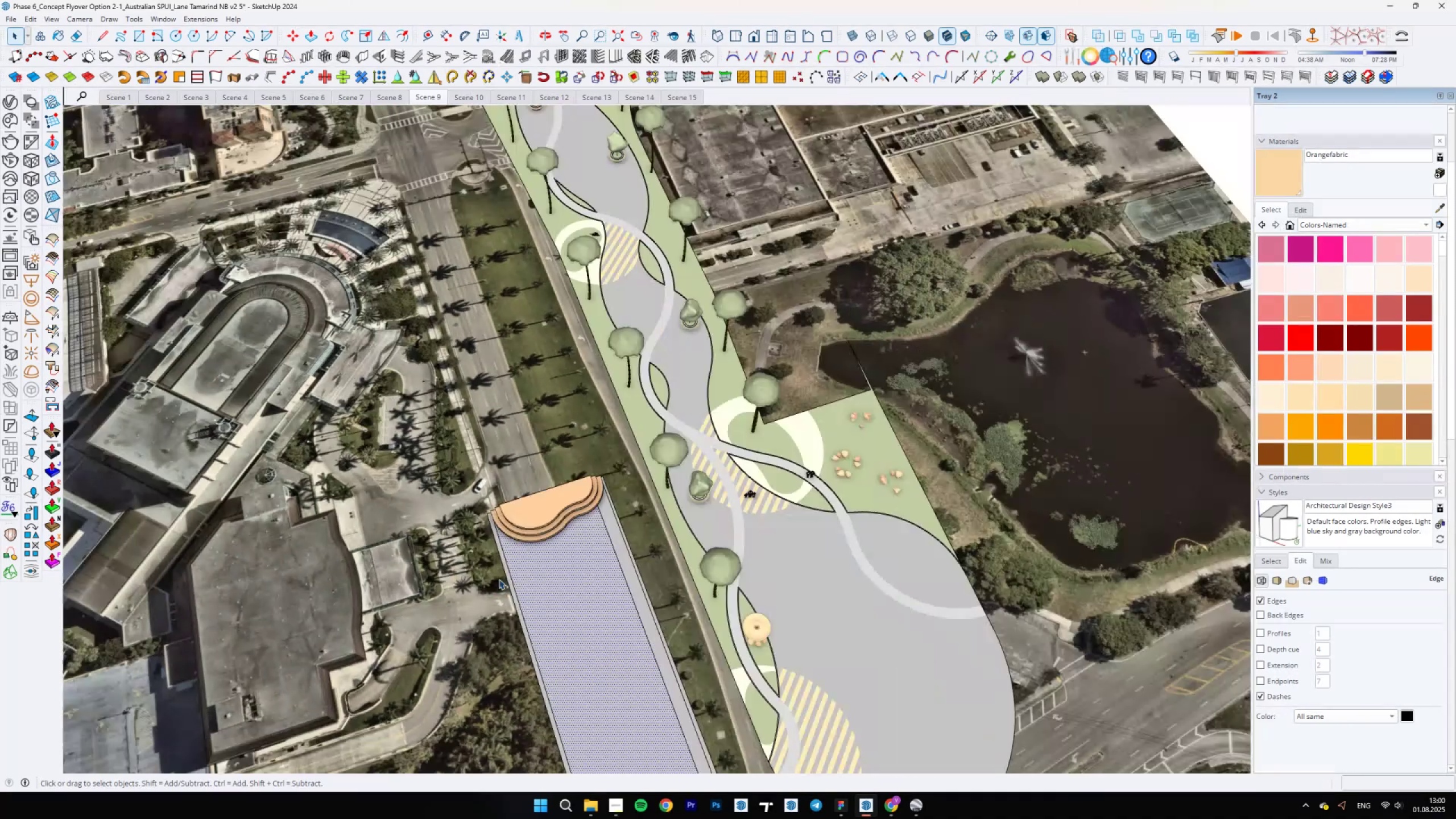 
scroll: coordinate [564, 580], scroll_direction: down, amount: 6.0
 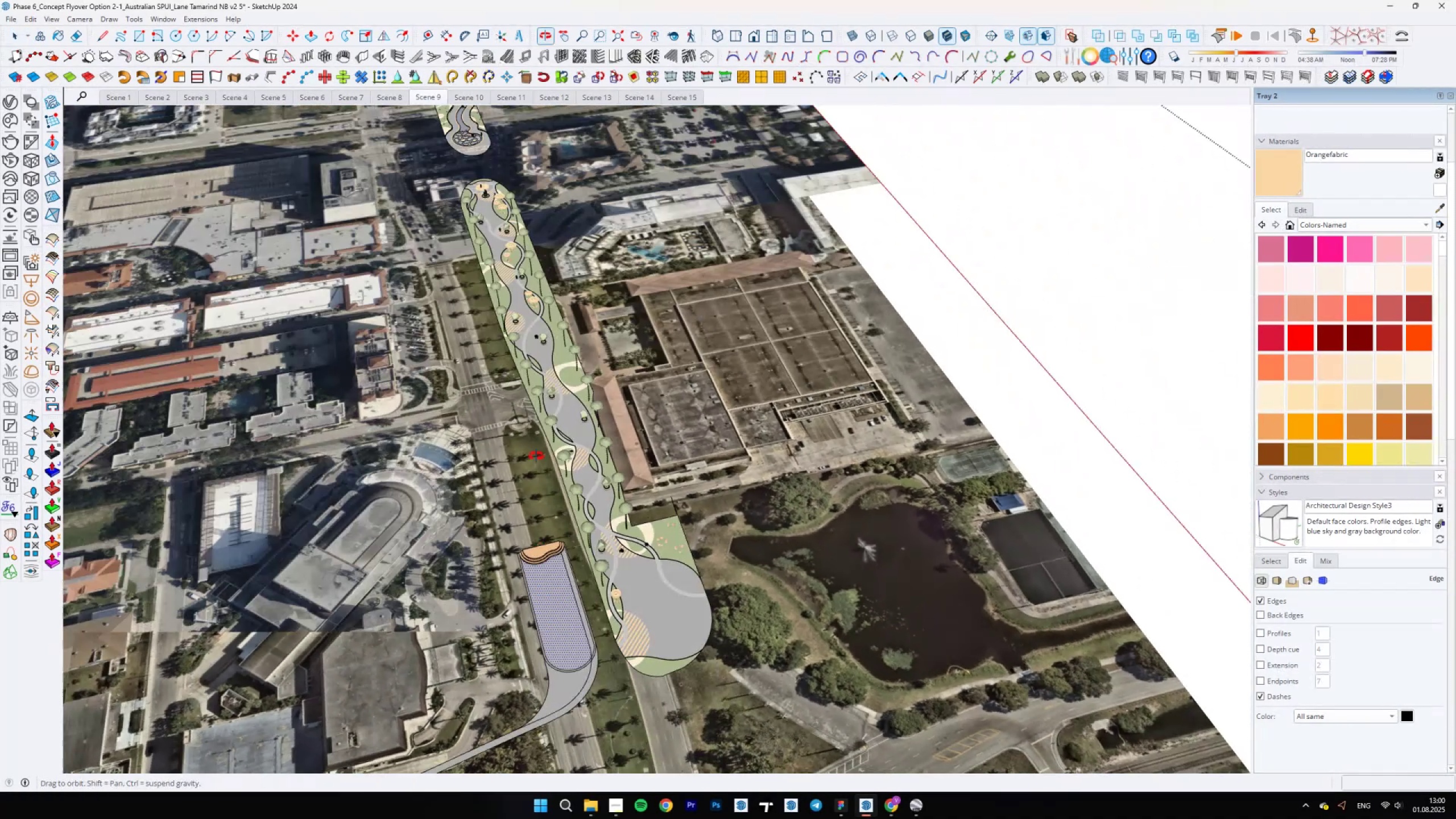 
scroll: coordinate [530, 499], scroll_direction: up, amount: 9.0
 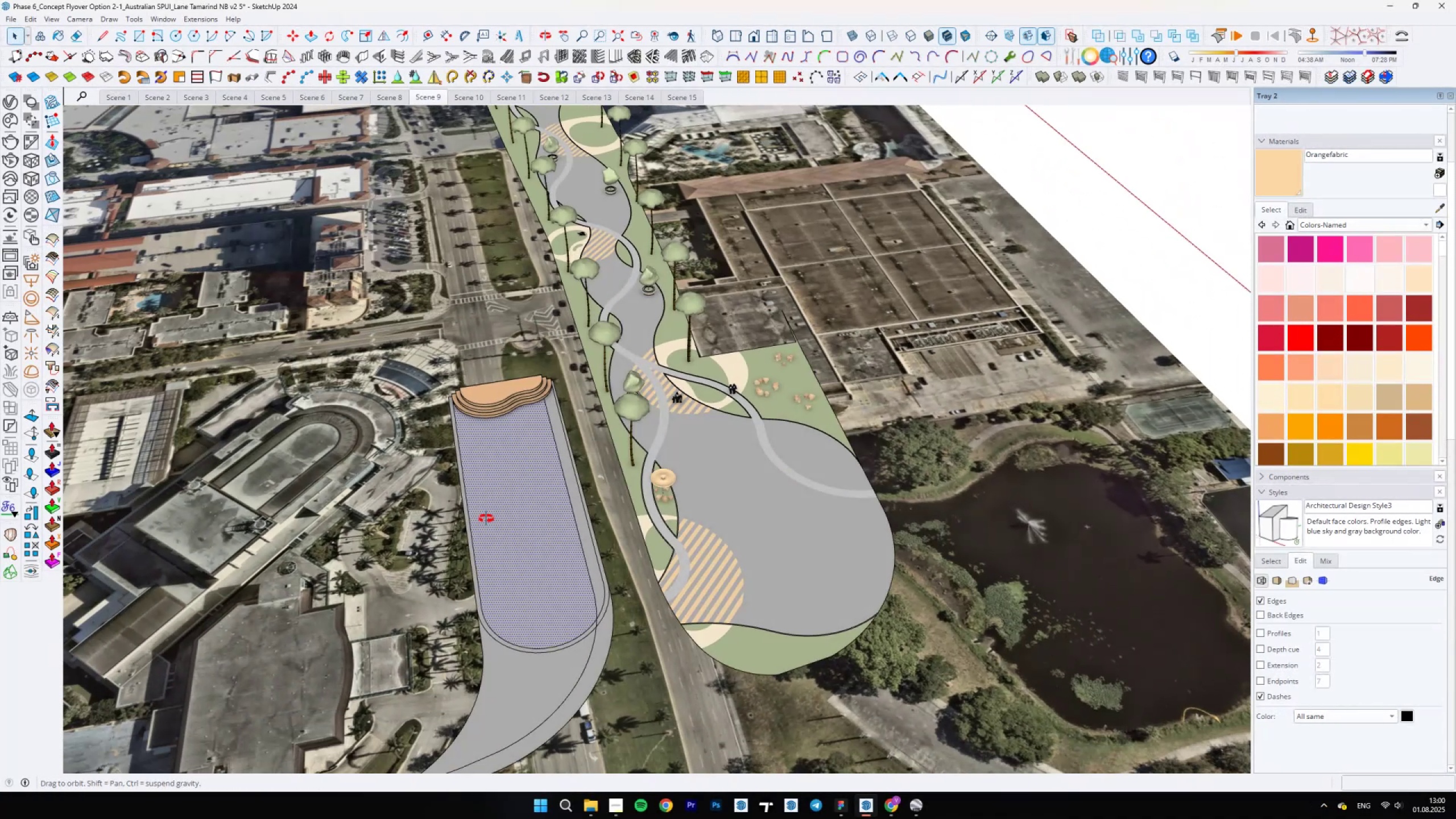 
key(Backslash)
 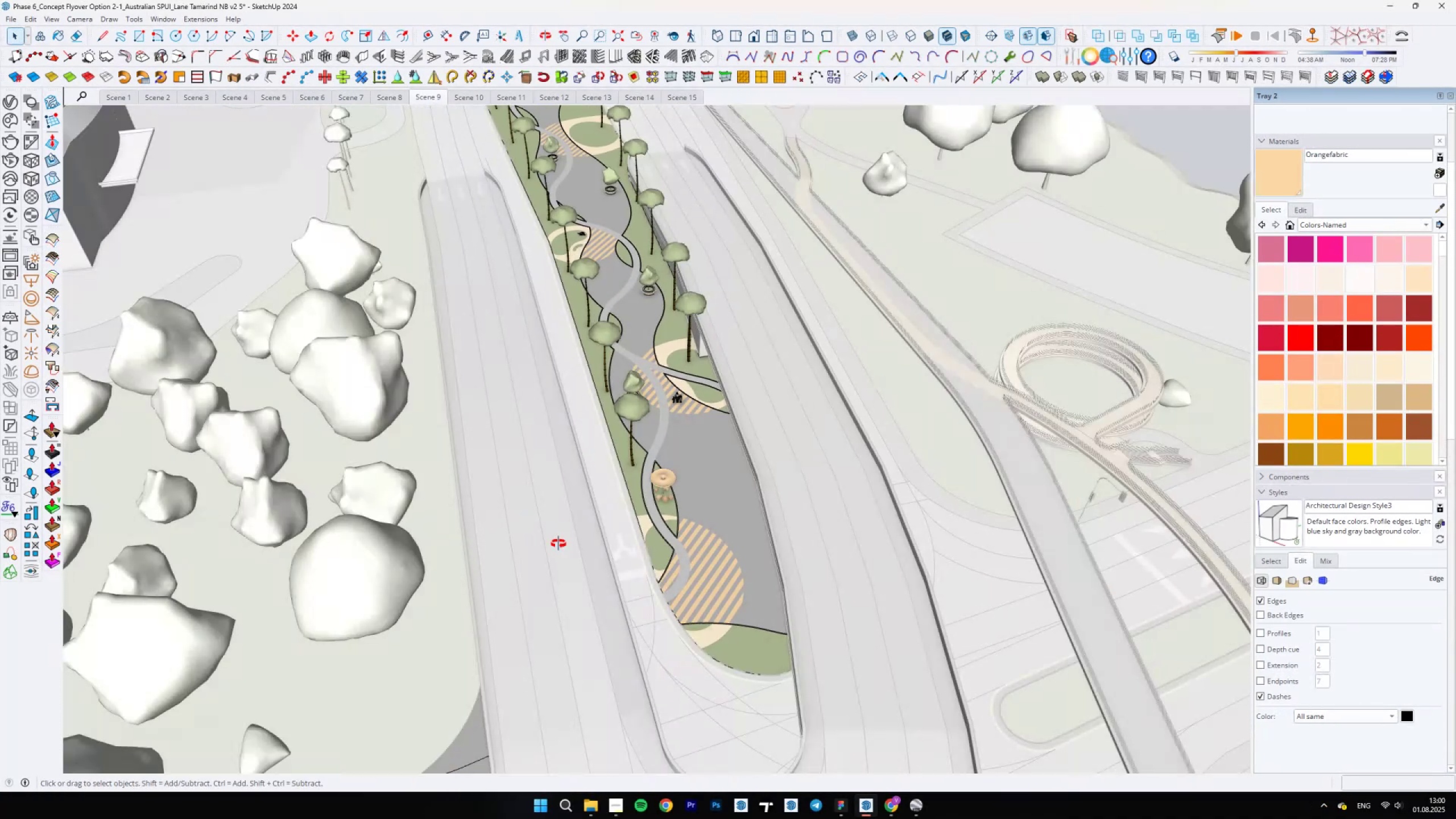 
key(Backslash)
 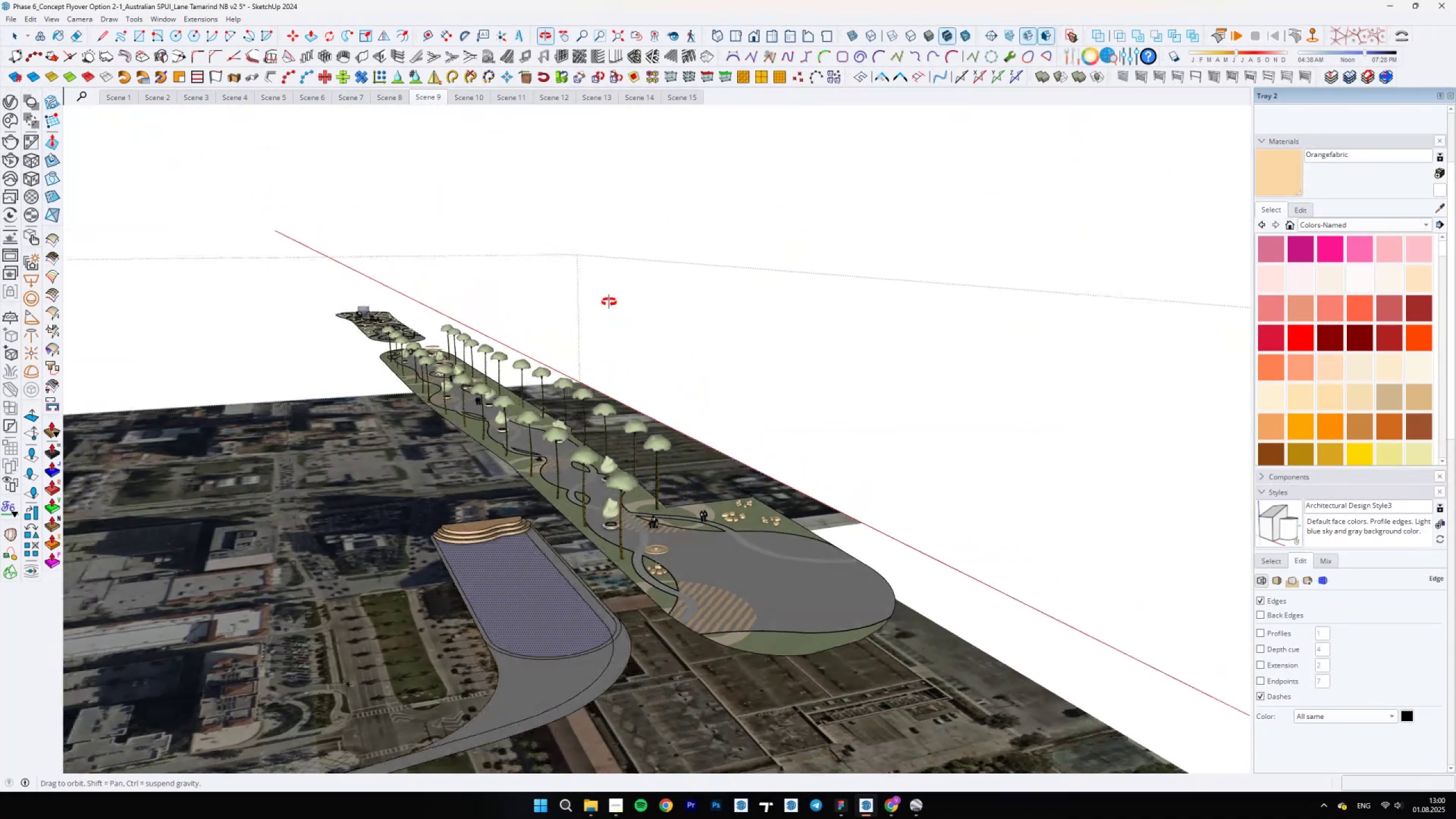 
key(Backslash)
 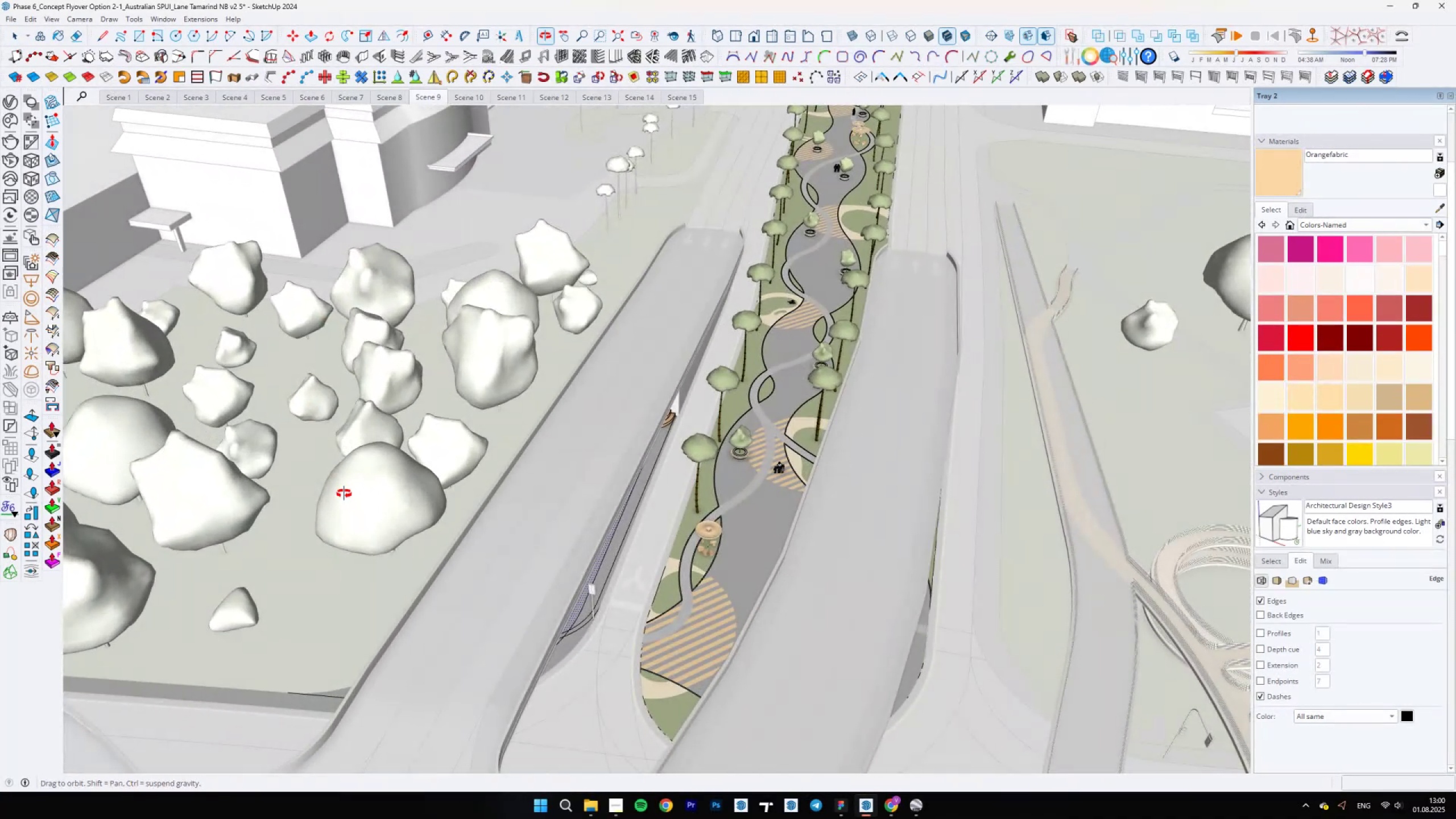 
key(Backslash)
 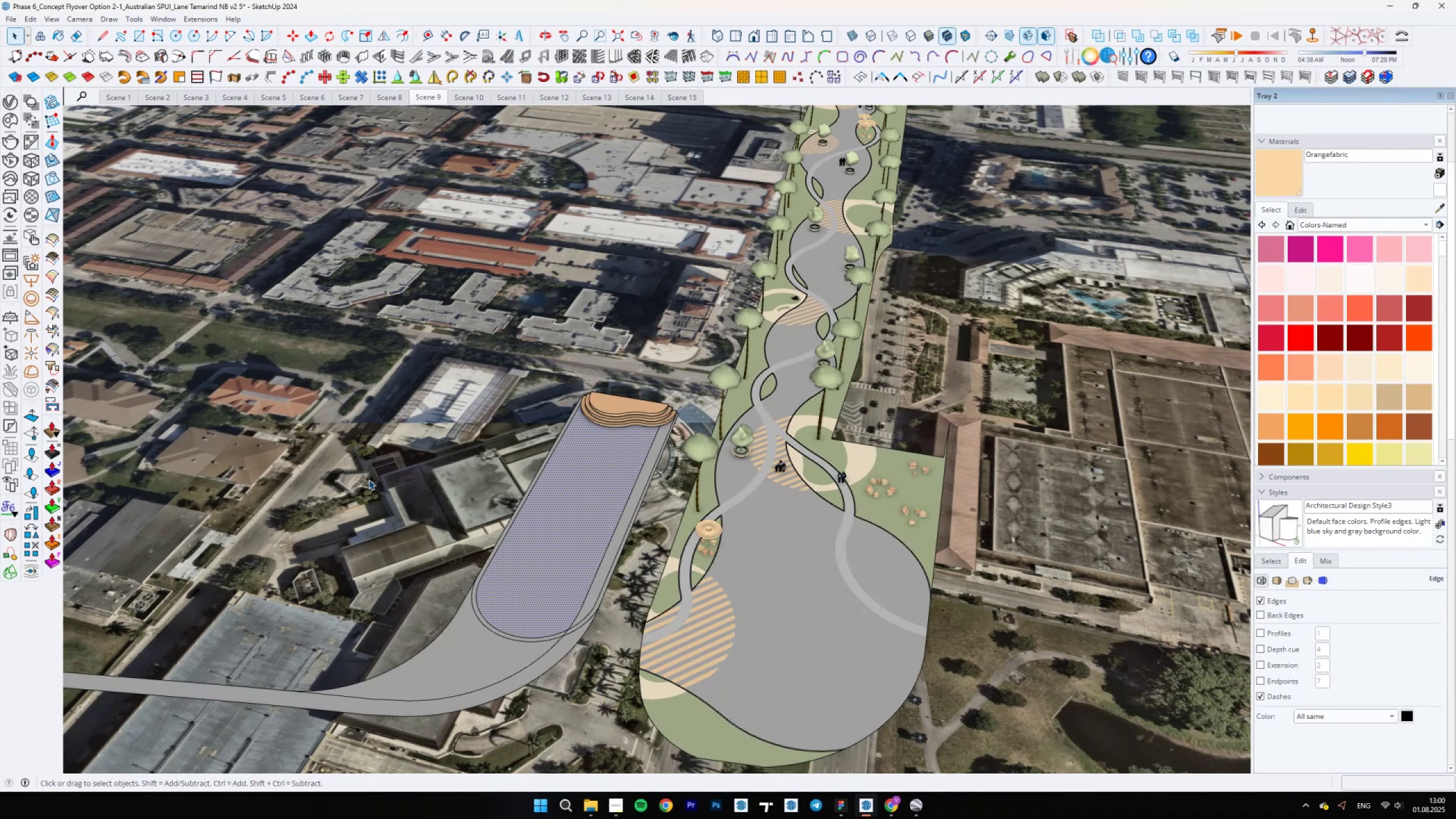 
wait(8.94)
 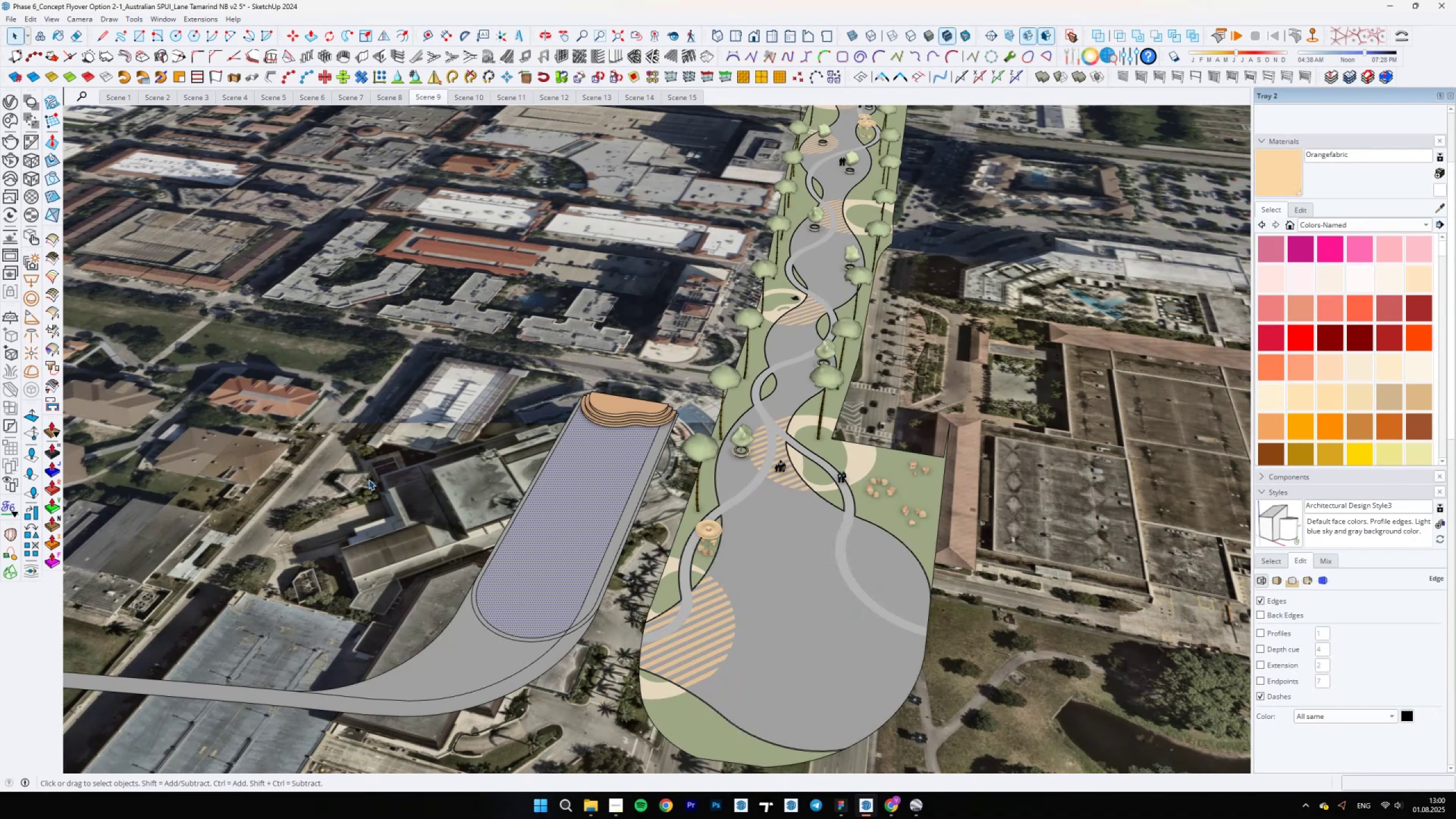 
scroll: coordinate [558, 477], scroll_direction: up, amount: 5.0
 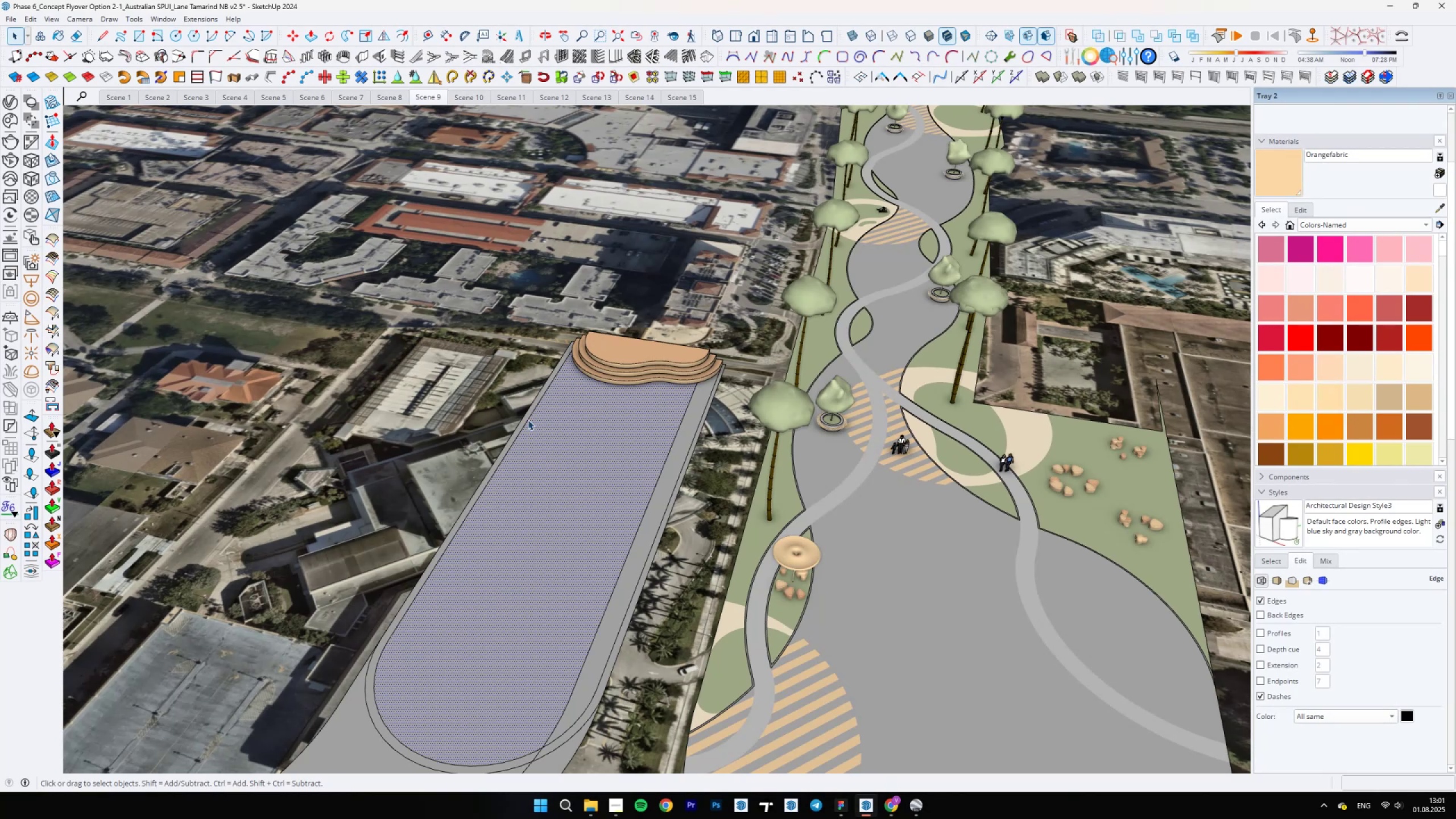 
key(Backslash)
 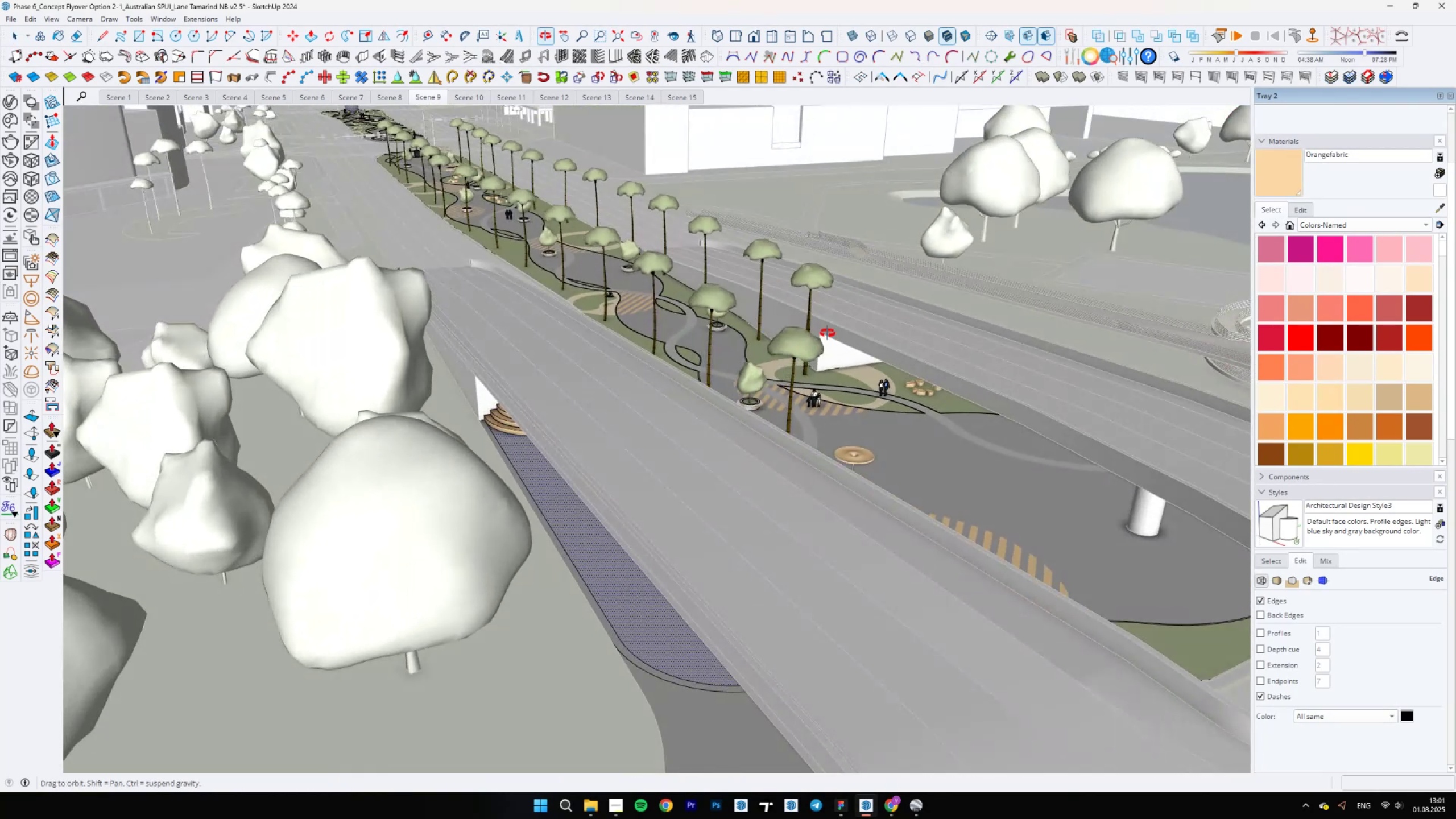 
key(Backslash)
 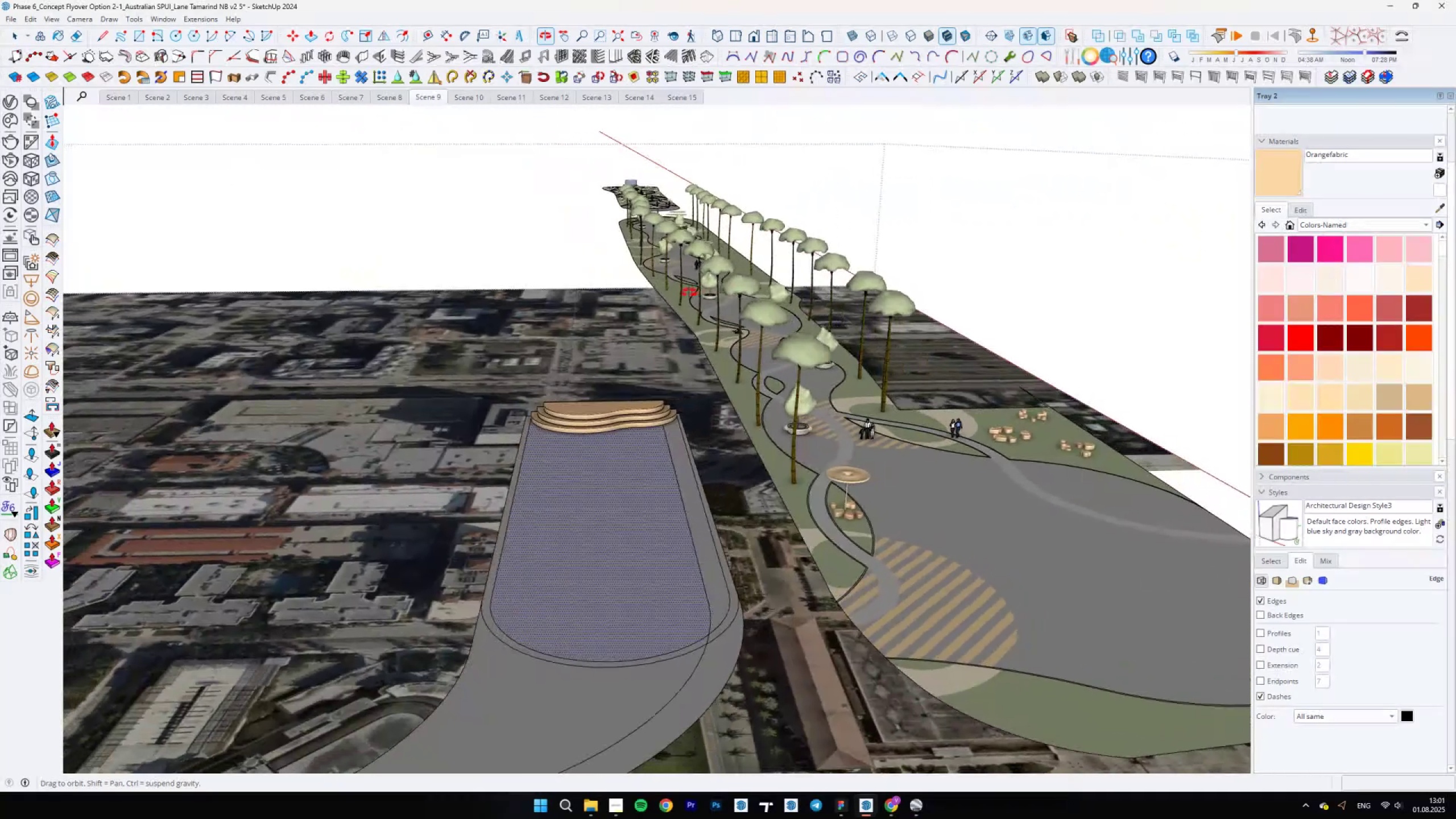 
key(Backslash)
 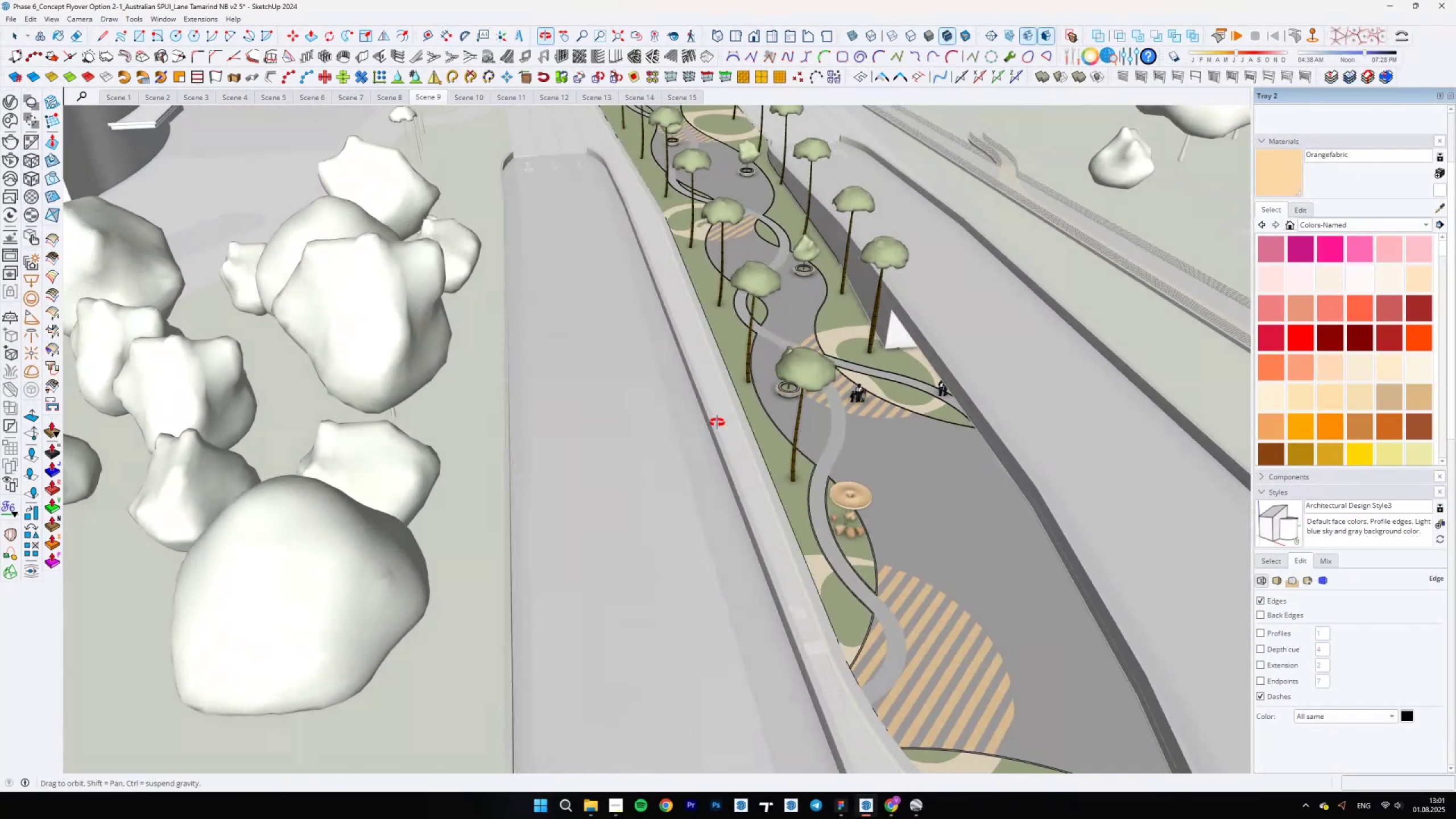 
key(Backslash)
 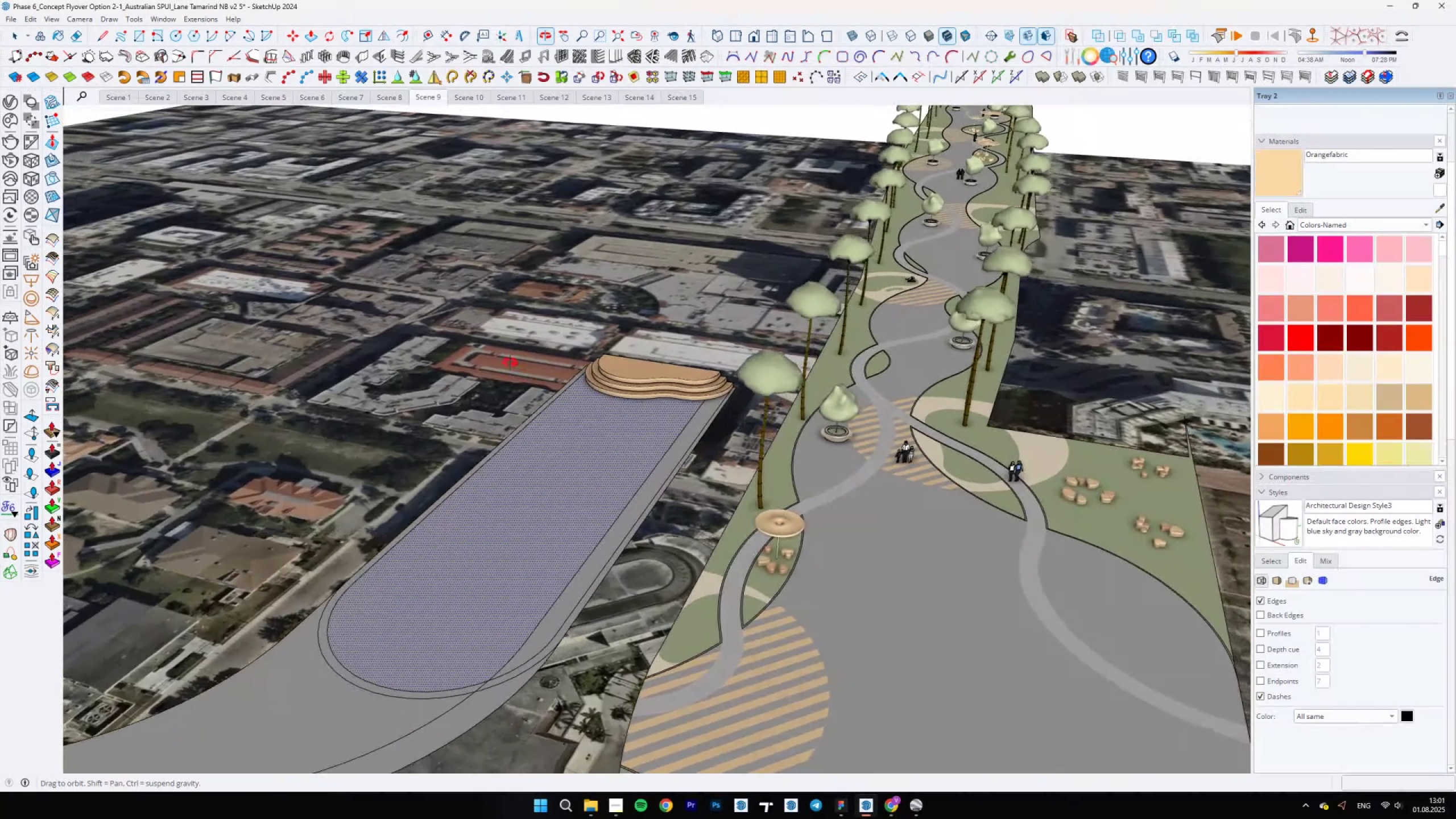 
key(Backslash)
 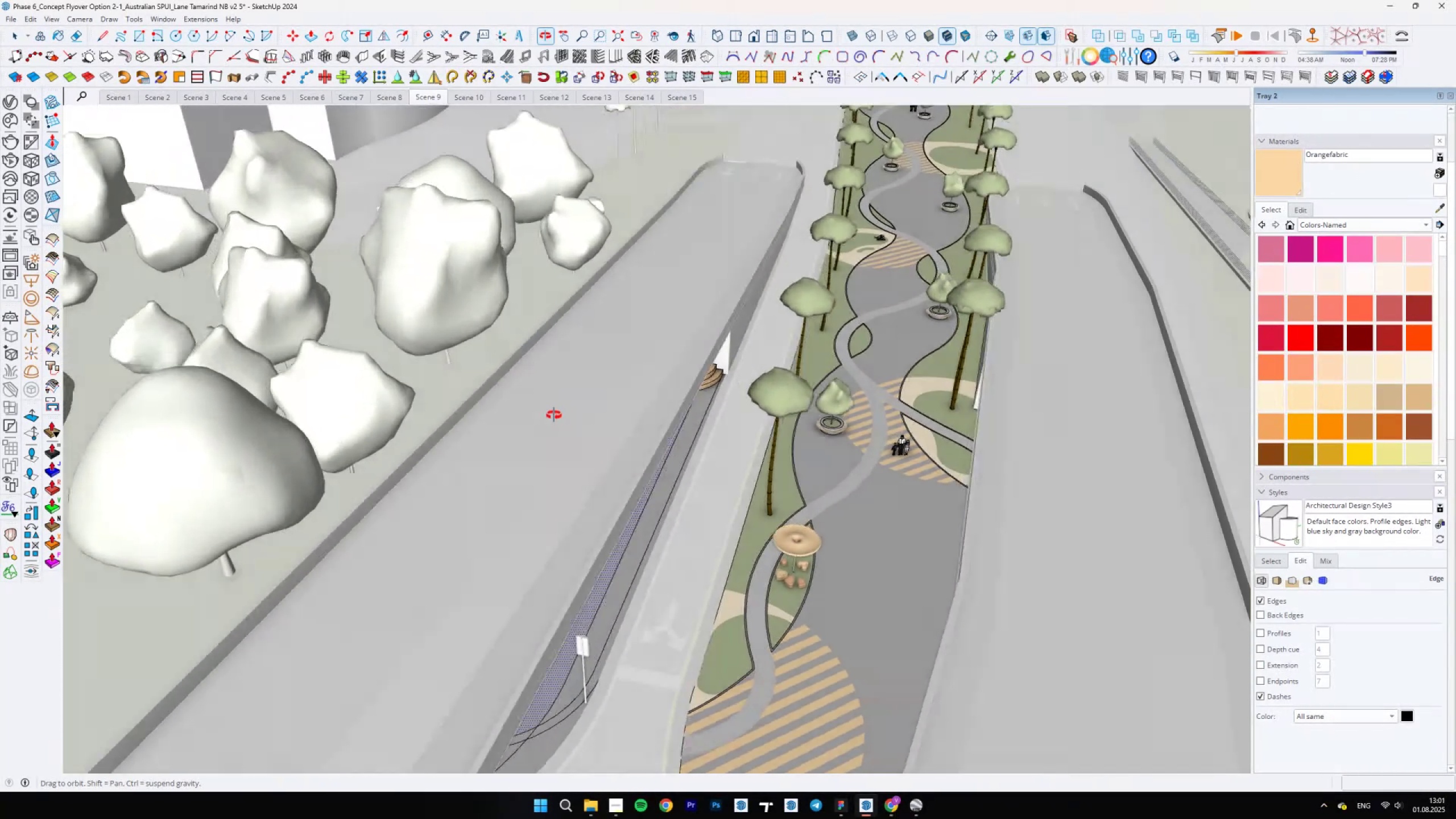 
key(Backslash)
 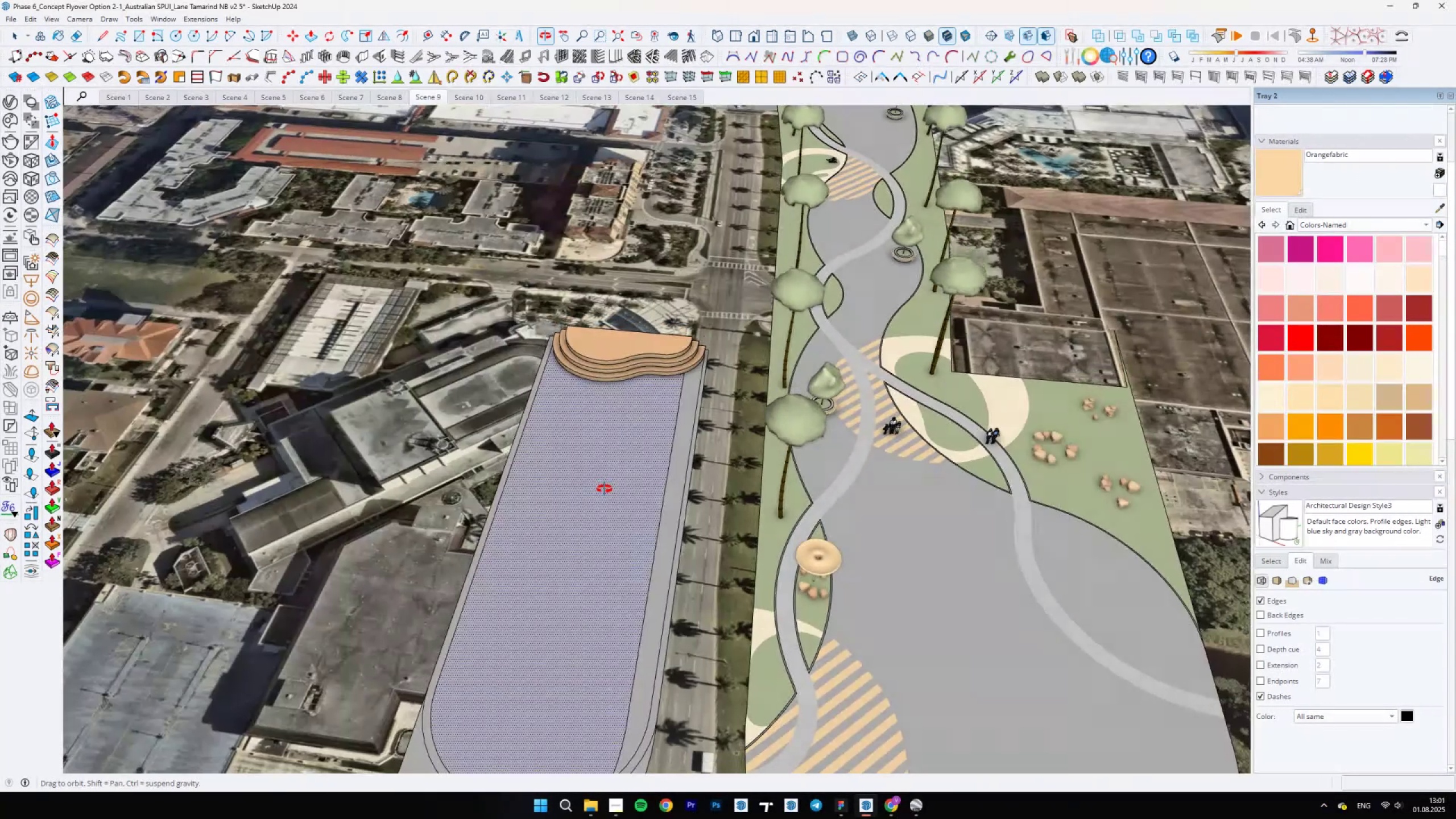 
key(Backslash)
 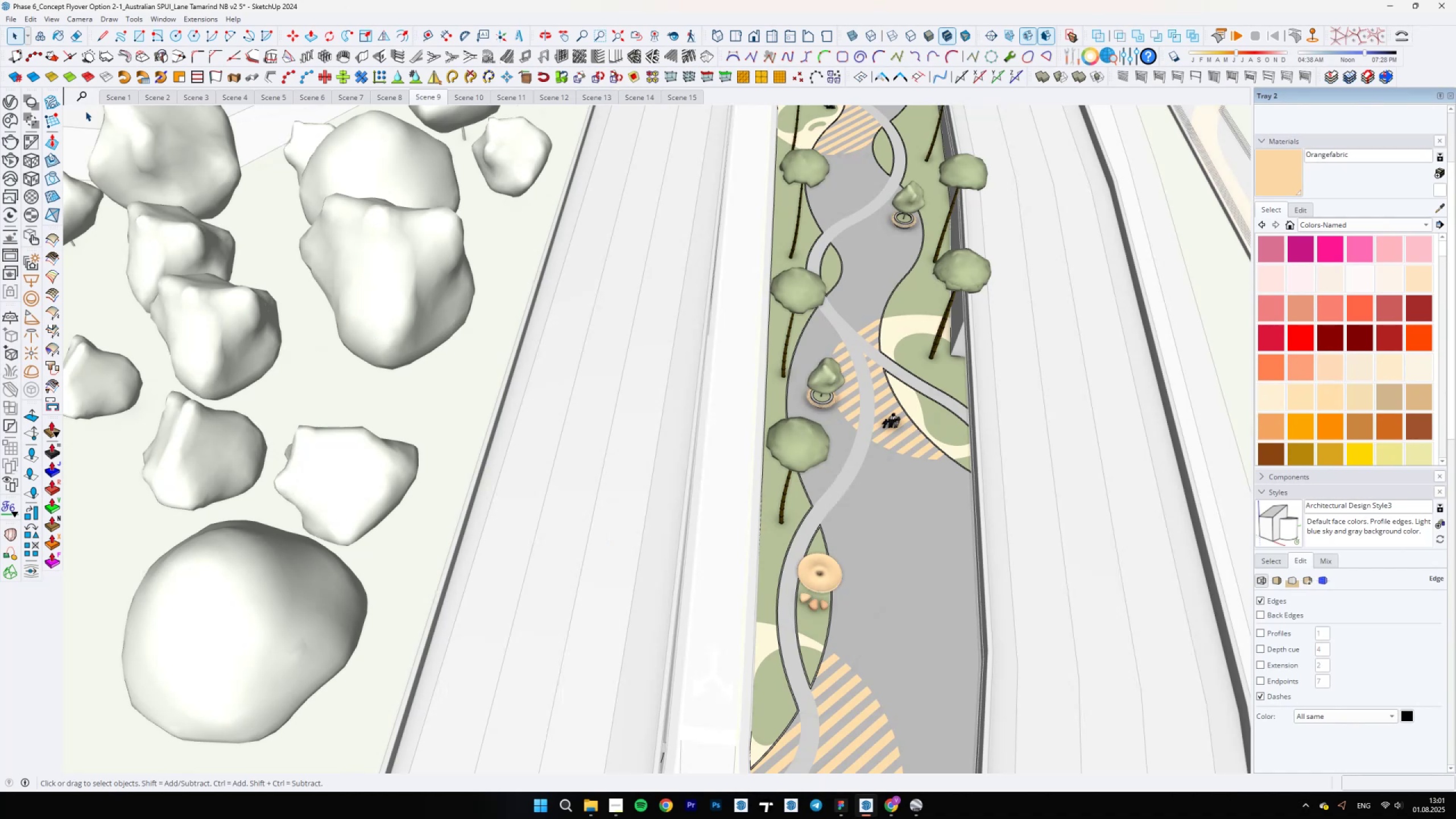 
scroll: coordinate [613, 141], scroll_direction: down, amount: 4.0
 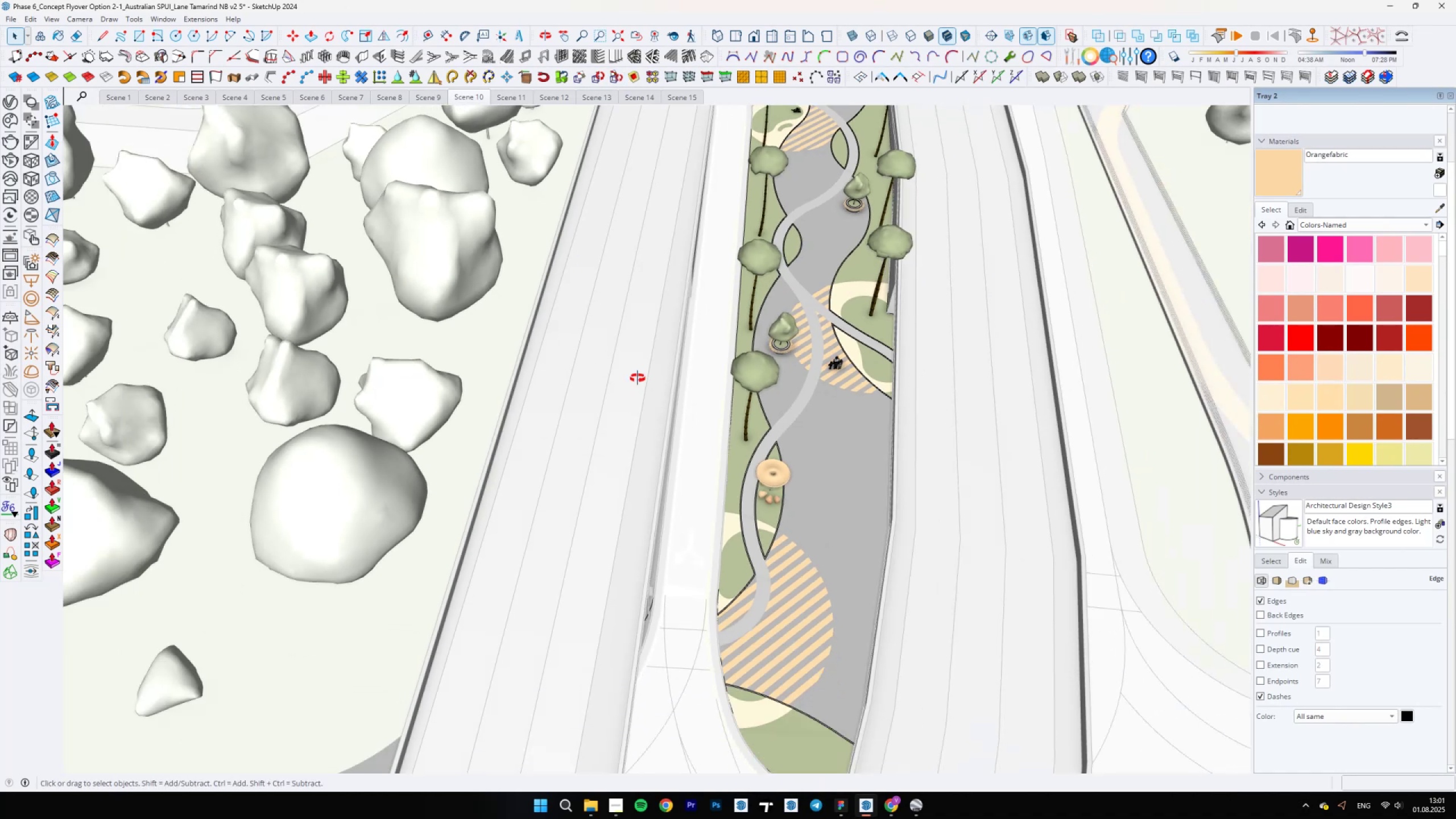 
key(Backslash)
 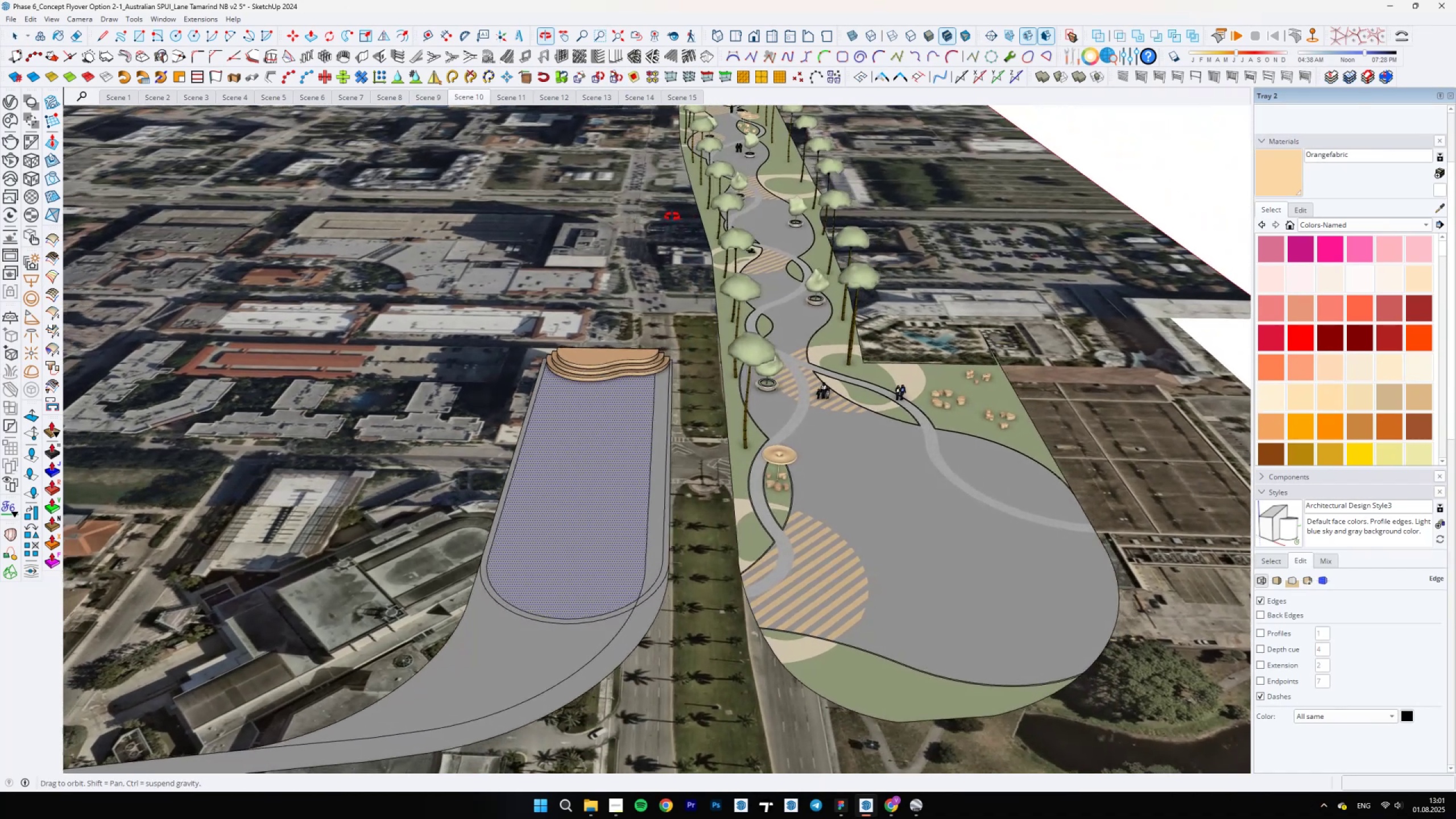 
key(Backslash)
 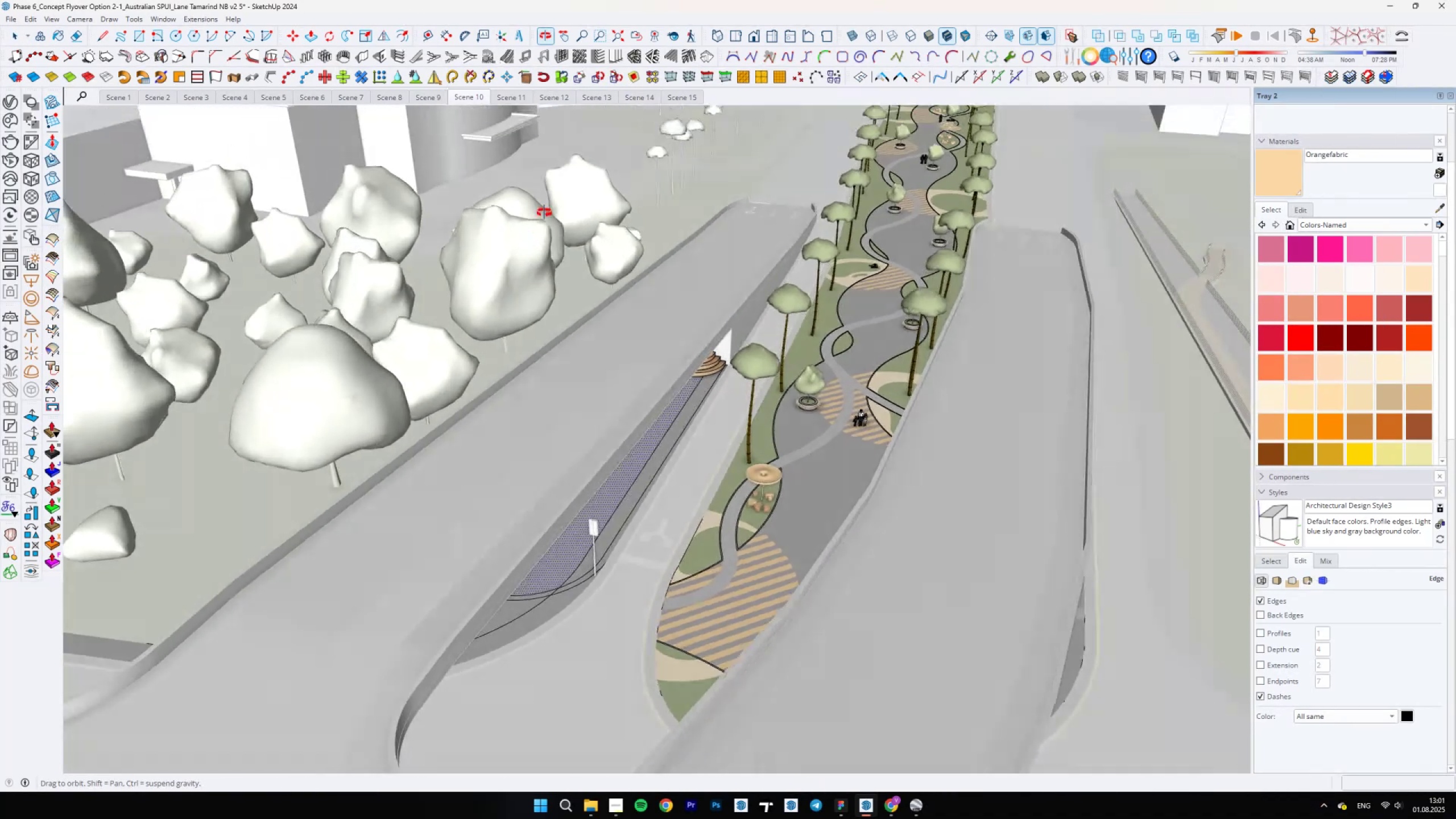 
key(Backslash)
 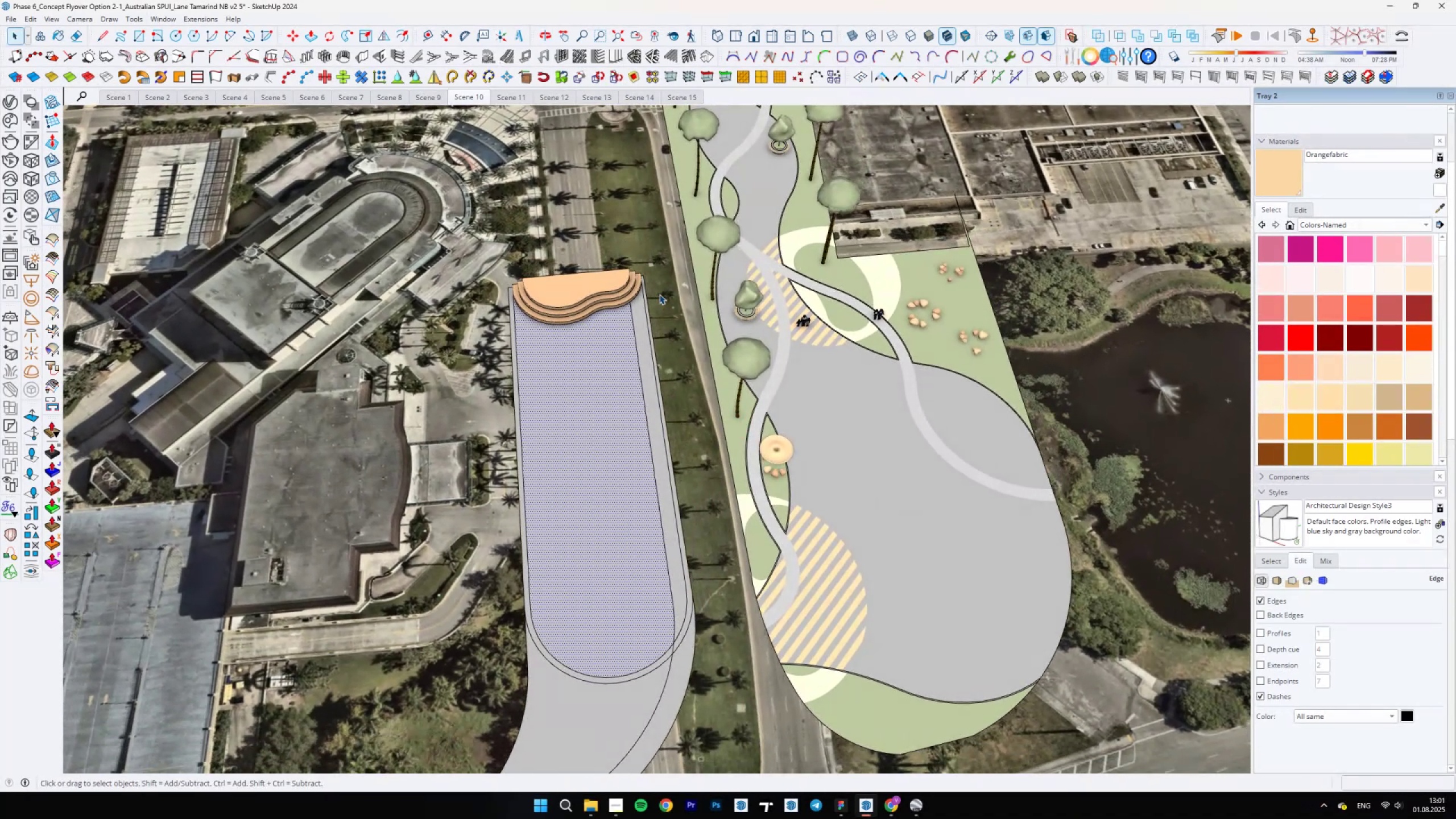 
scroll: coordinate [652, 290], scroll_direction: up, amount: 9.0
 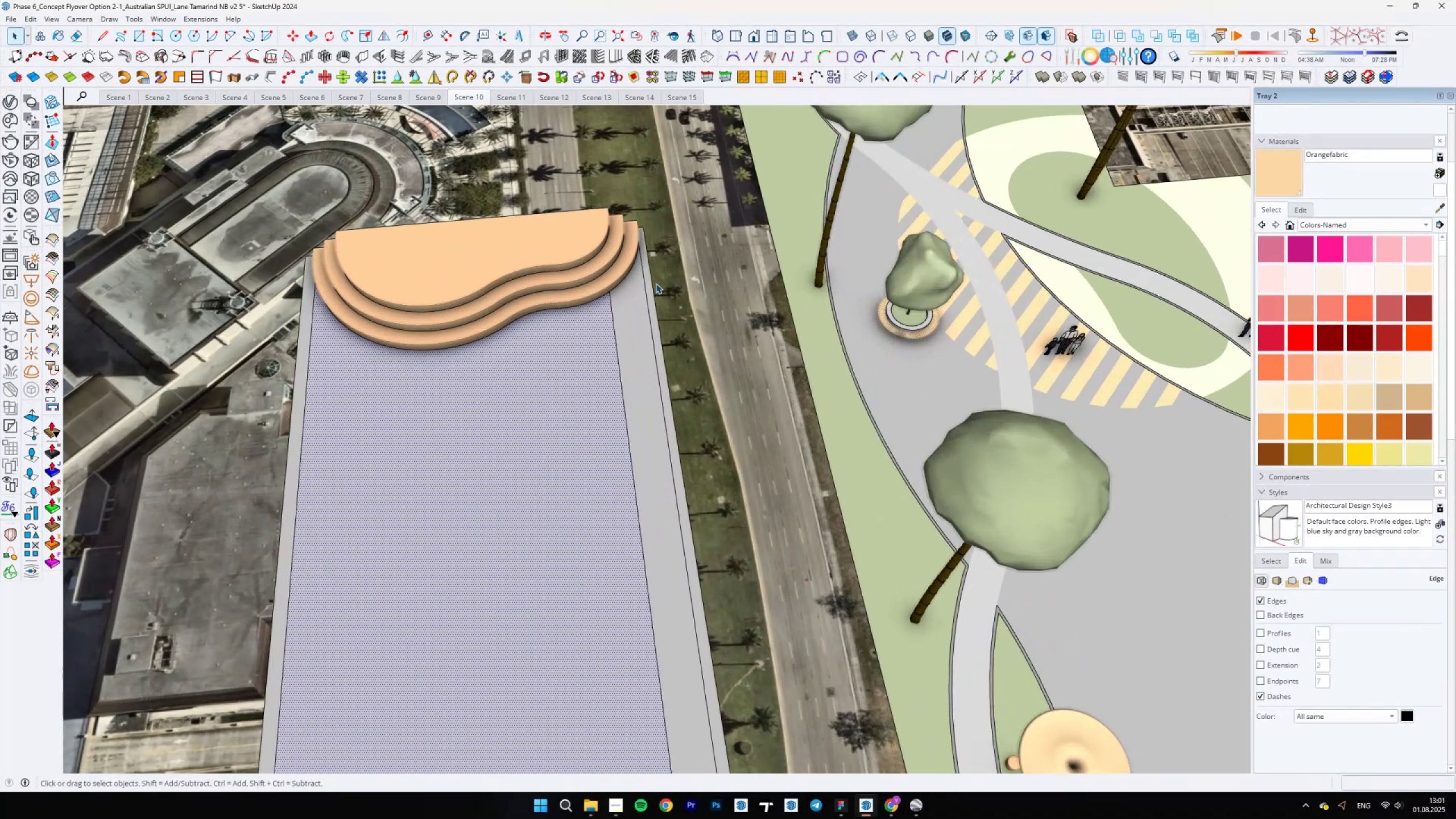 
key(A)
 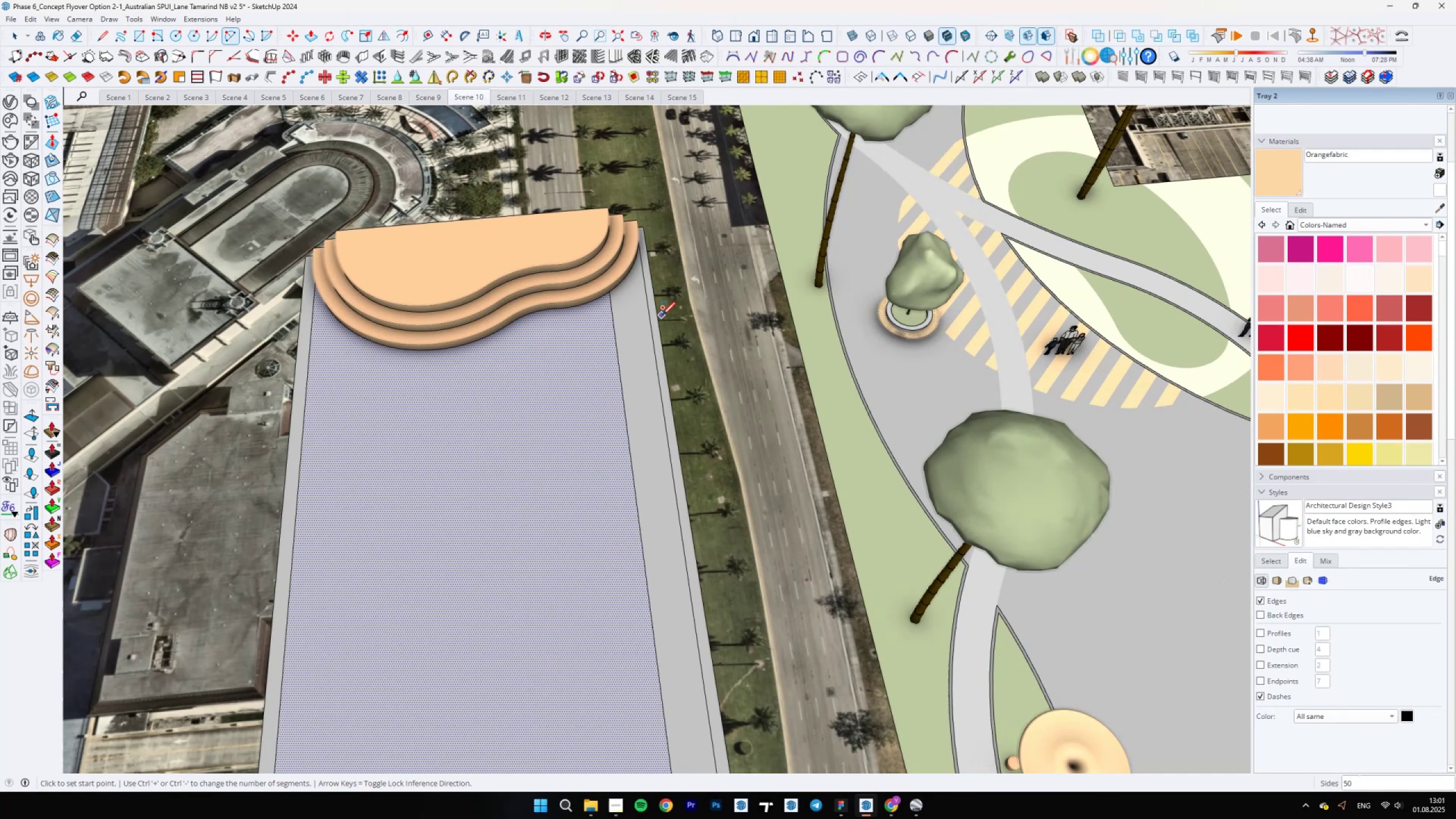 
left_click([659, 319])
 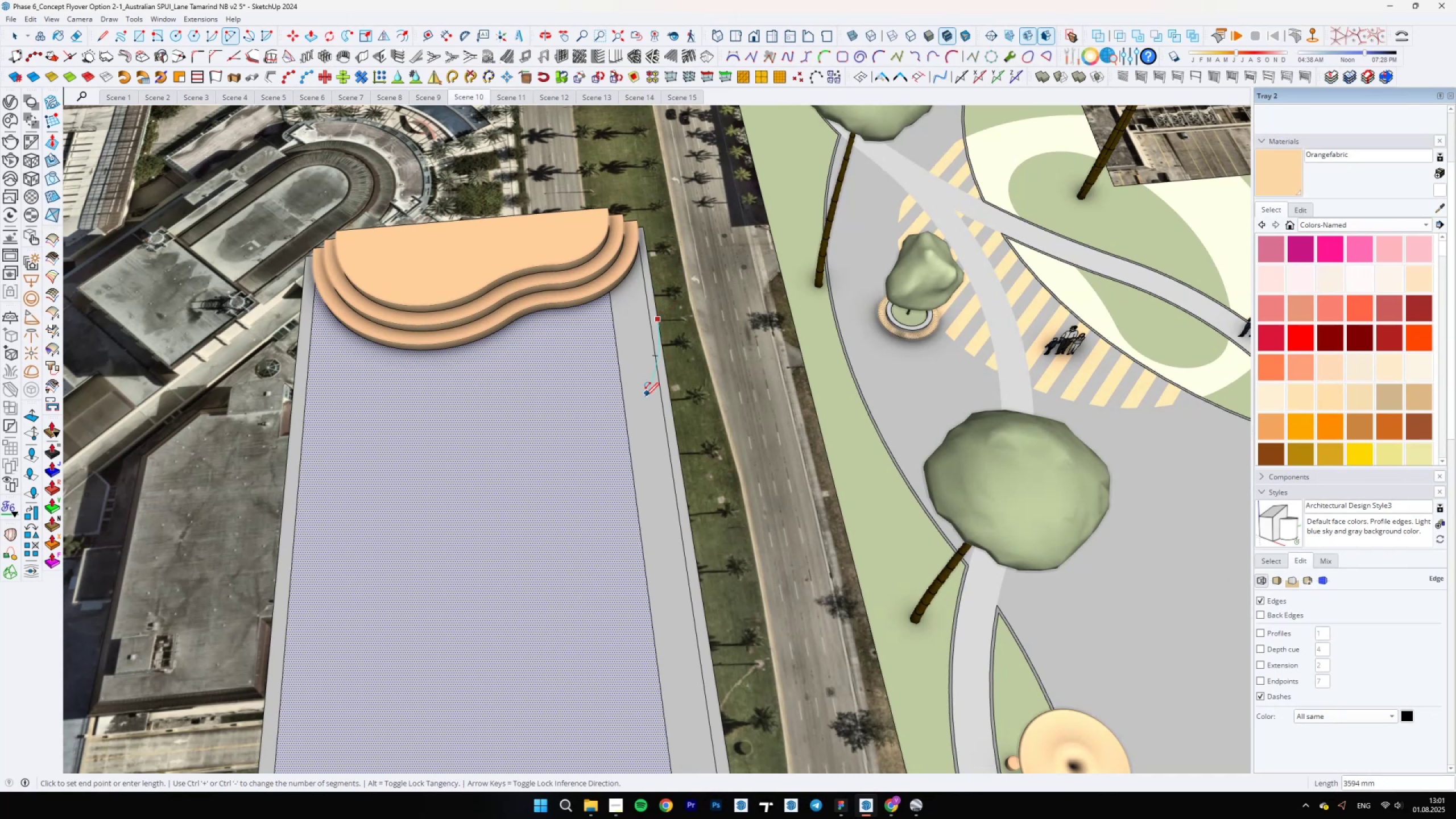 
key(A)
 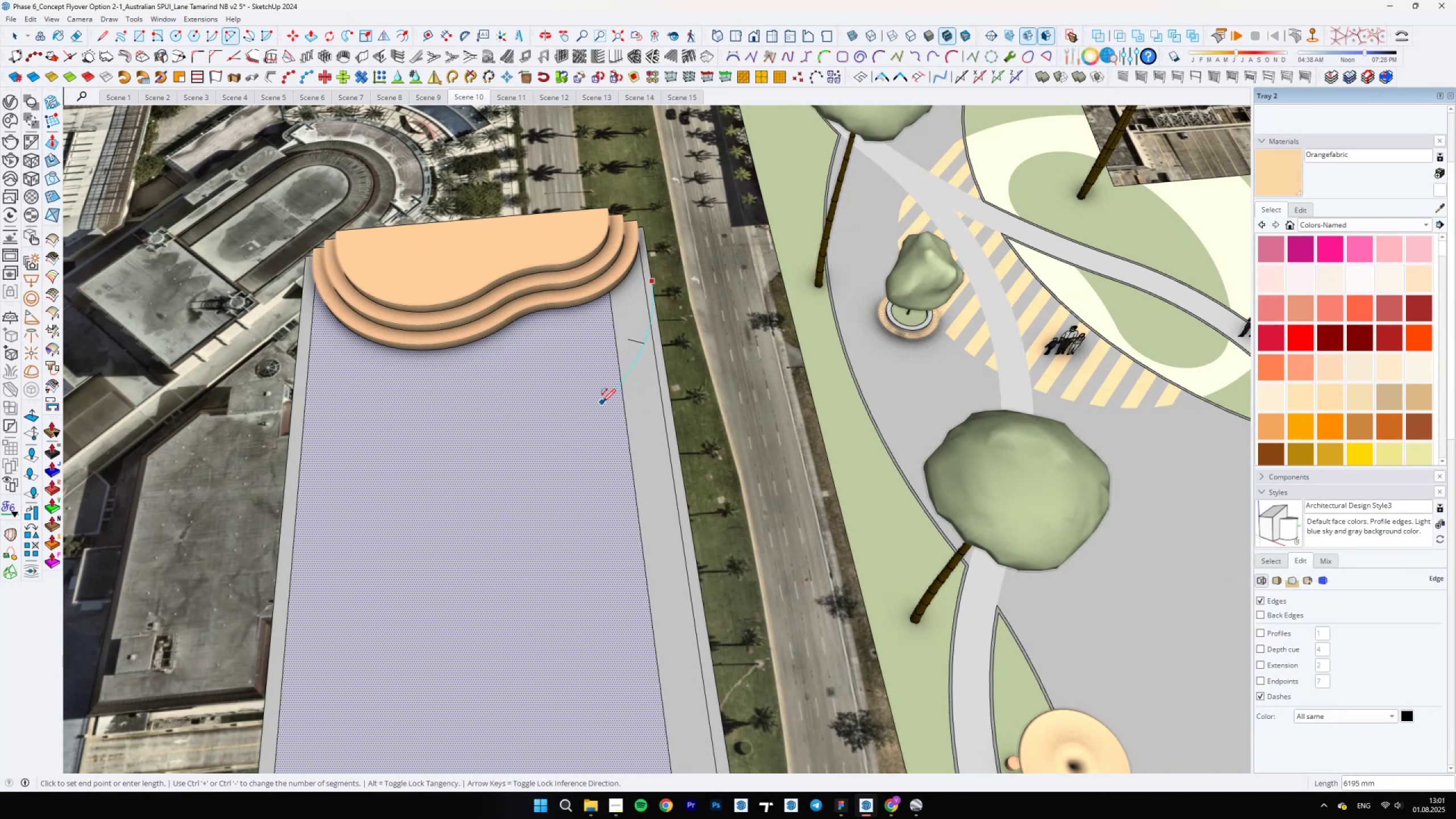 
double_click([606, 414])
 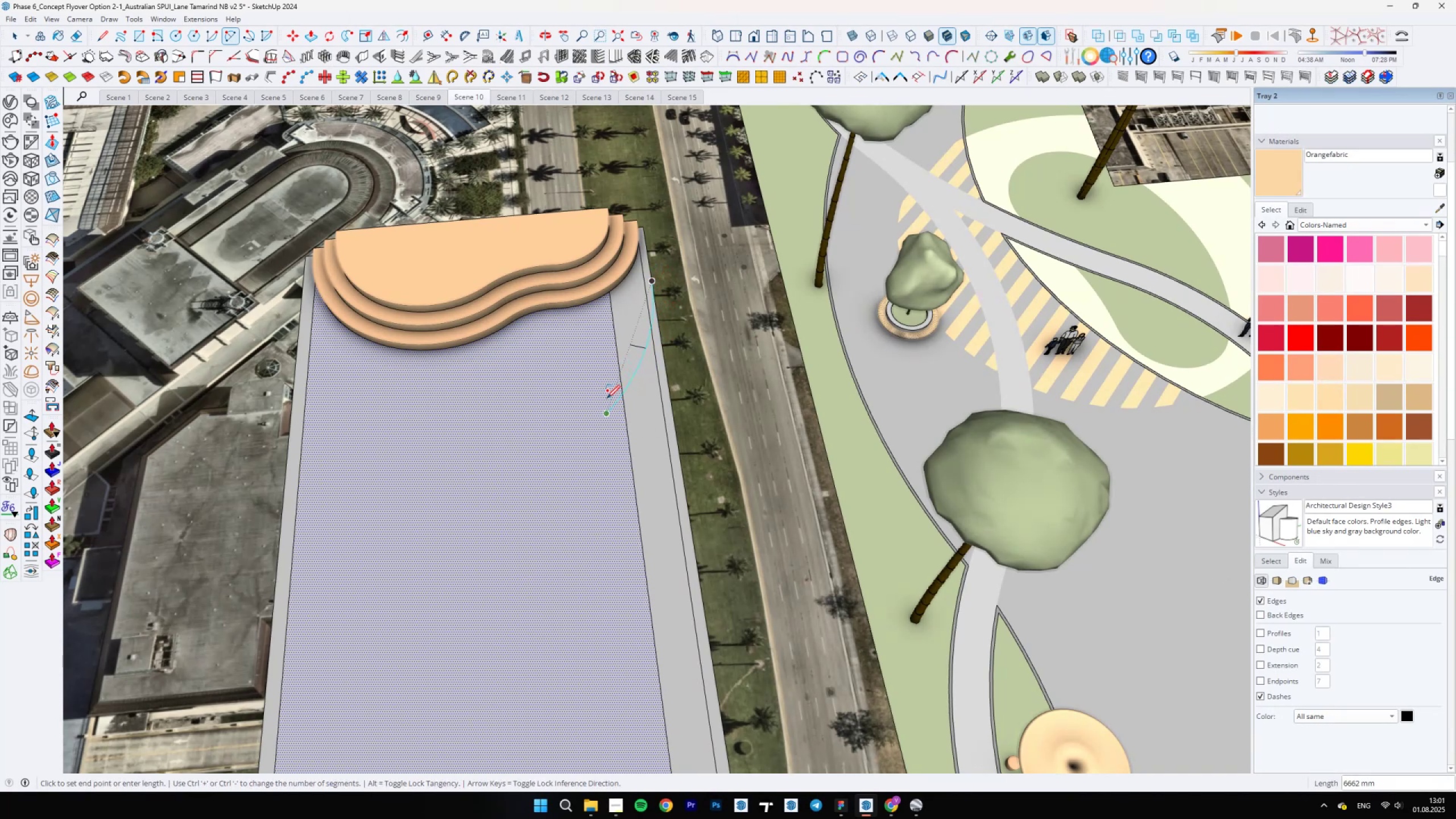 
scroll: coordinate [586, 373], scroll_direction: down, amount: 9.0
 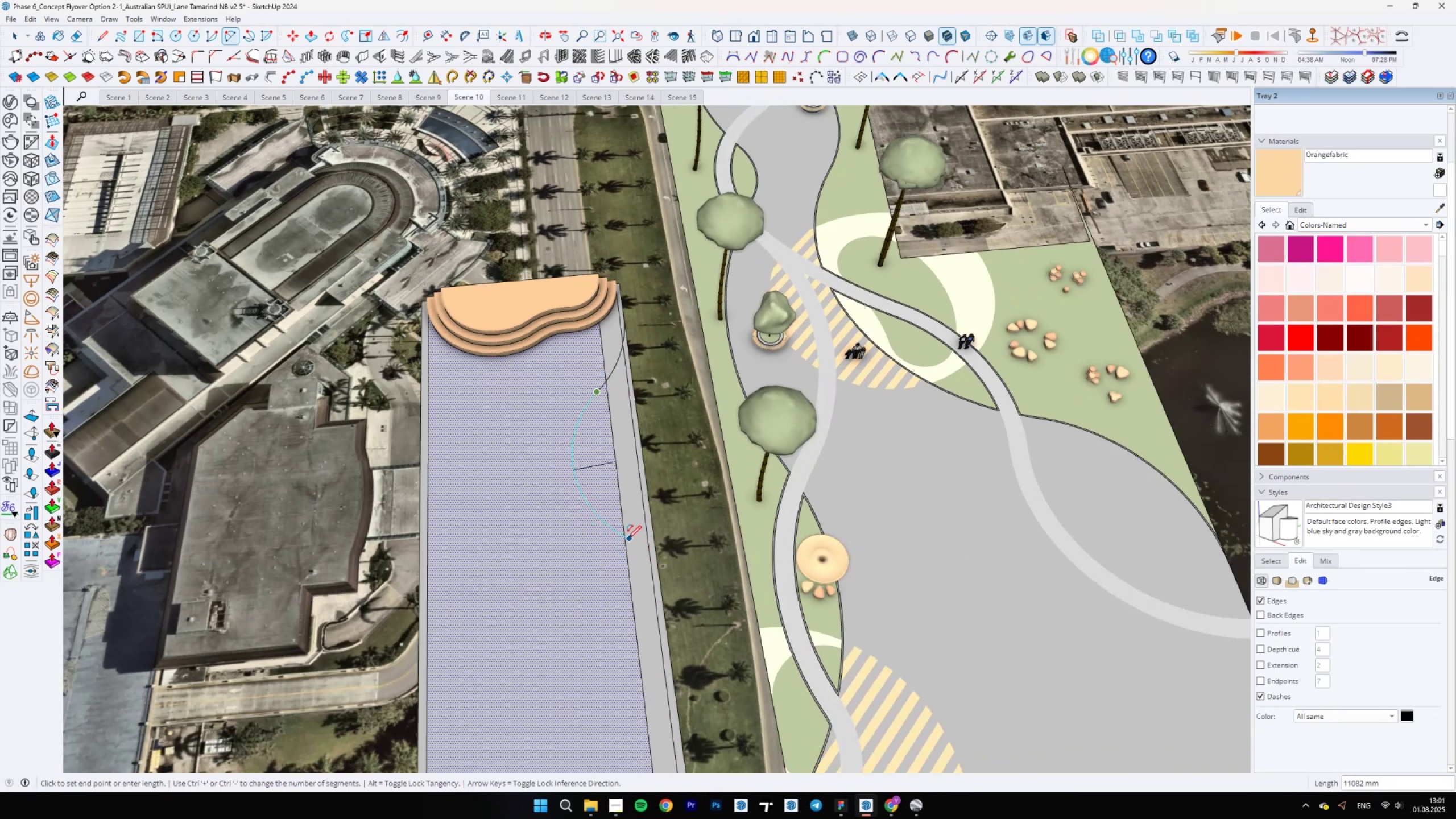 
wait(5.5)
 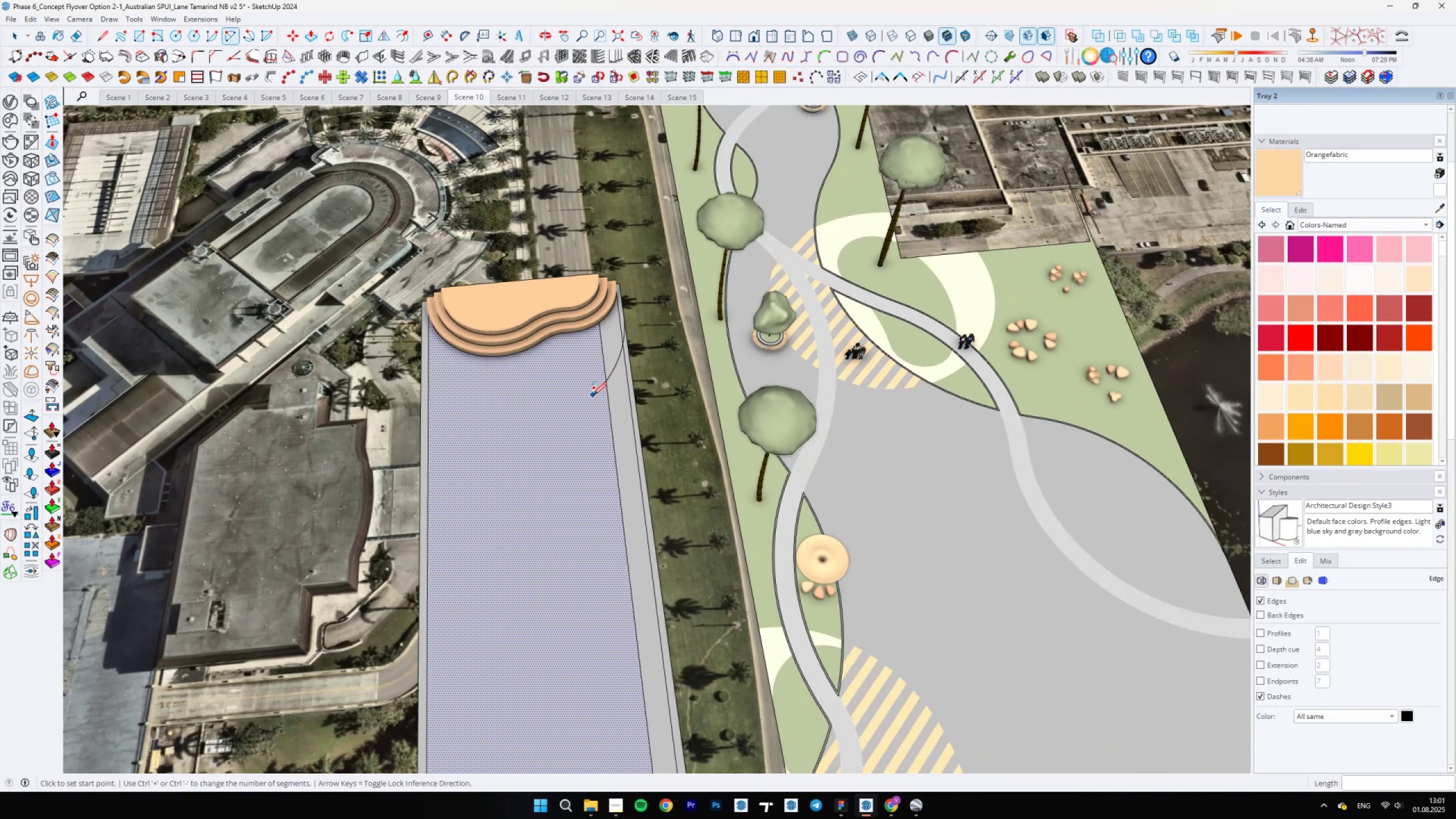 
double_click([626, 541])
 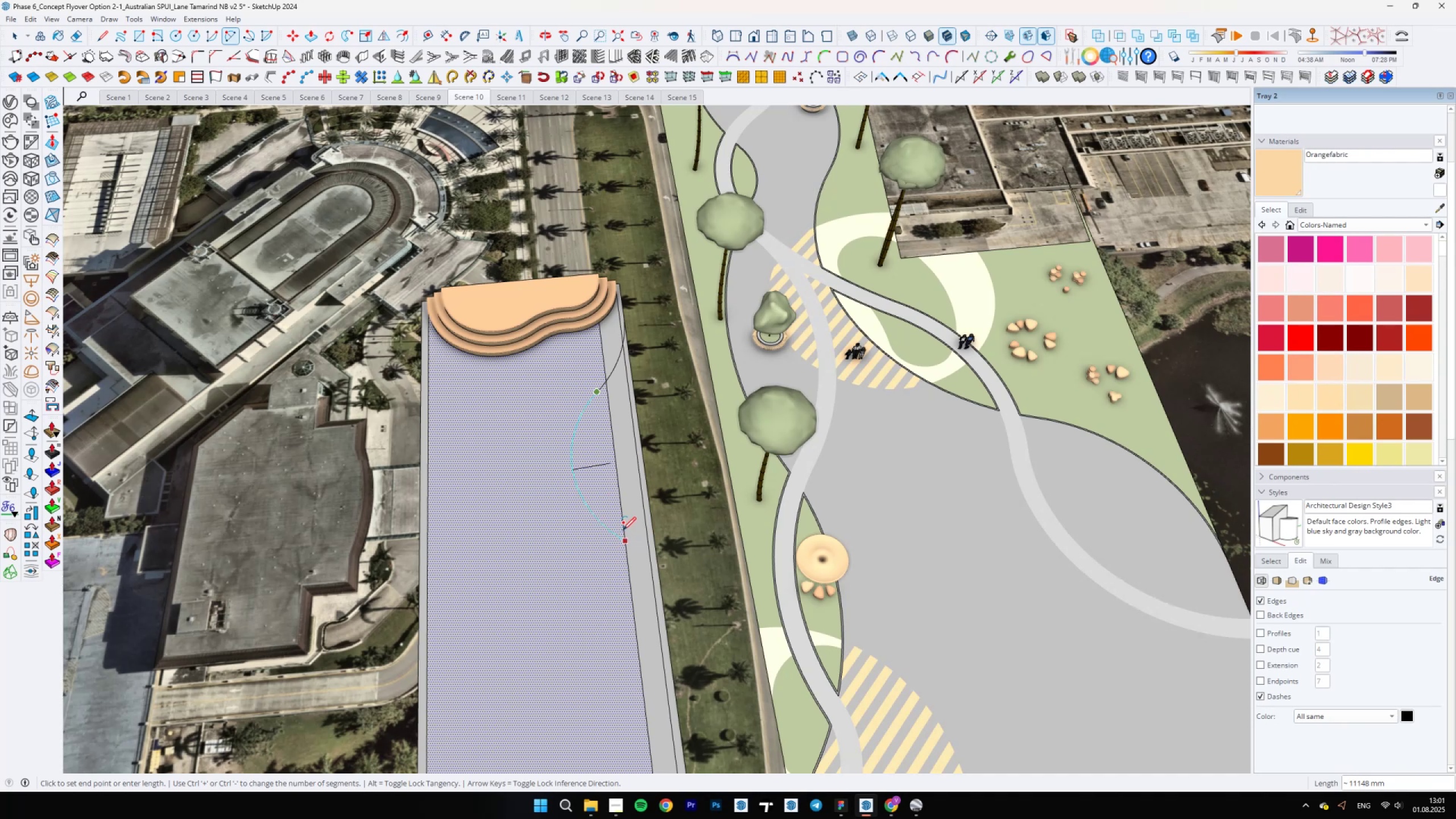 
scroll: coordinate [626, 537], scroll_direction: down, amount: 5.0
 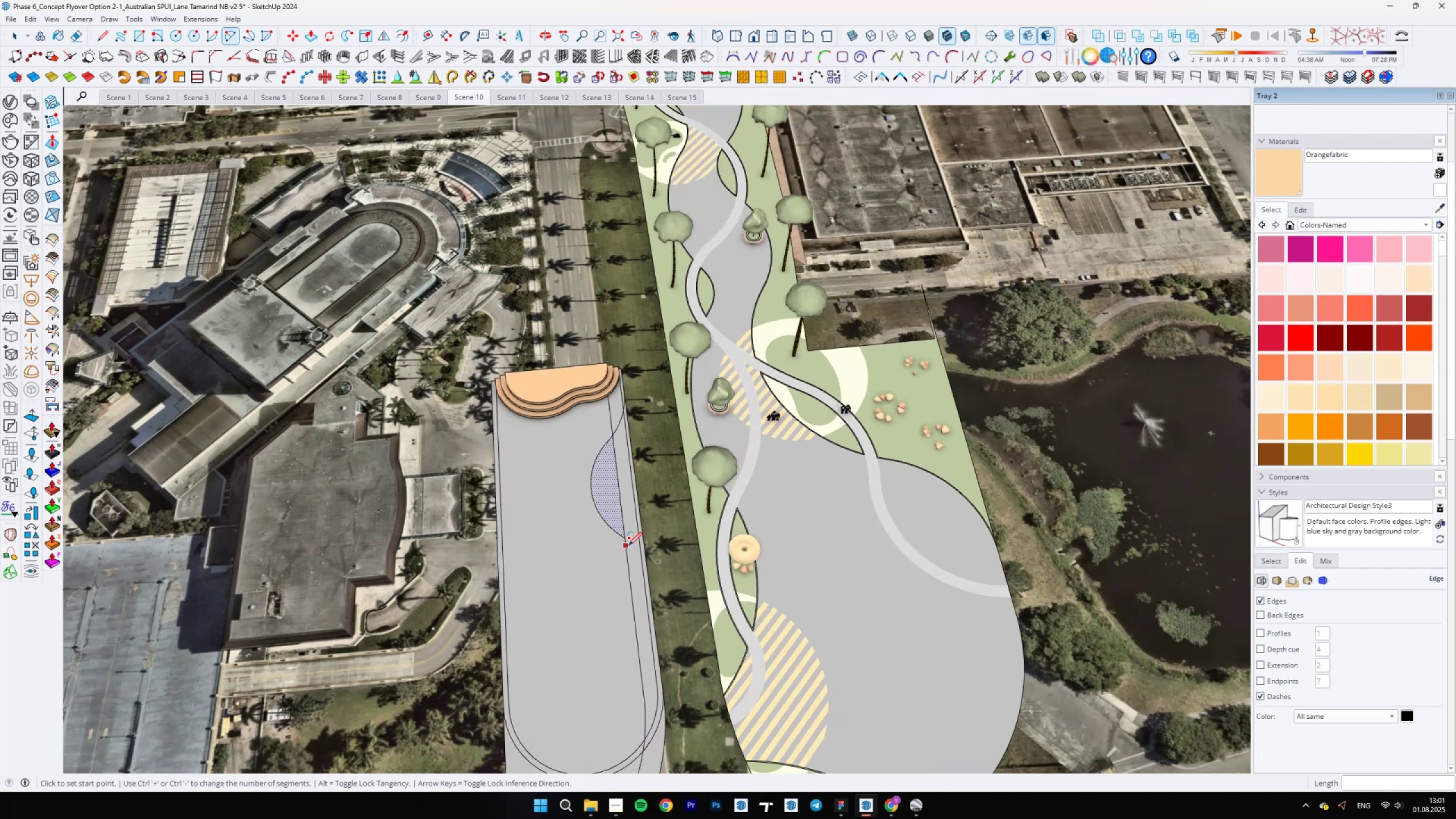 
hold_key(key=ShiftLeft, duration=0.69)
 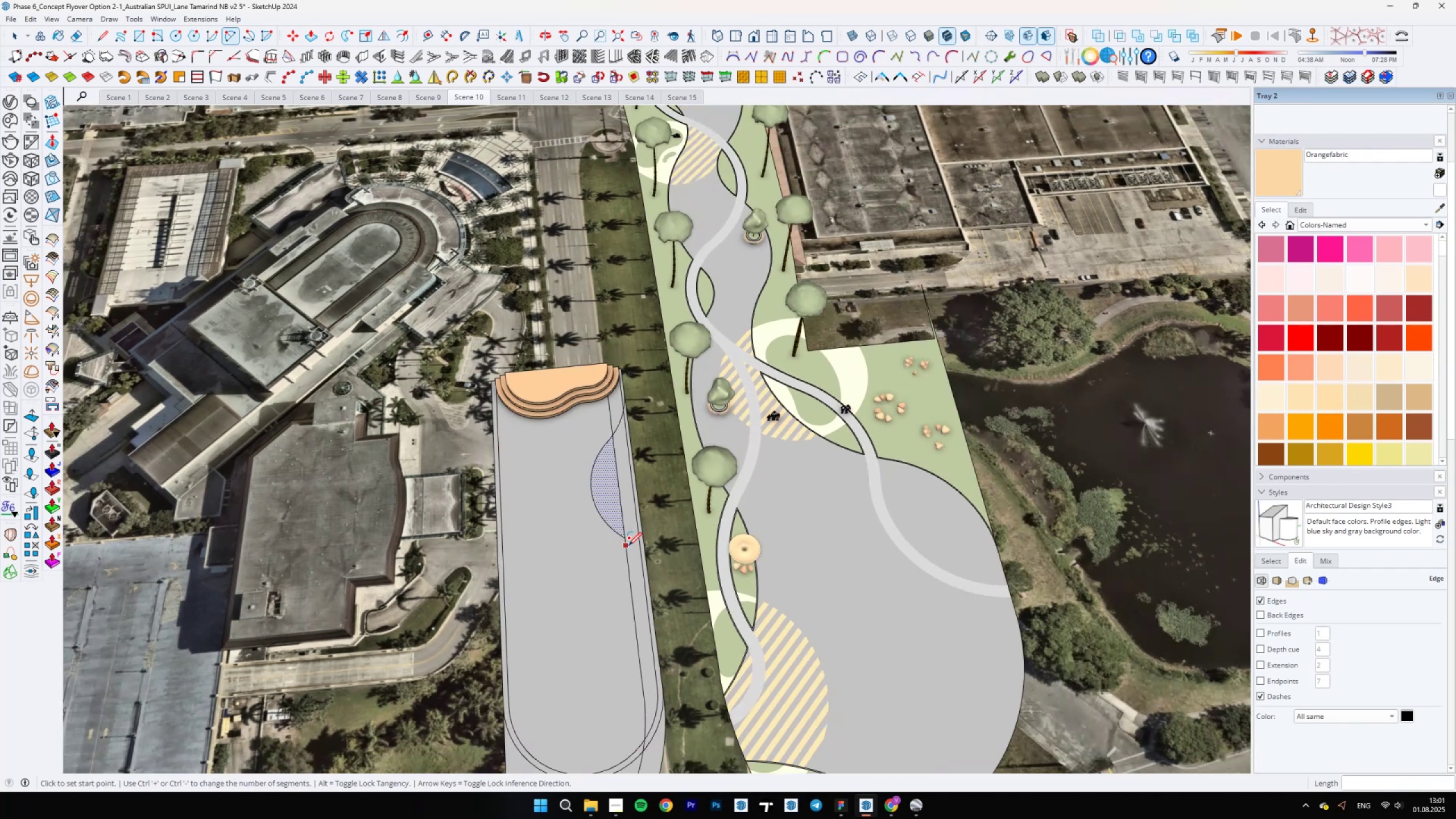 
scroll: coordinate [617, 413], scroll_direction: up, amount: 4.0
 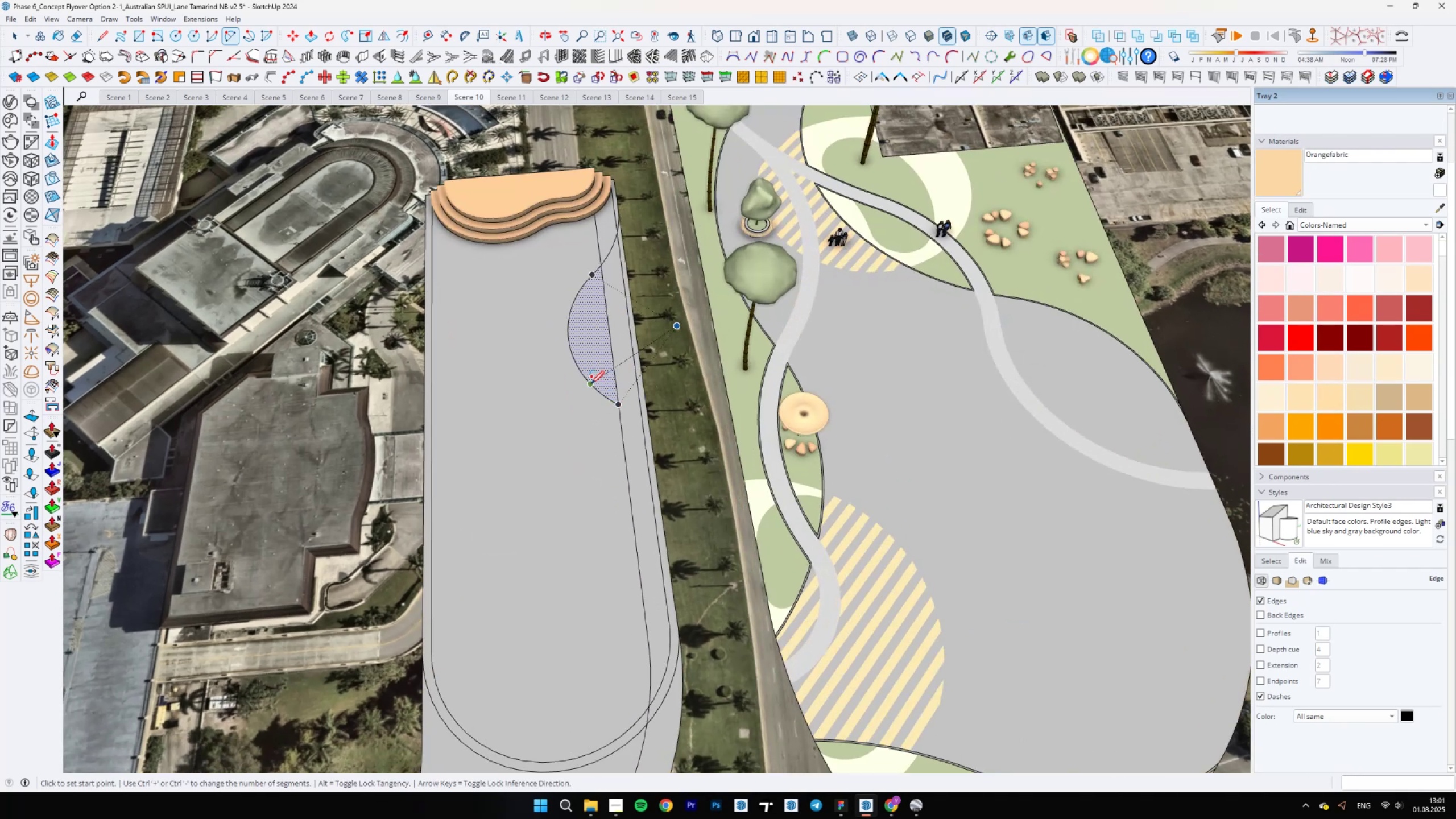 
scroll: coordinate [594, 392], scroll_direction: down, amount: 4.0
 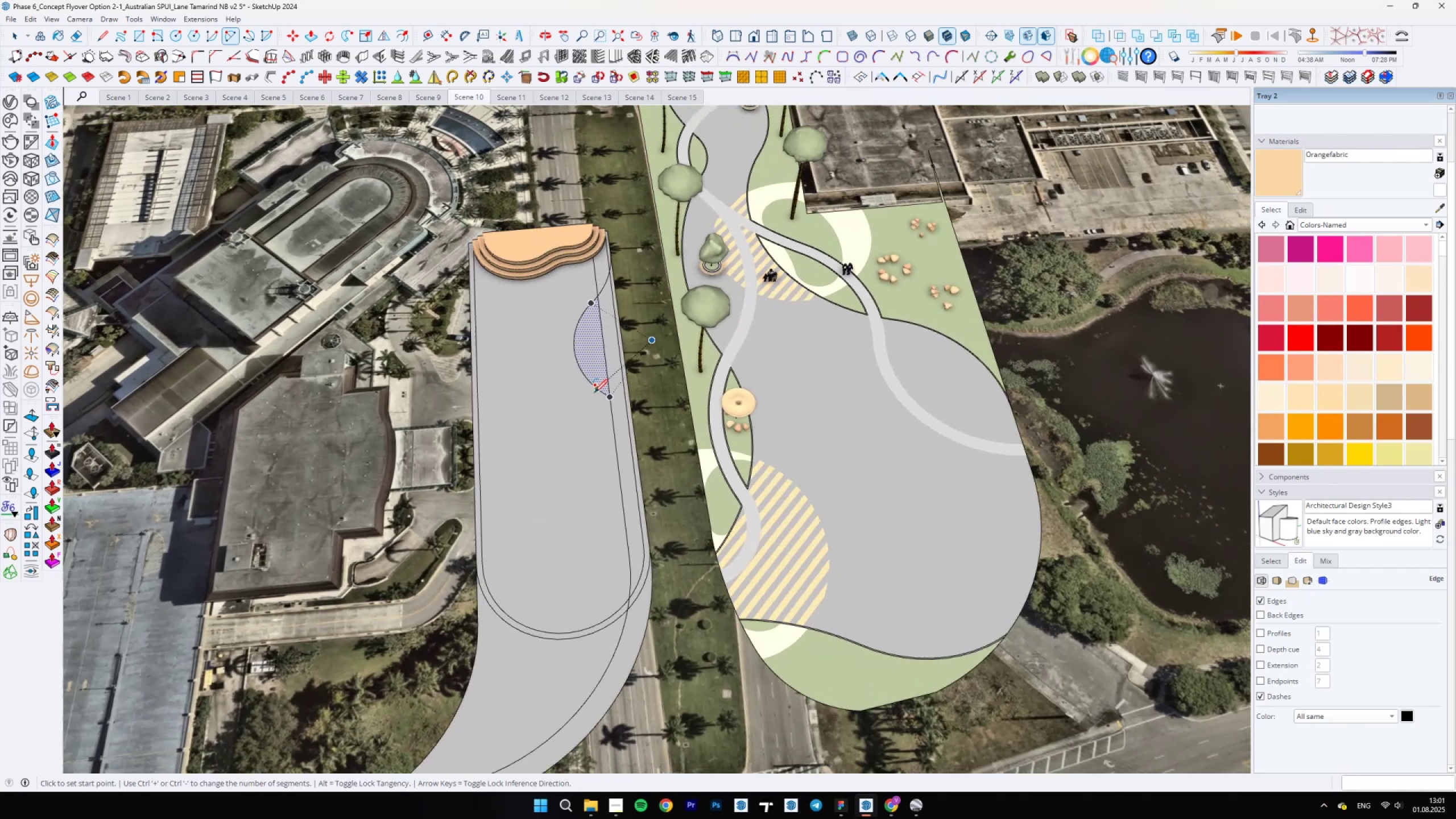 
key(Backslash)
 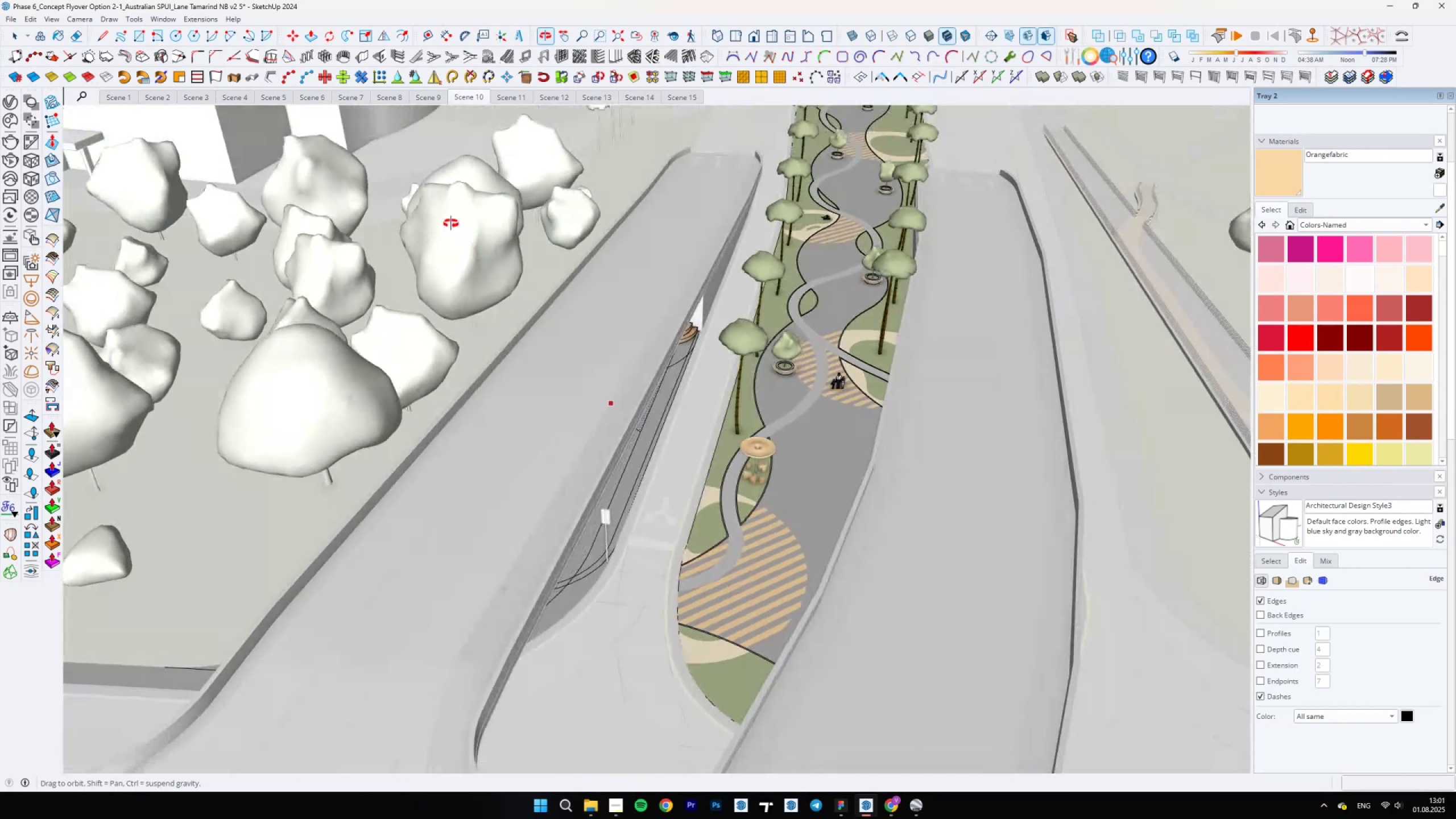 
key(Backslash)
 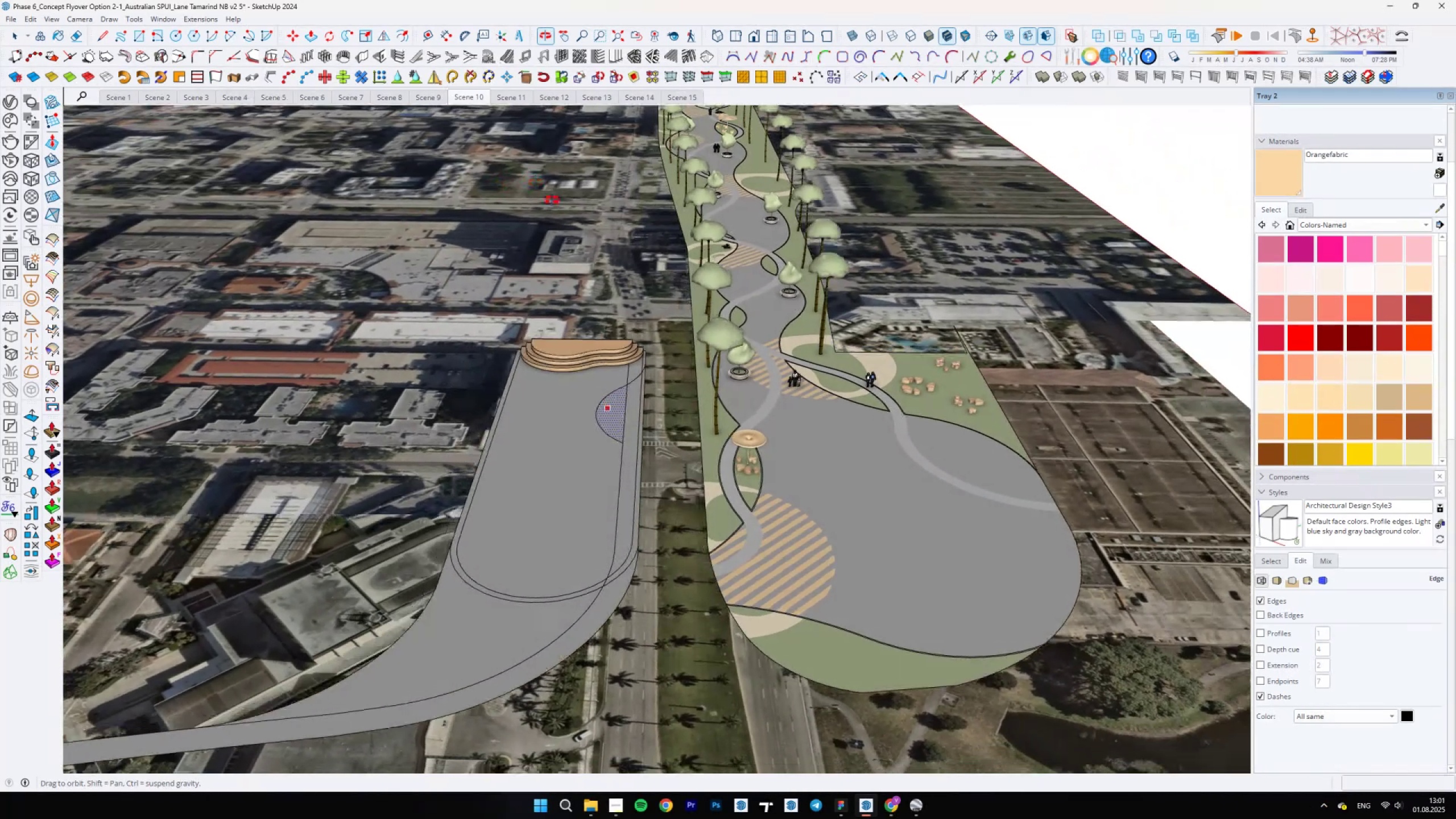 
scroll: coordinate [604, 425], scroll_direction: up, amount: 7.0
 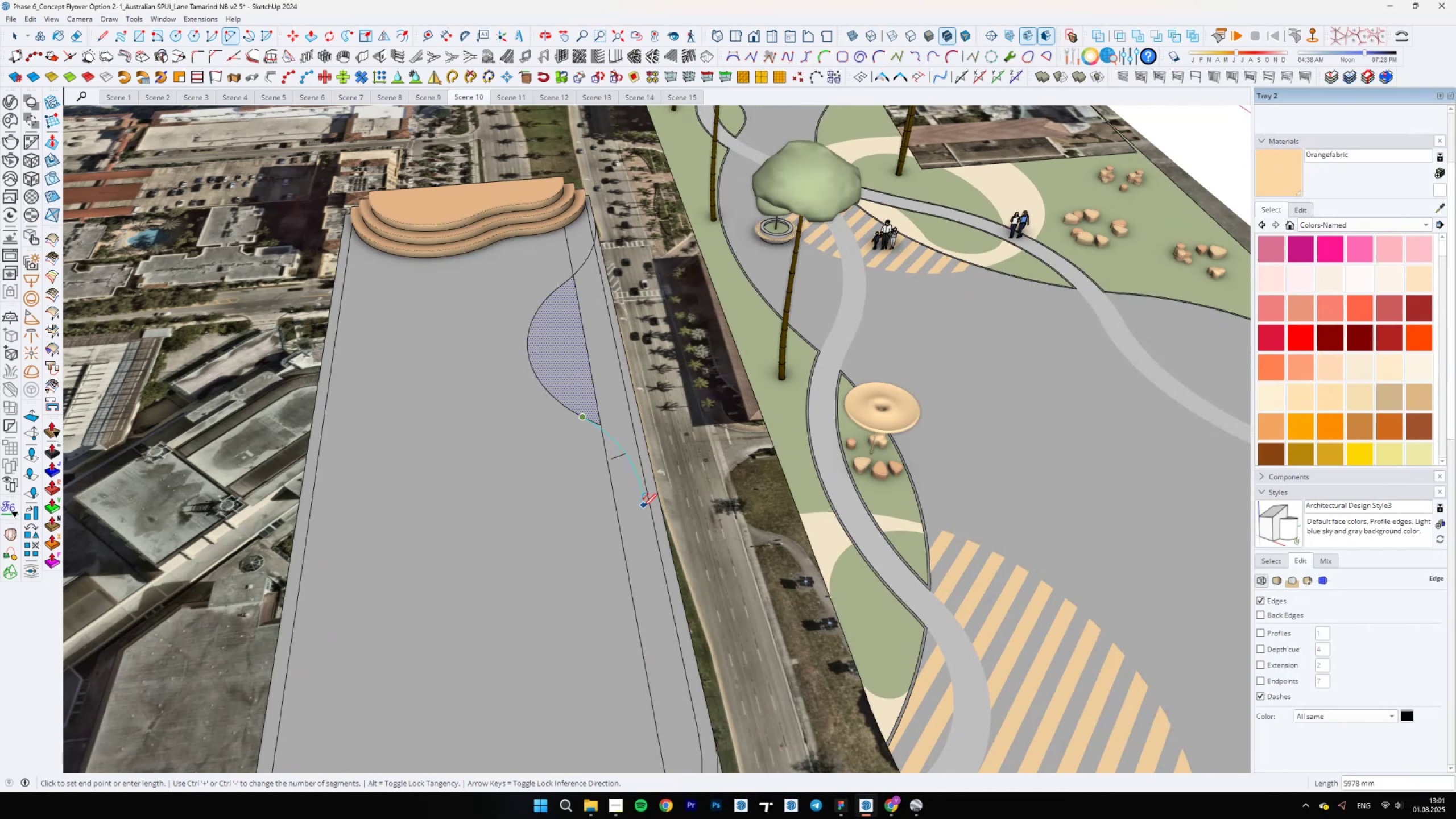 
key(Backslash)
 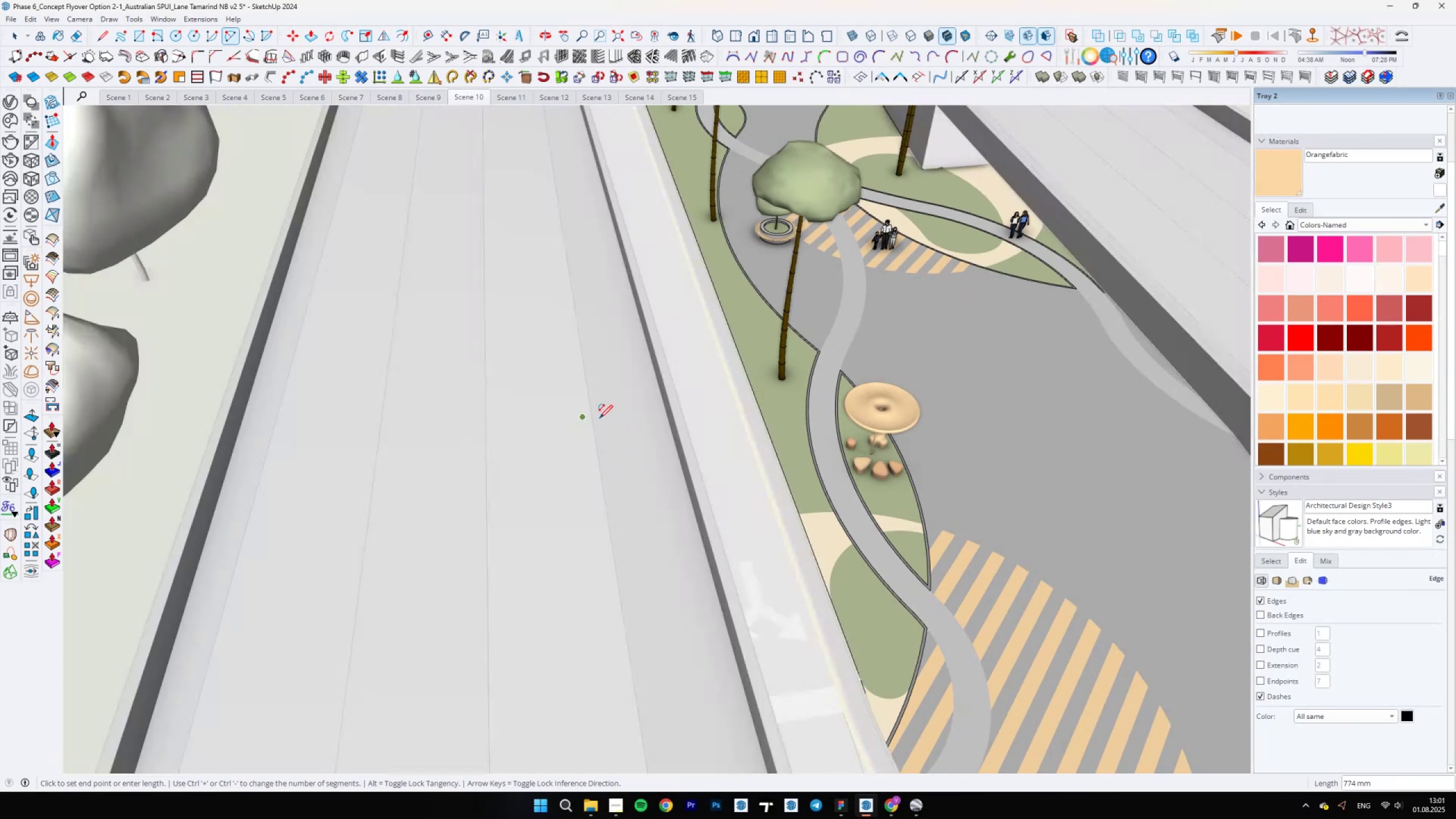 
key(Backslash)
 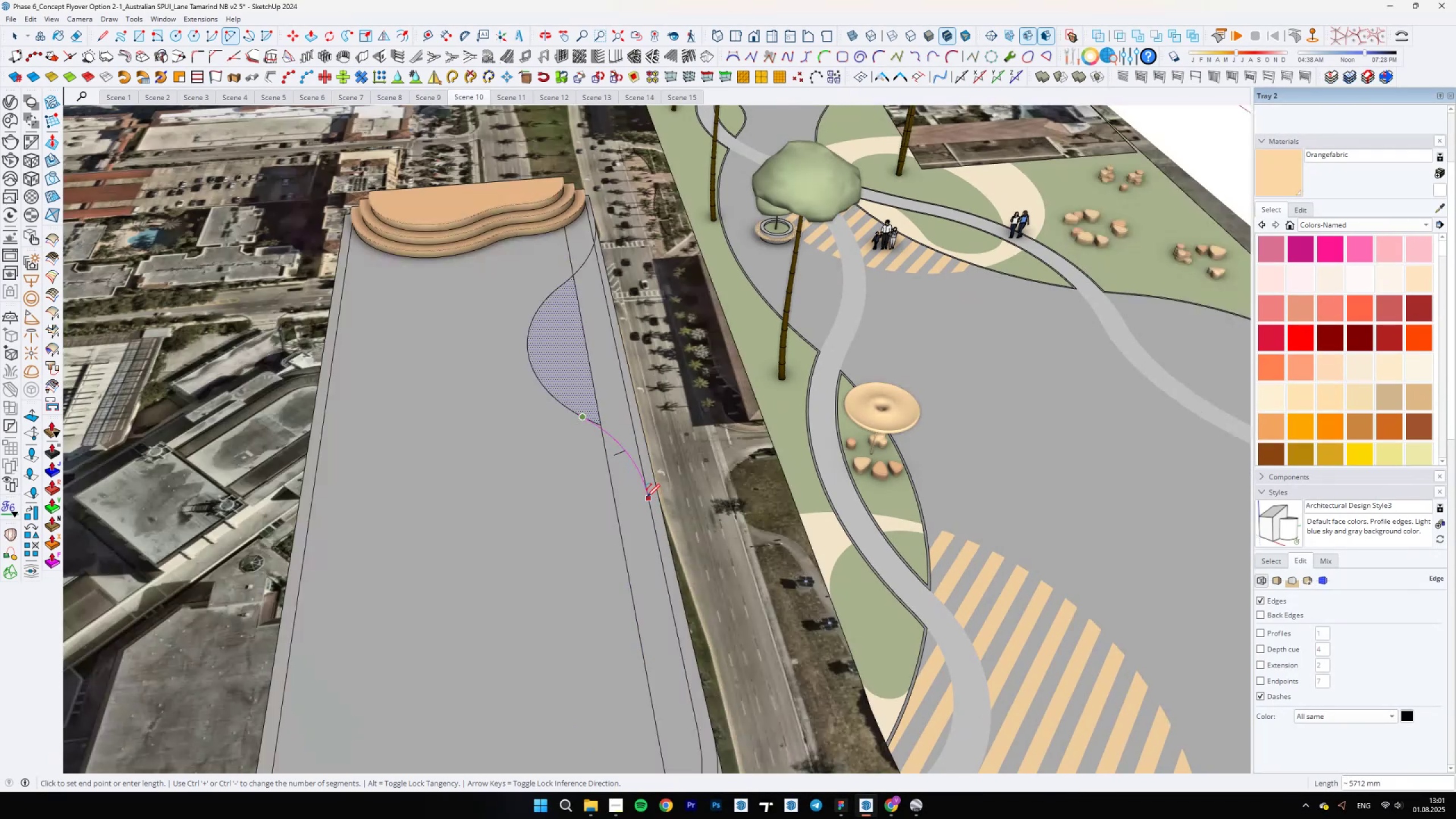 
double_click([646, 497])
 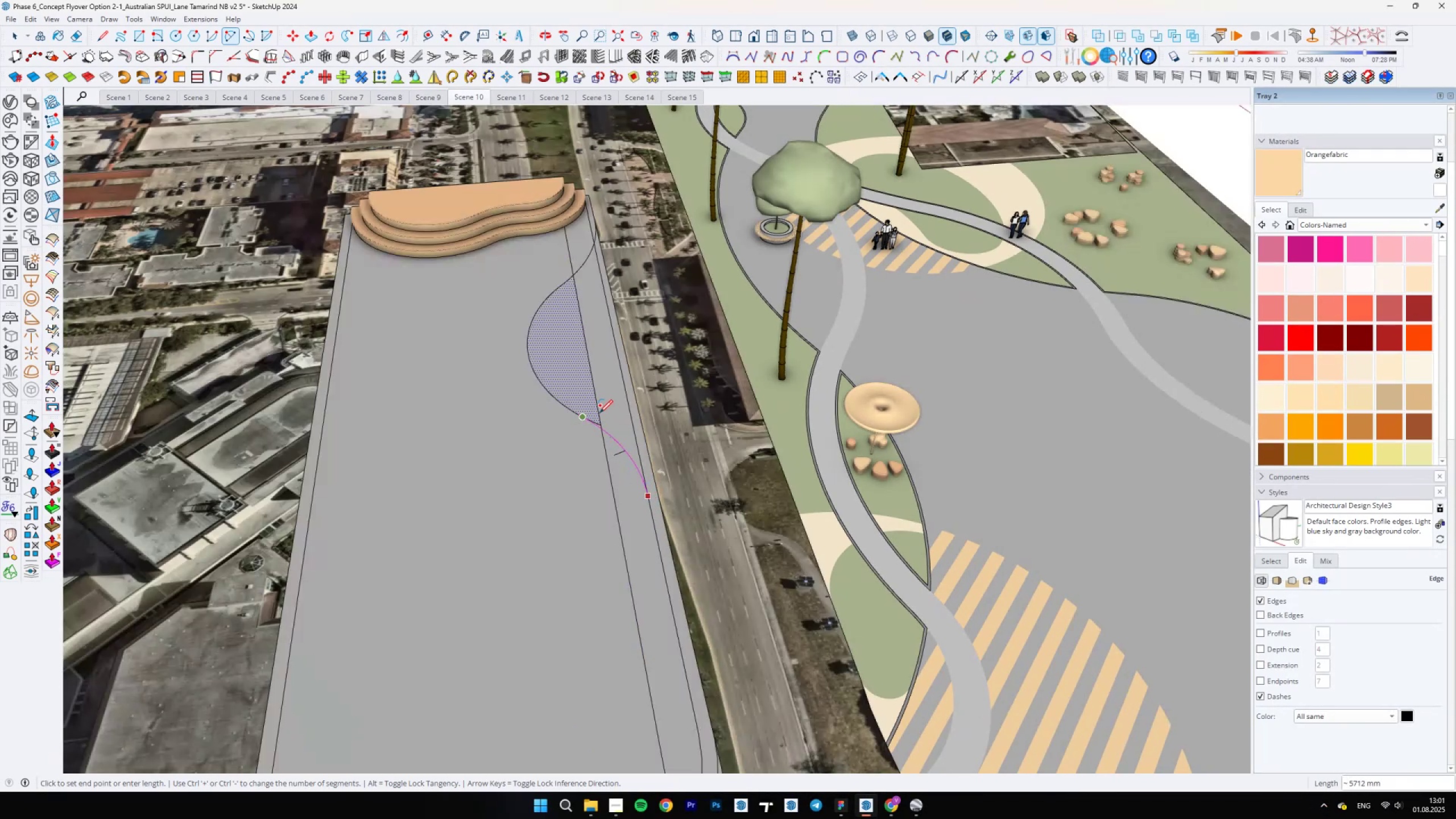 
scroll: coordinate [599, 426], scroll_direction: down, amount: 4.0
 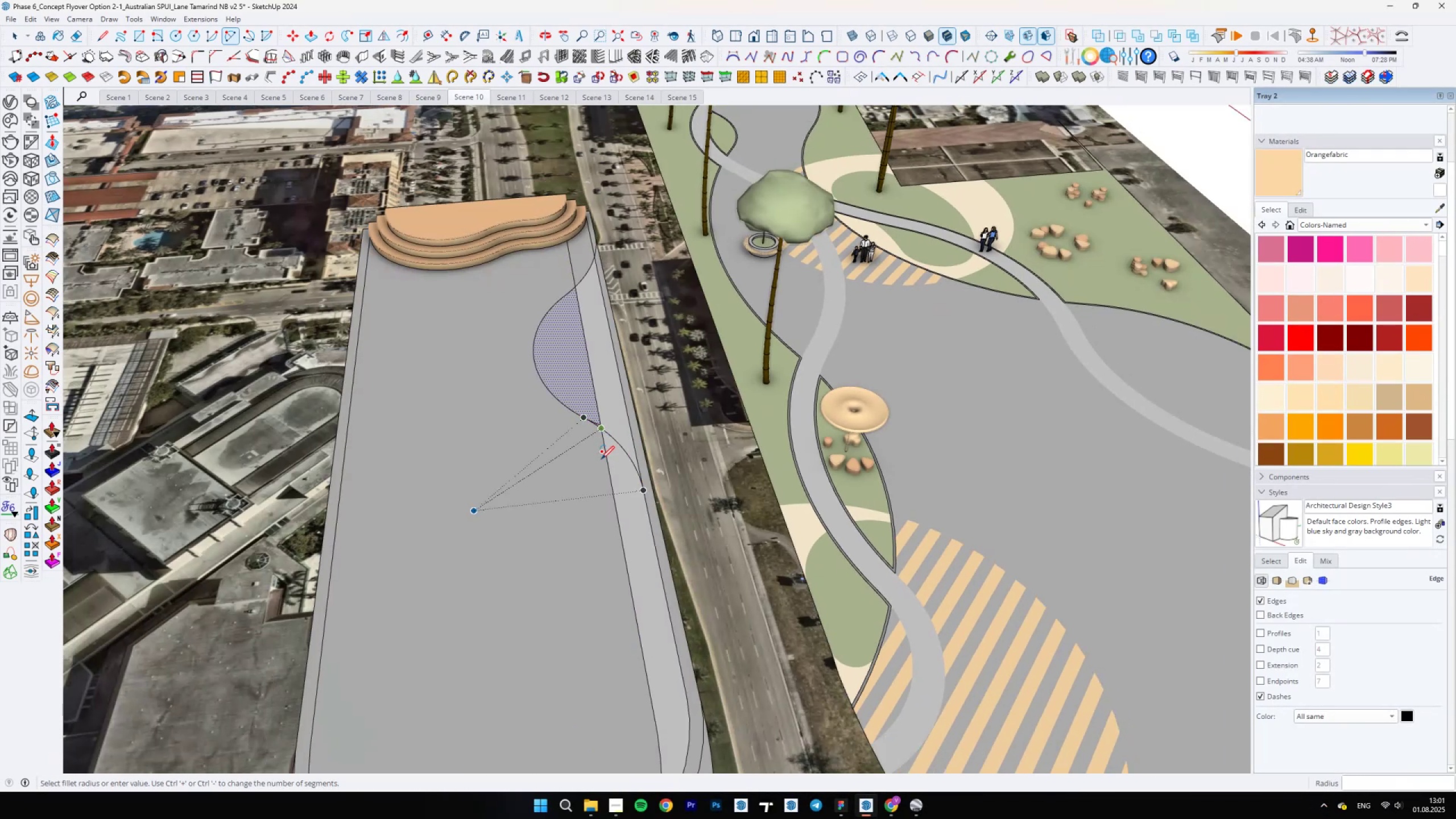 
key(Backslash)
 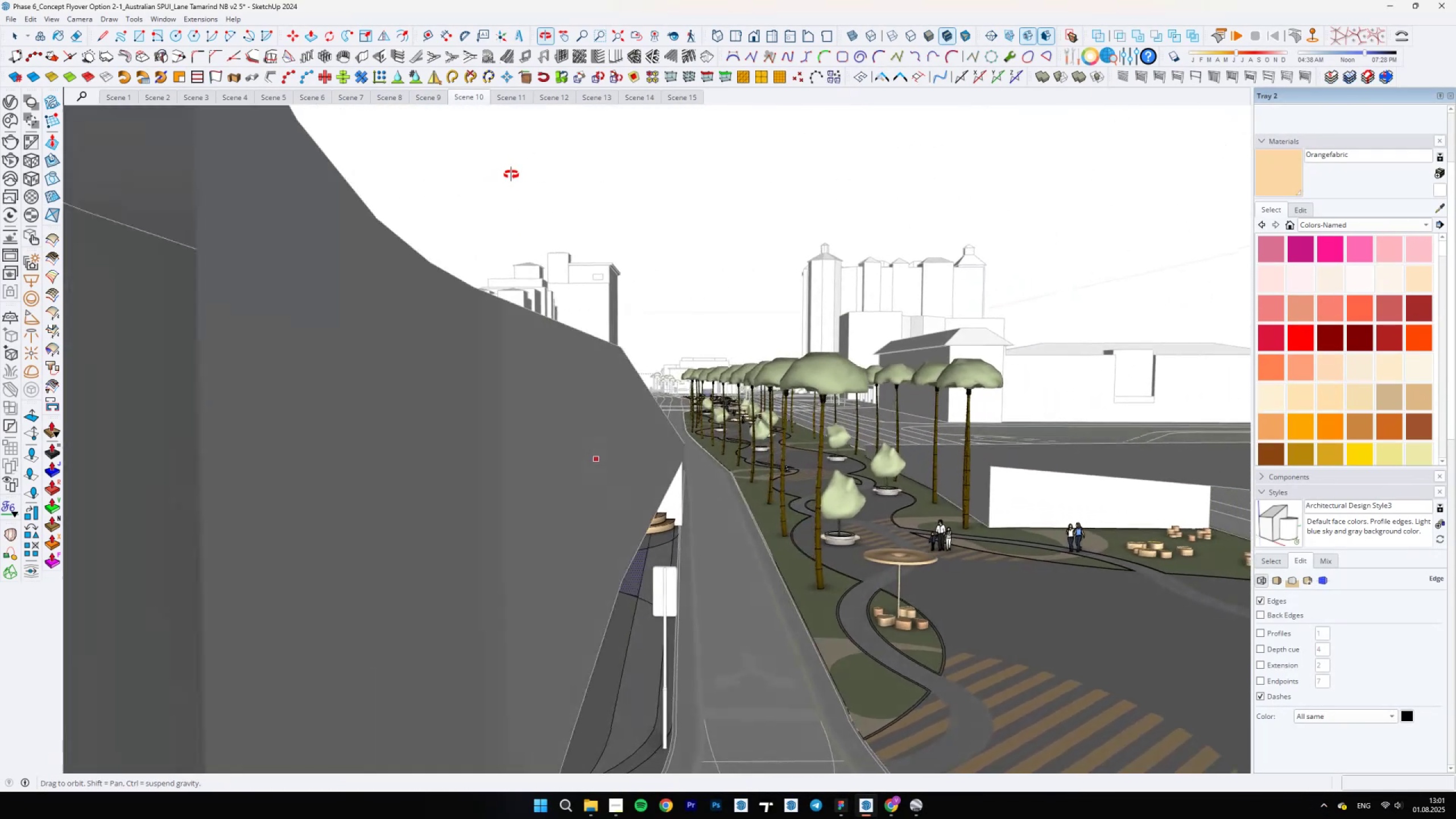 
key(Backslash)
 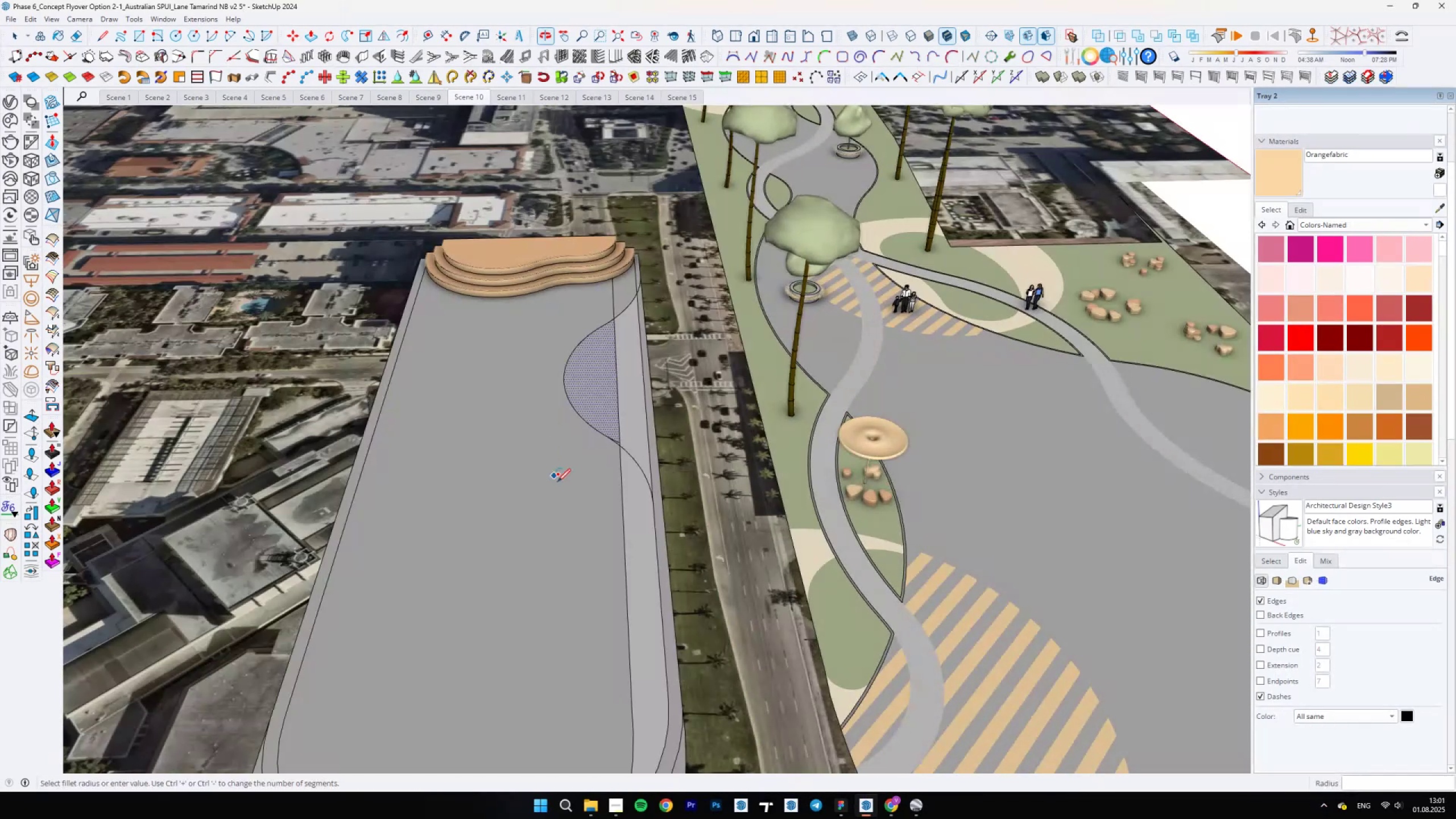 
scroll: coordinate [643, 499], scroll_direction: up, amount: 4.0
 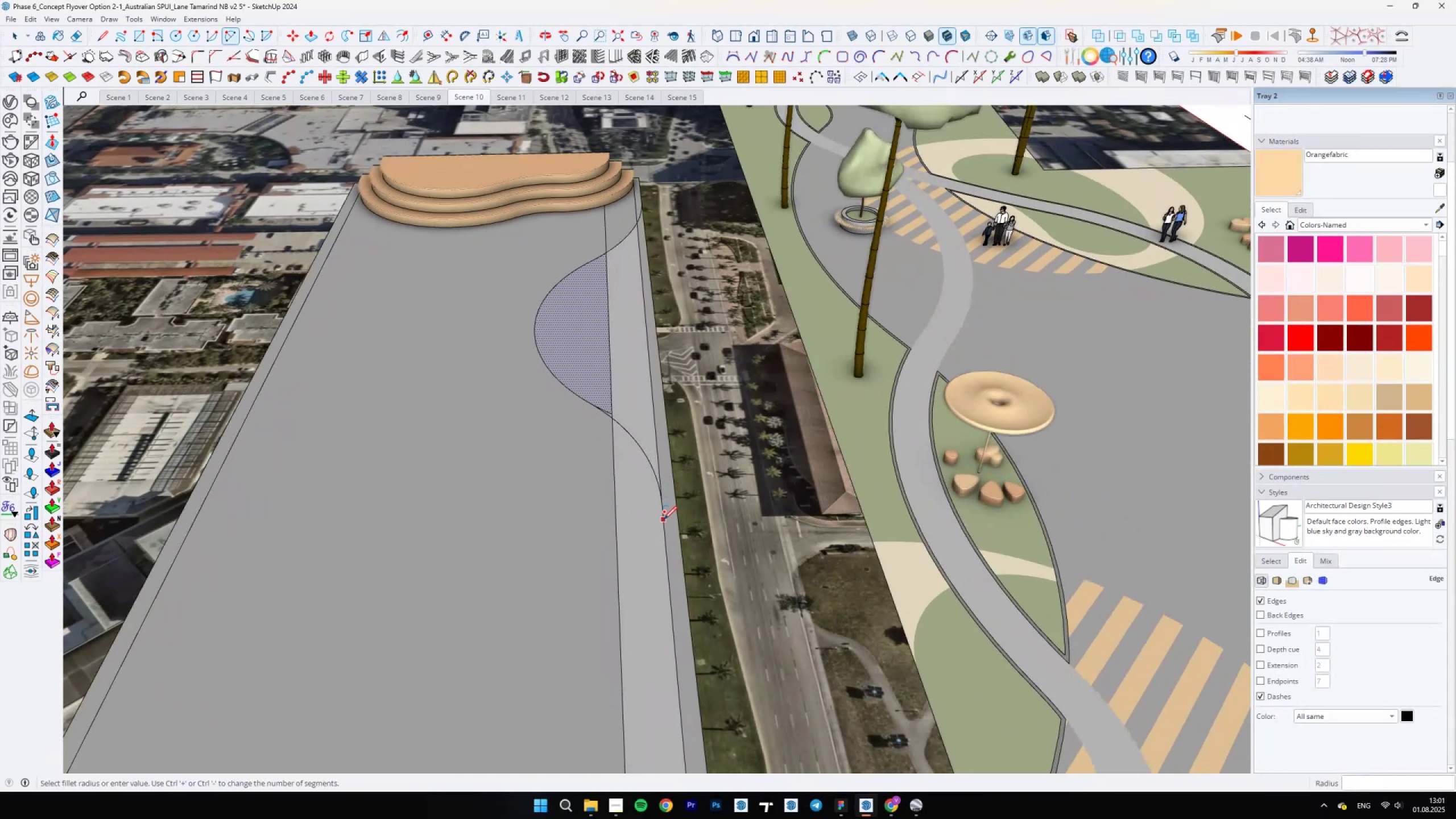 
left_click([664, 507])
 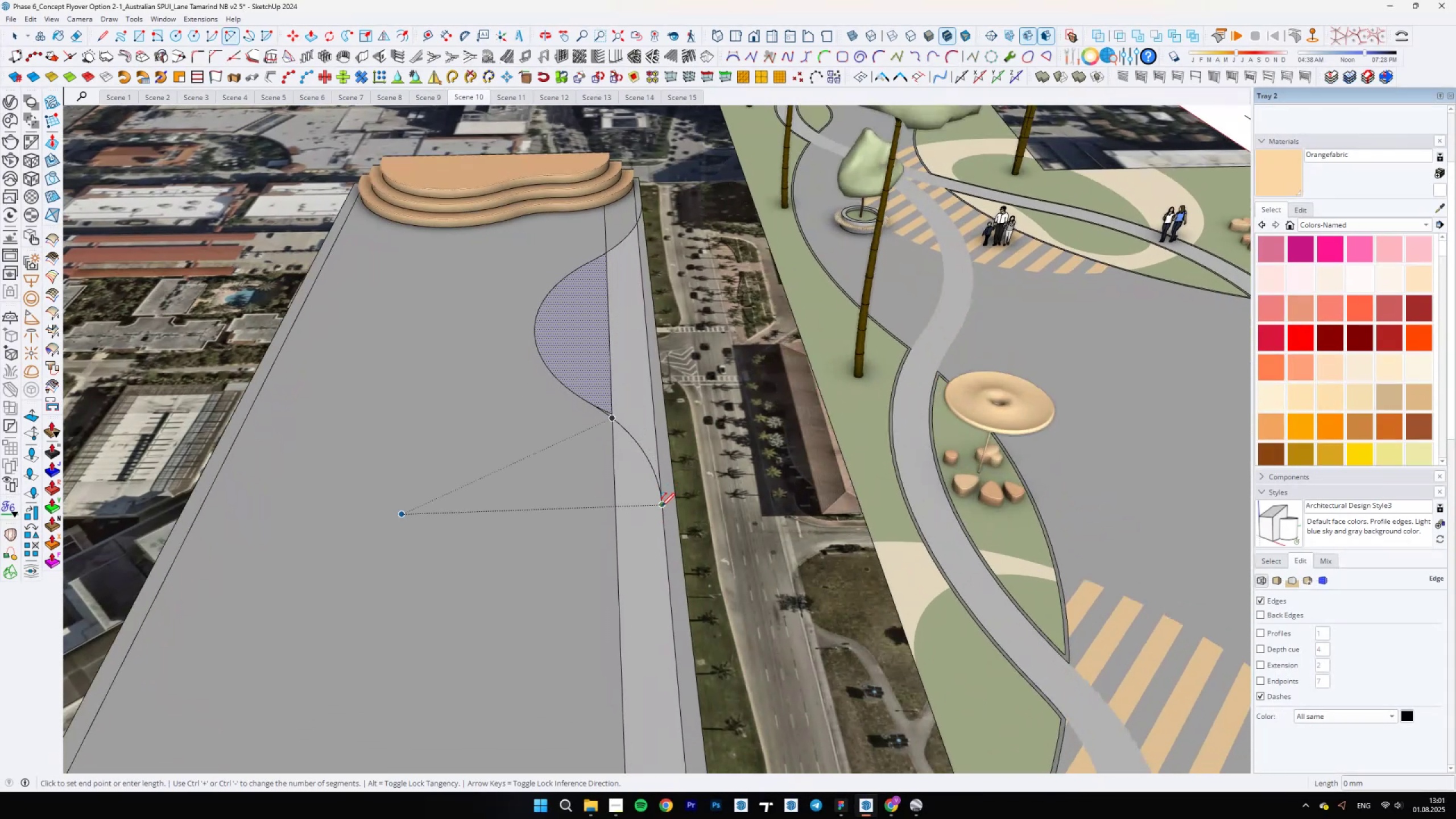 
scroll: coordinate [639, 588], scroll_direction: down, amount: 11.0
 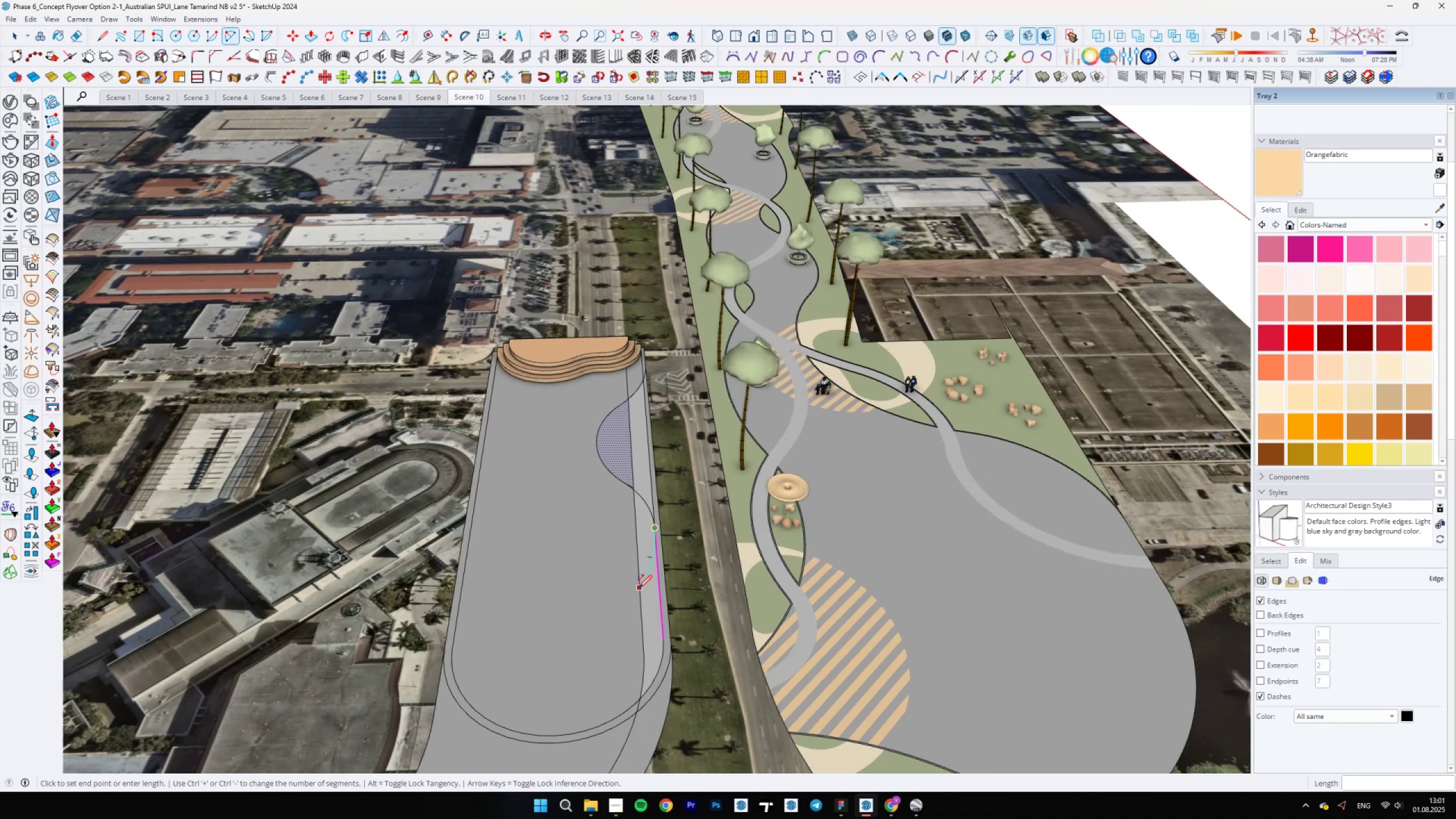 
key(Backslash)
 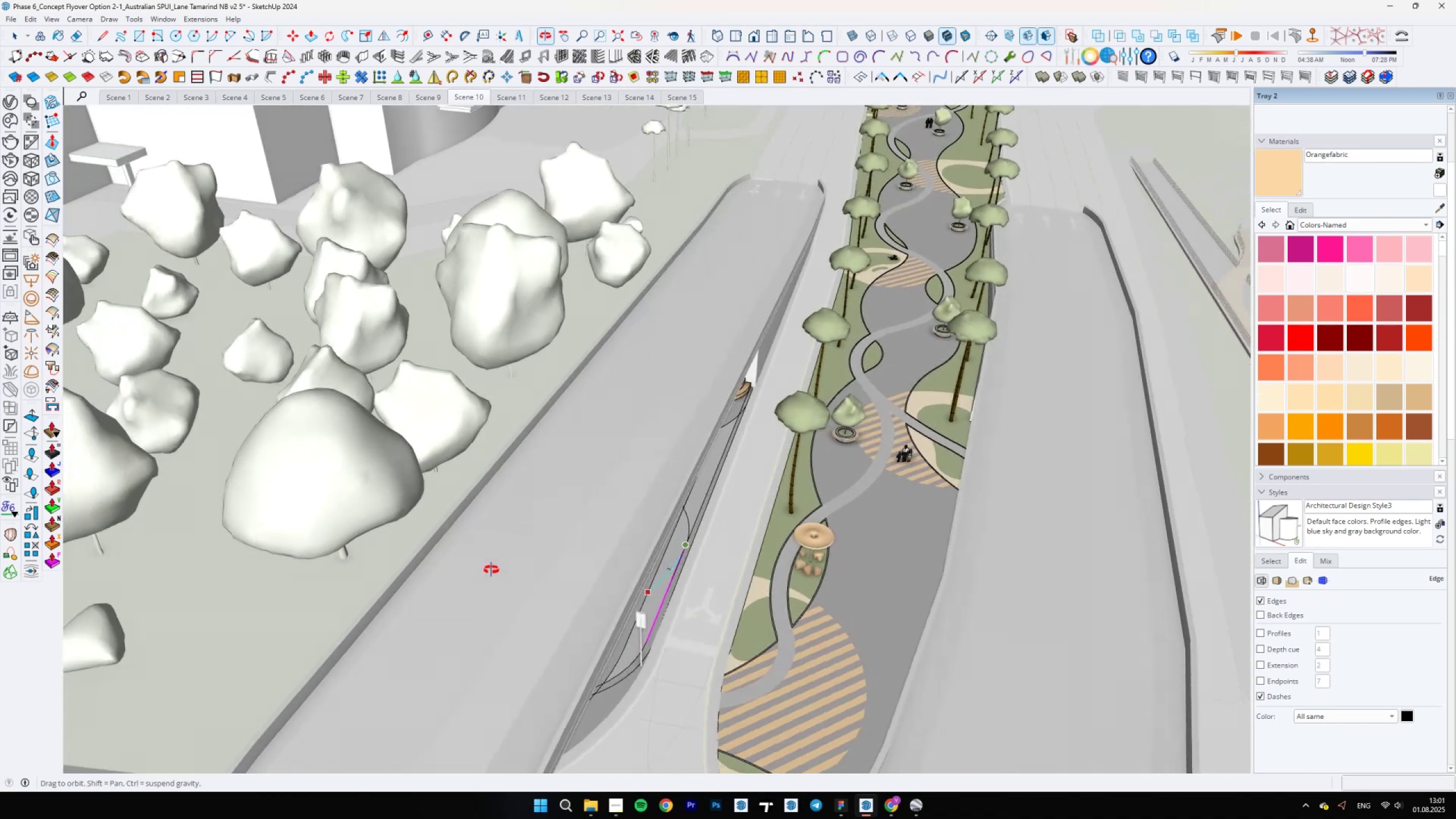 
key(Backslash)
 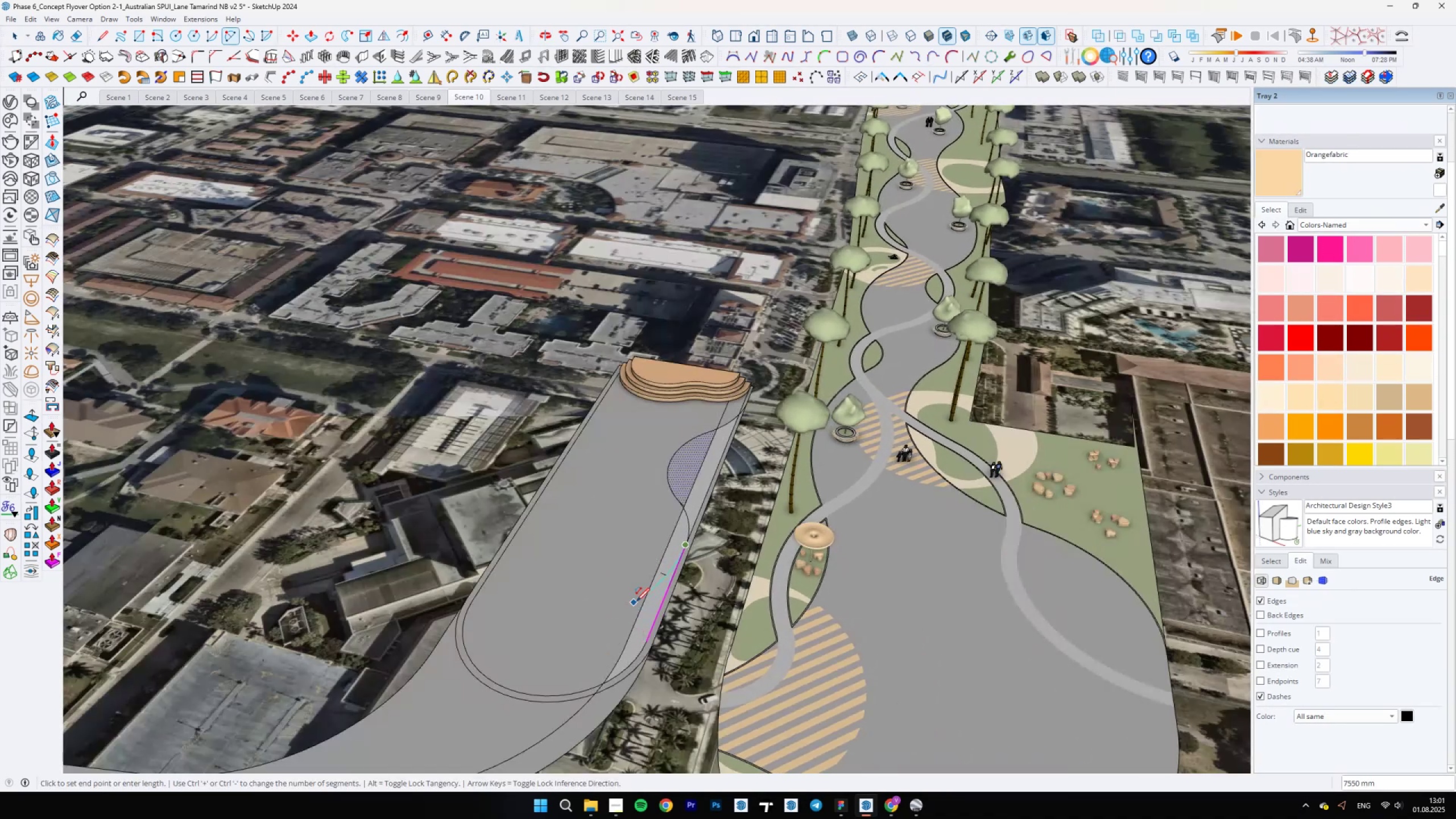 
scroll: coordinate [657, 585], scroll_direction: up, amount: 7.0
 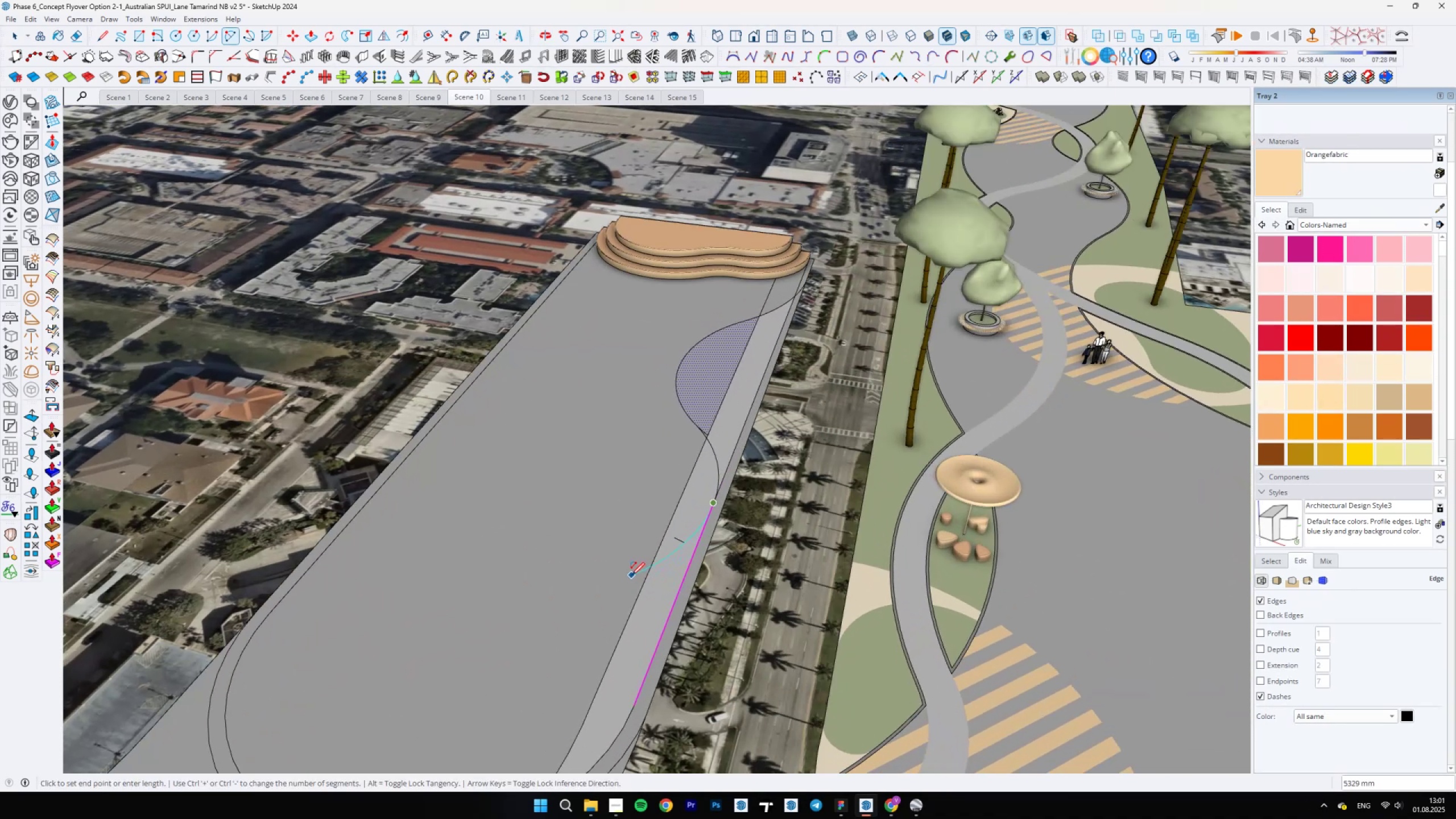 
double_click([631, 576])
 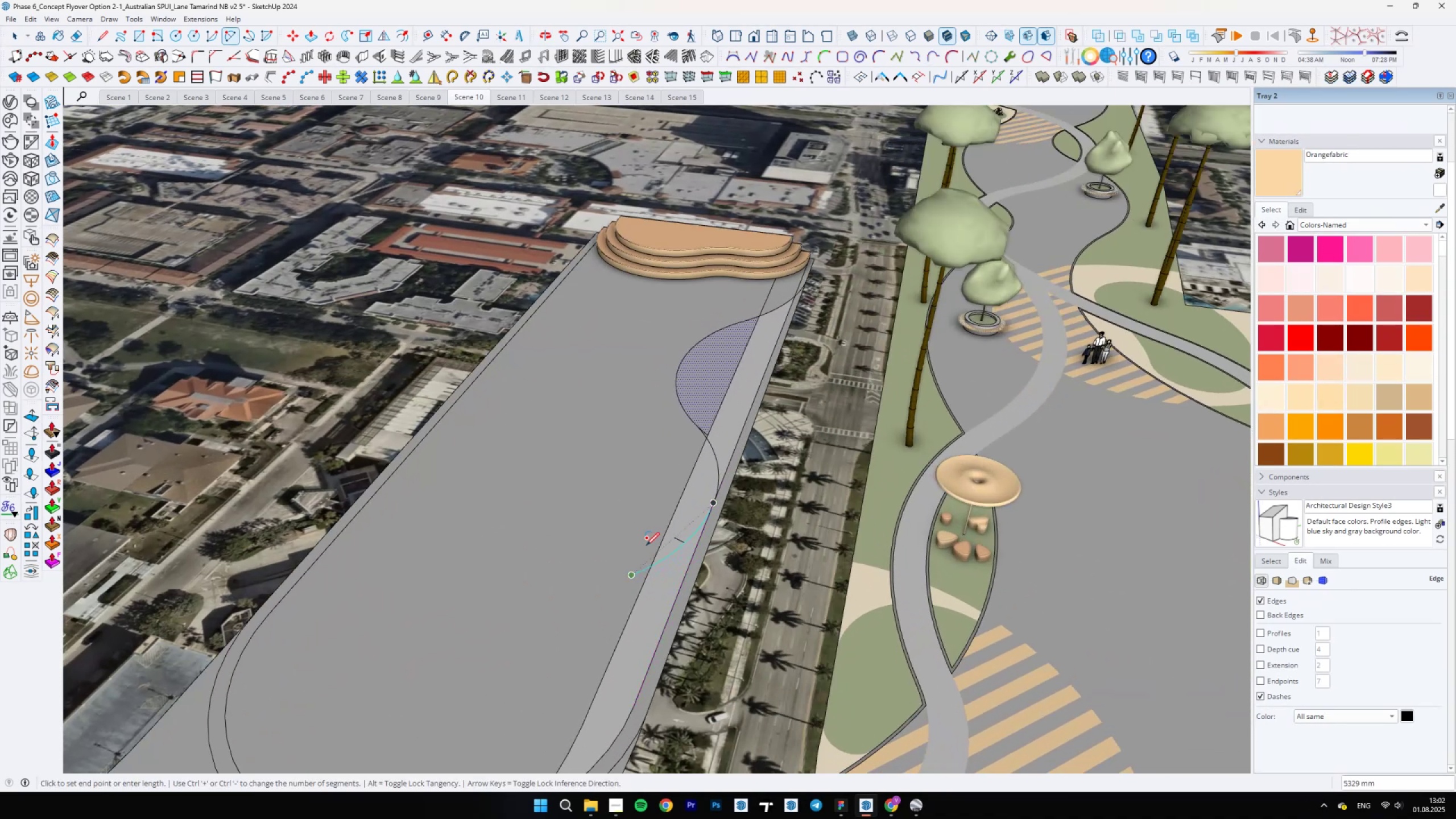 
scroll: coordinate [648, 543], scroll_direction: down, amount: 4.0
 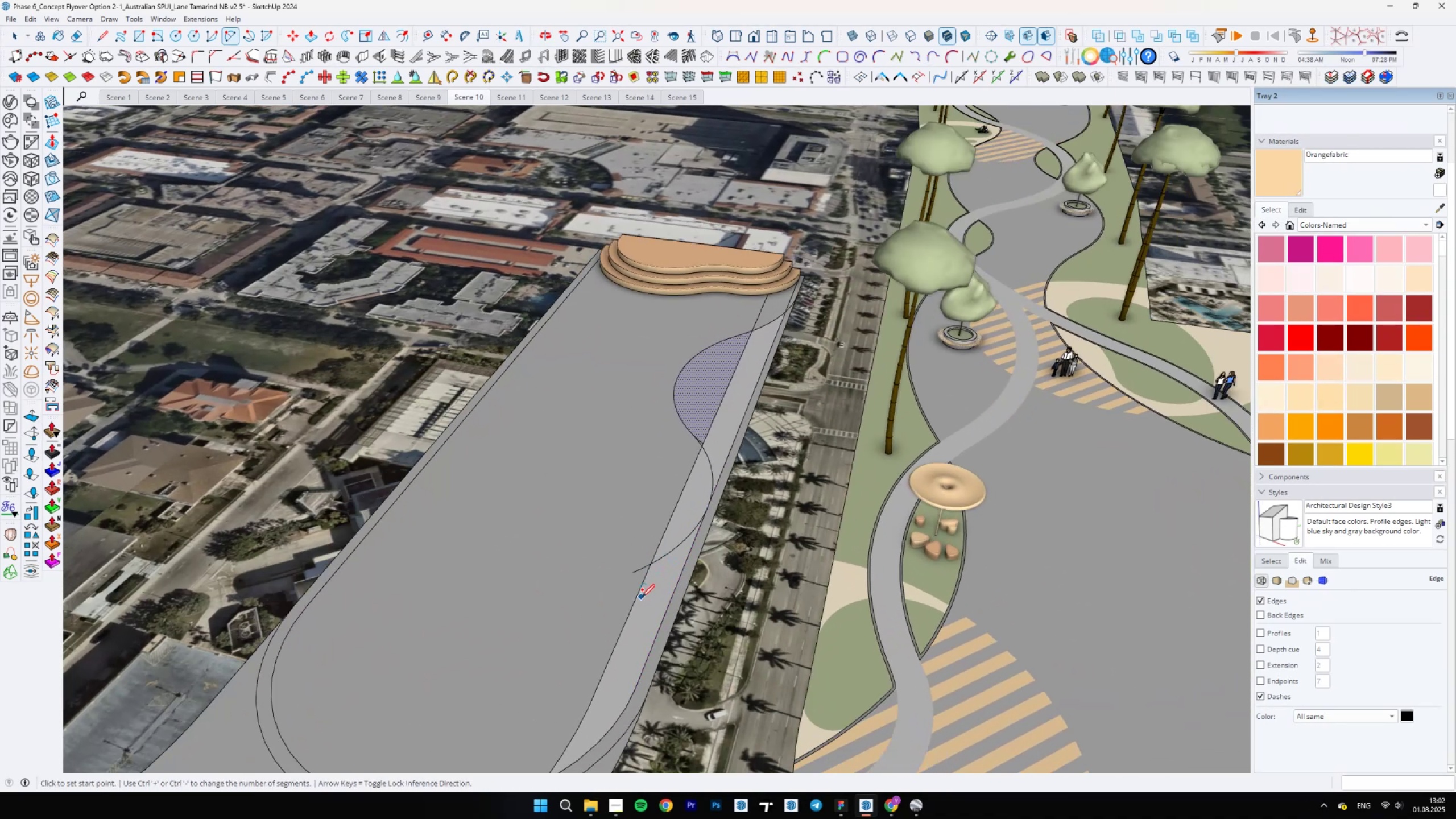 
key(Backslash)
 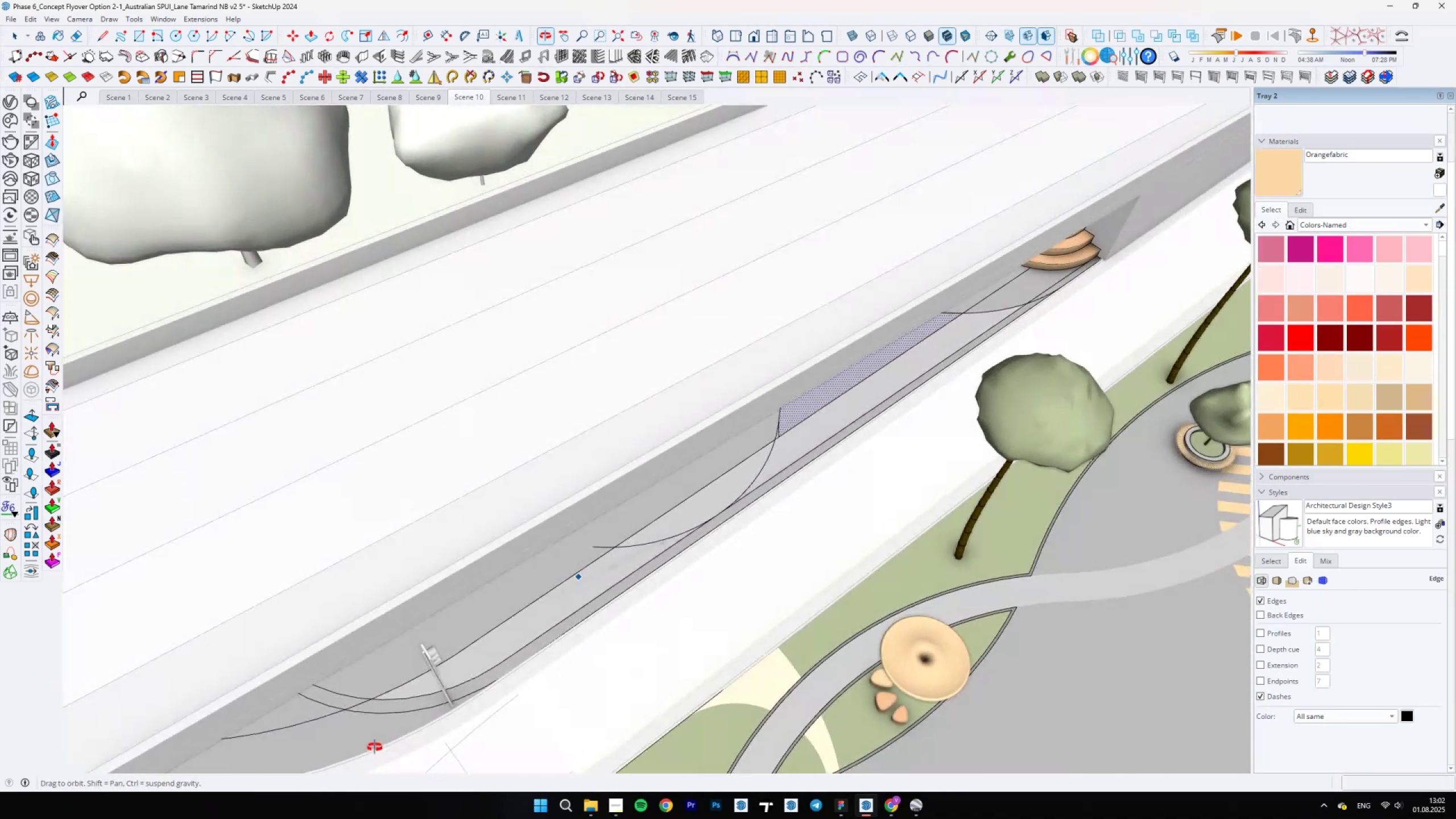 
scroll: coordinate [475, 685], scroll_direction: up, amount: 3.0
 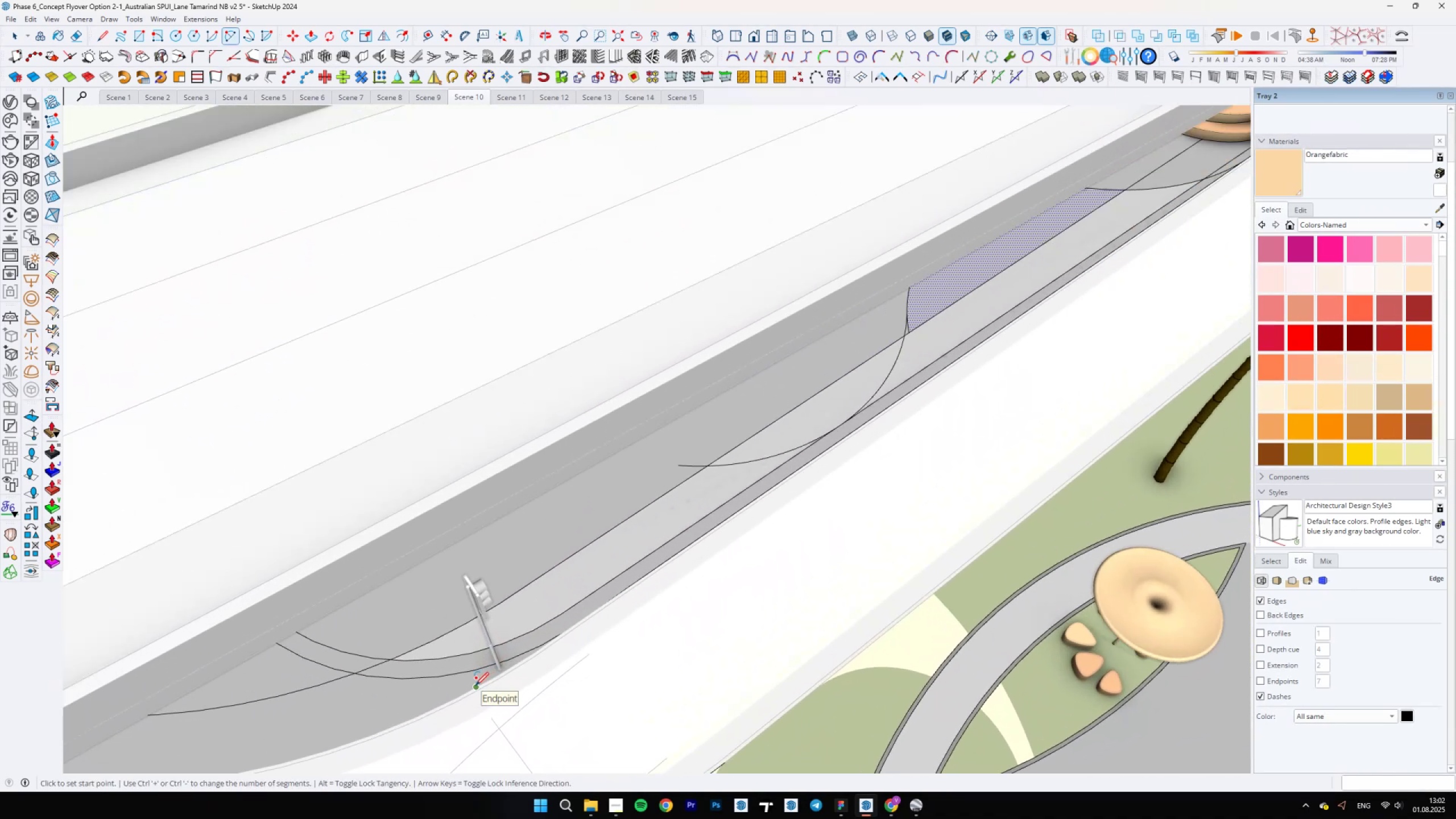 
scroll: coordinate [477, 685], scroll_direction: down, amount: 1.0
 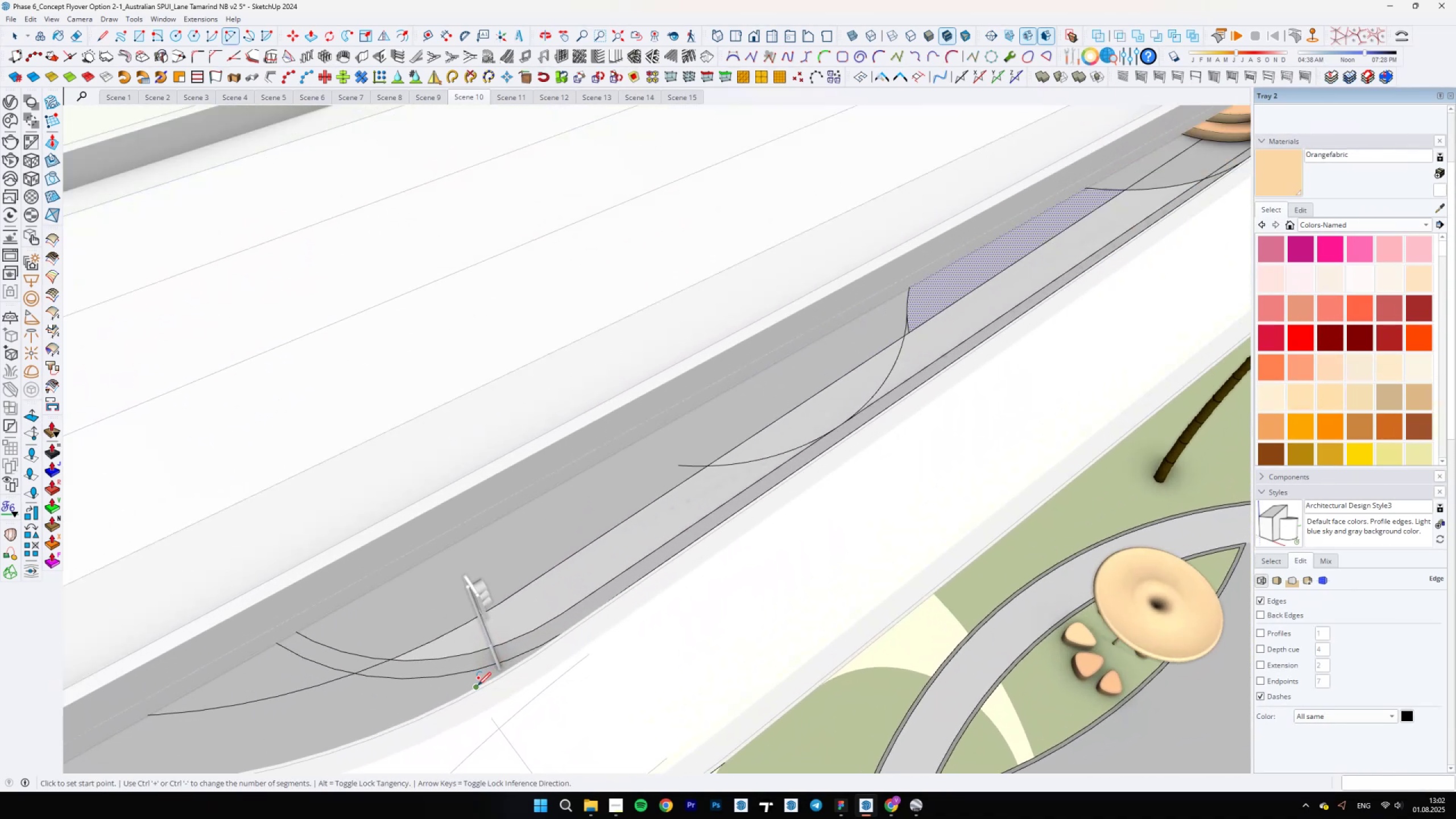 
key(Backslash)
 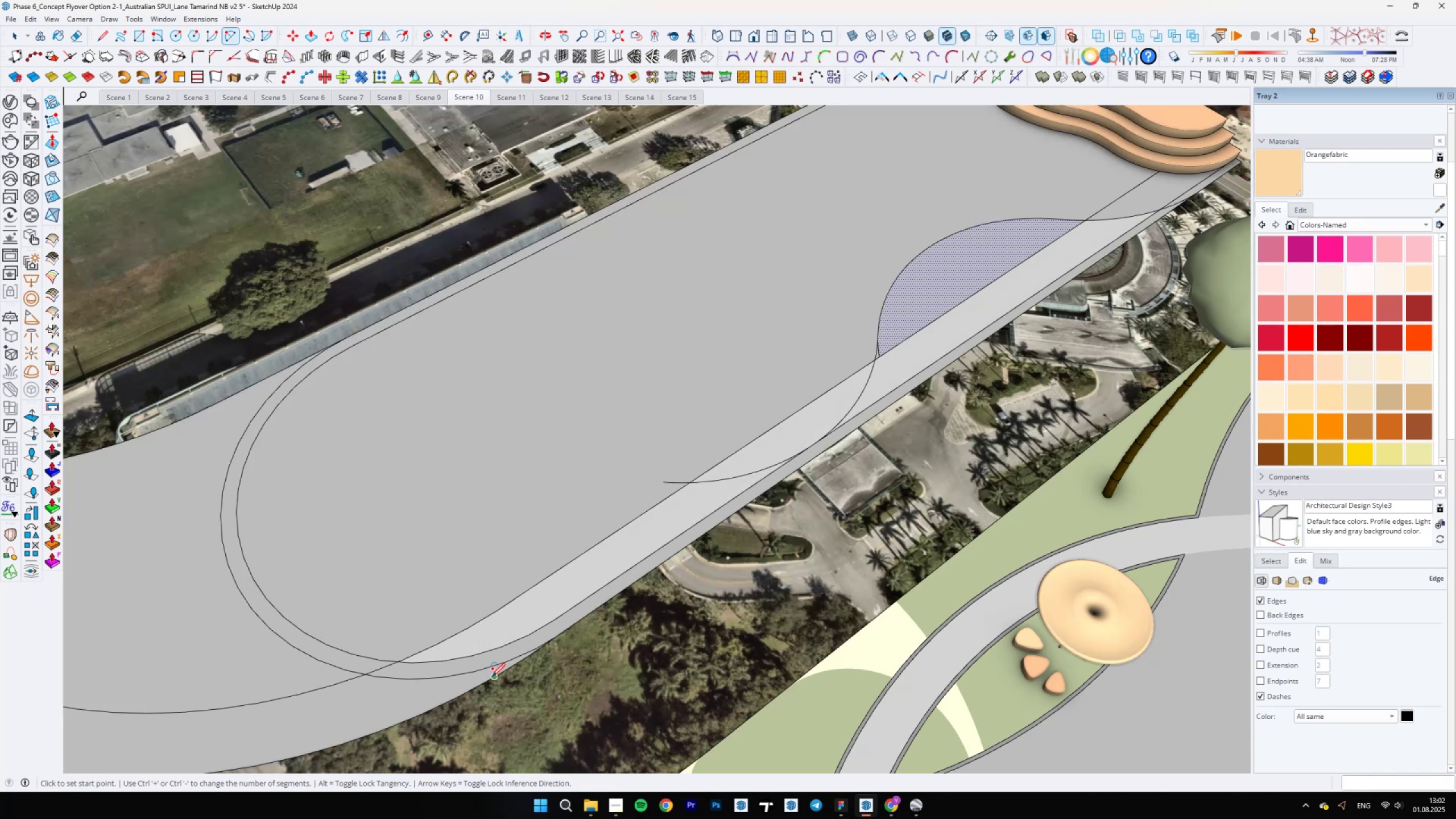 
left_click([492, 676])
 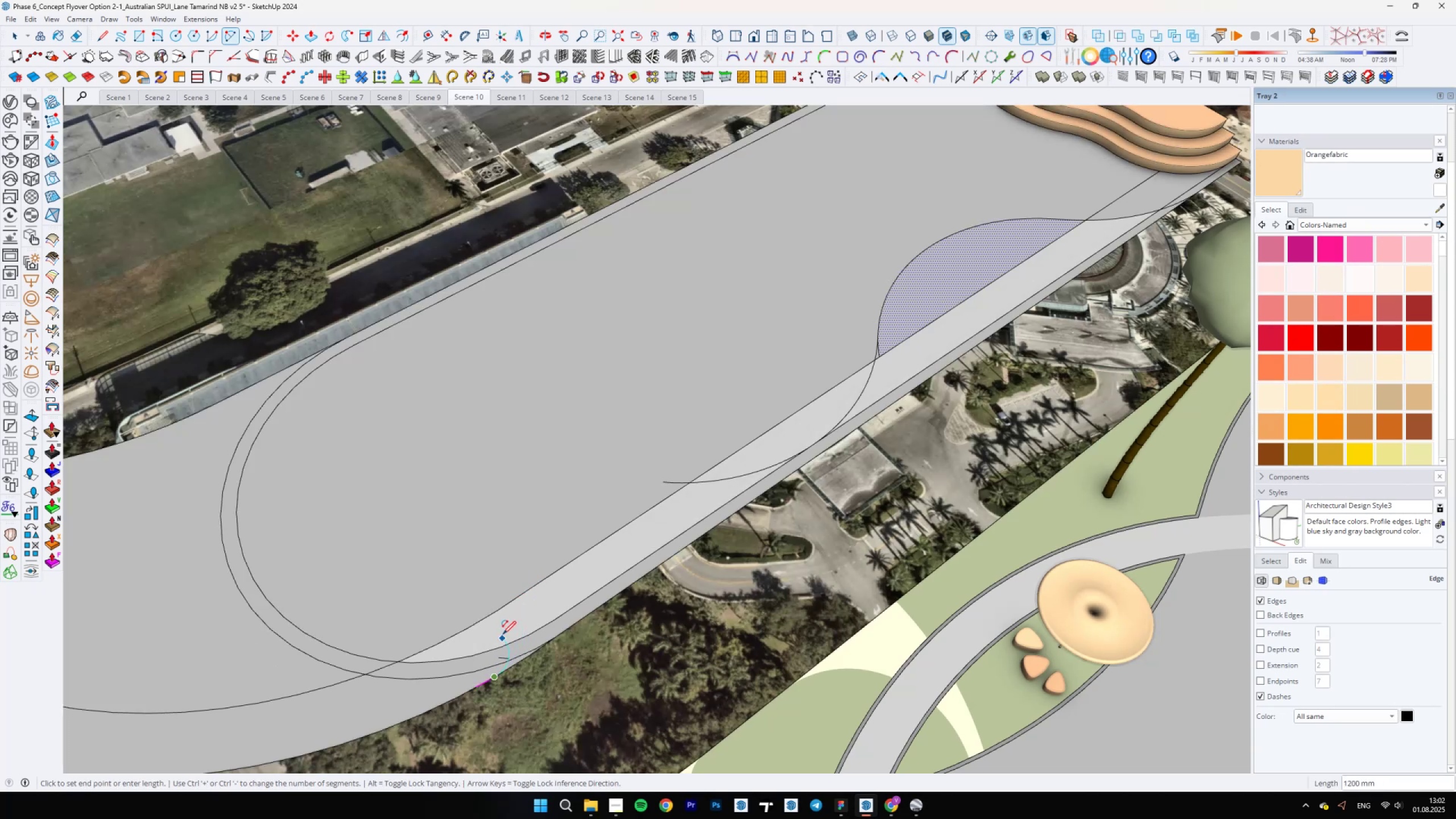 
key(Backslash)
 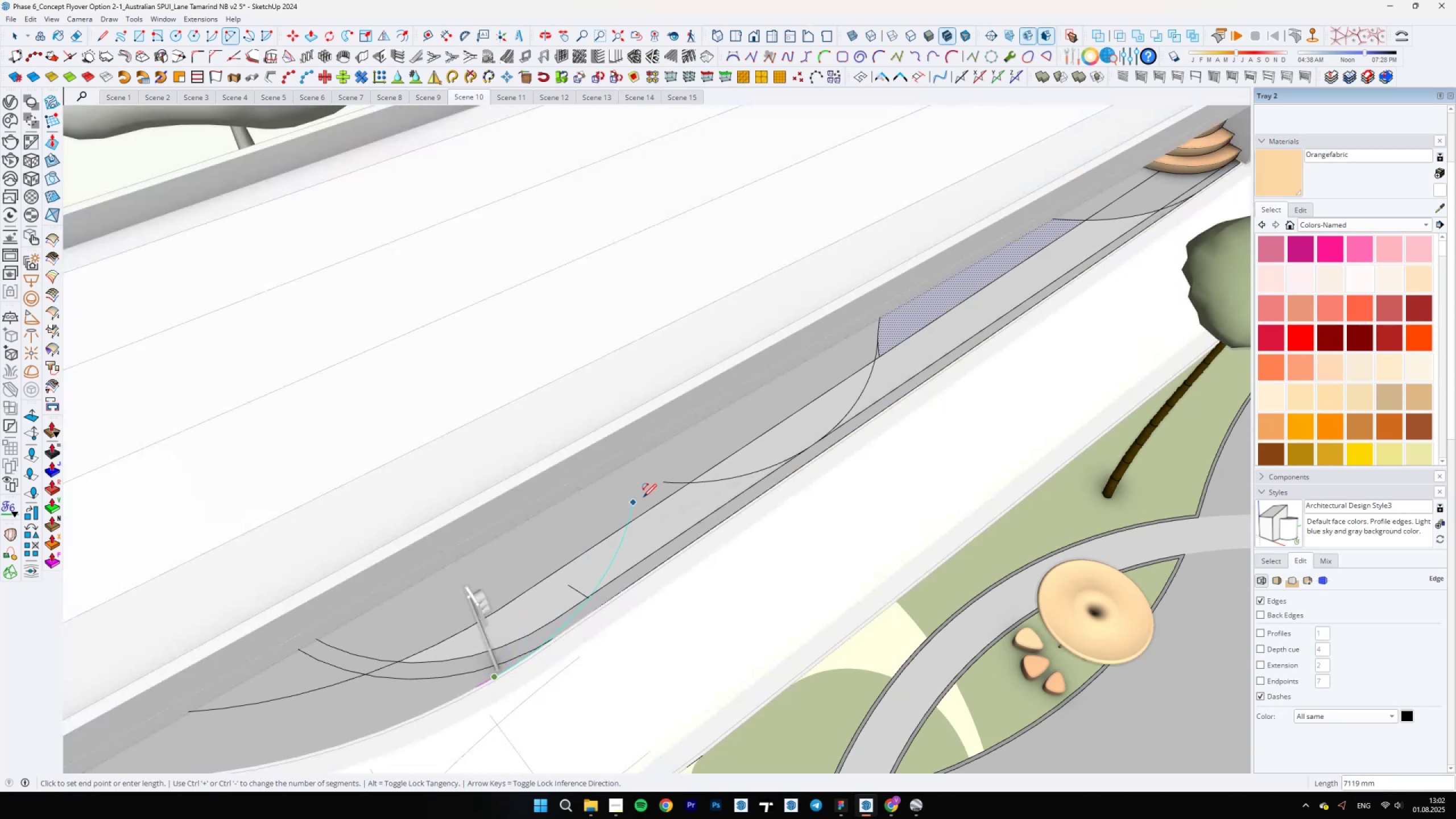 
key(Backslash)
 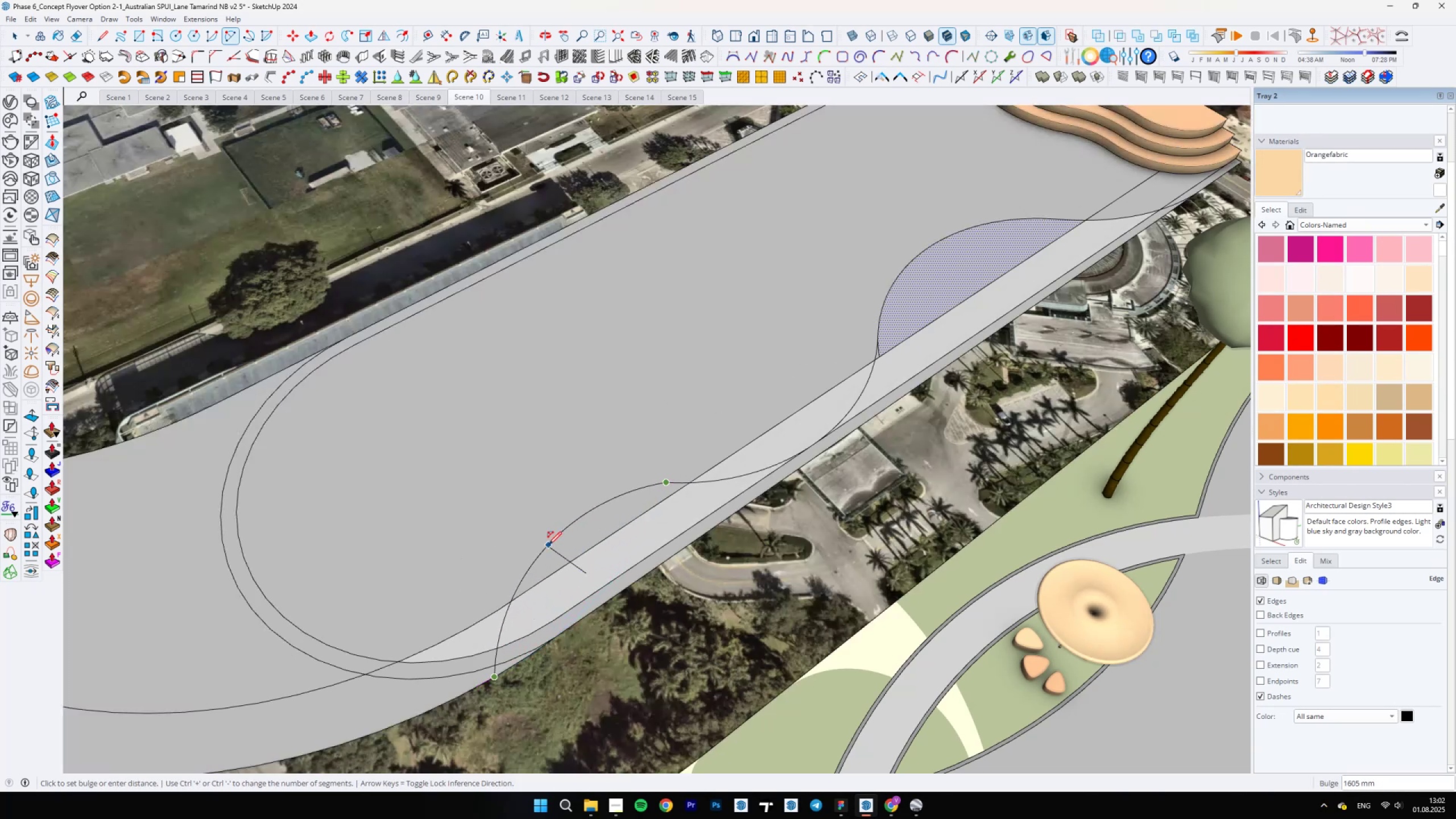 
left_click([523, 540])
 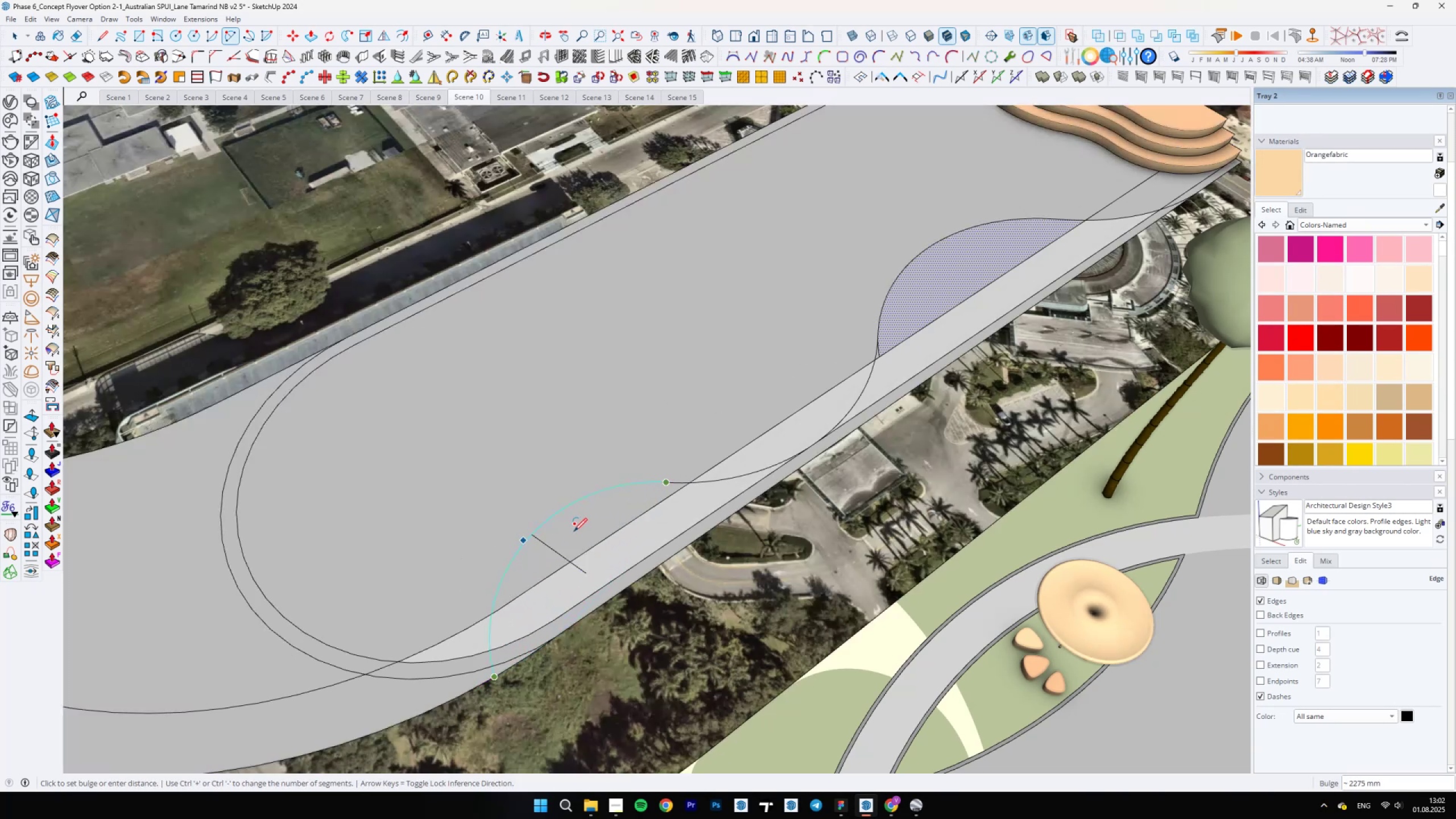 
scroll: coordinate [600, 524], scroll_direction: up, amount: 1.0
 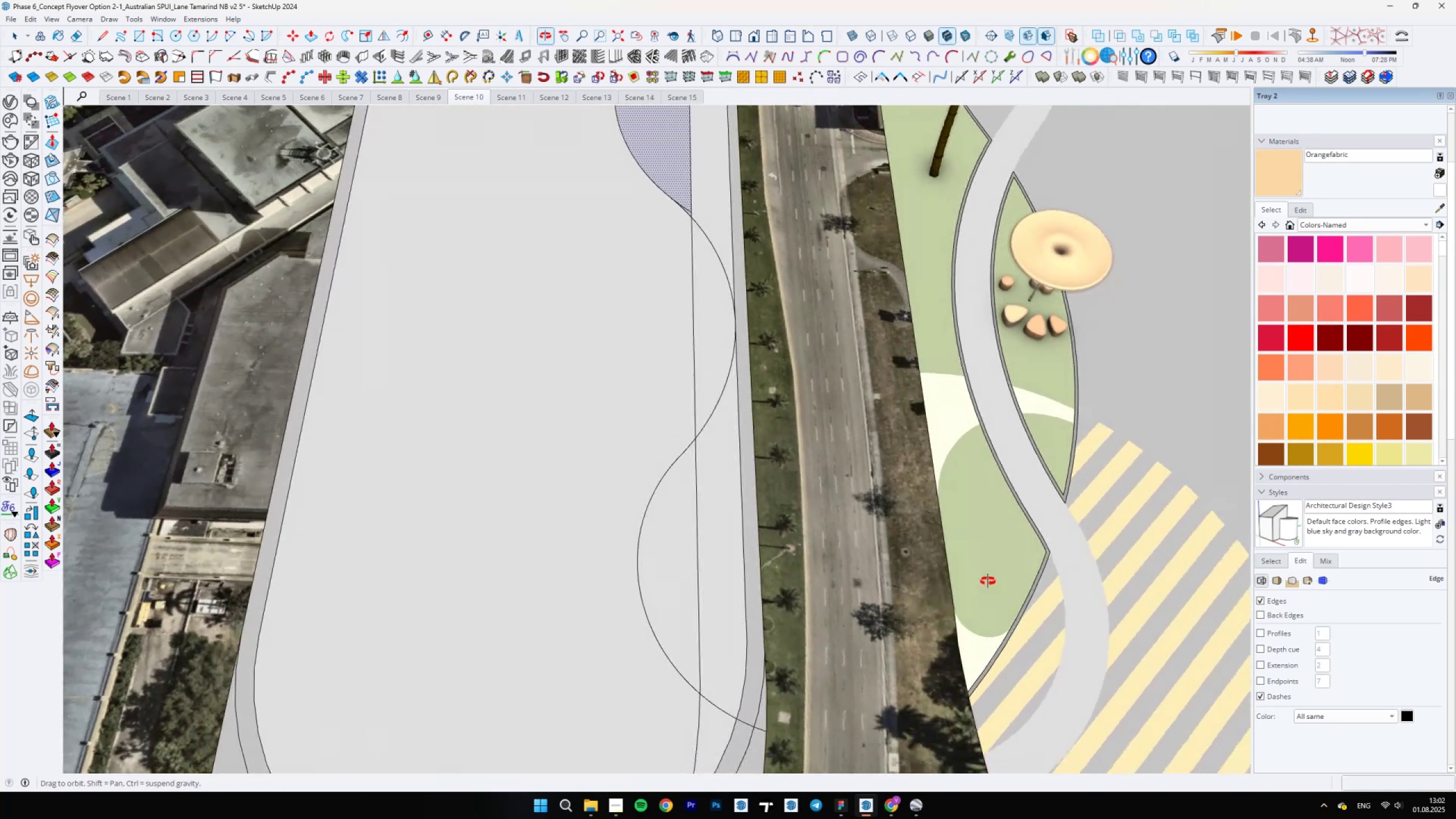 
scroll: coordinate [665, 586], scroll_direction: down, amount: 4.0
 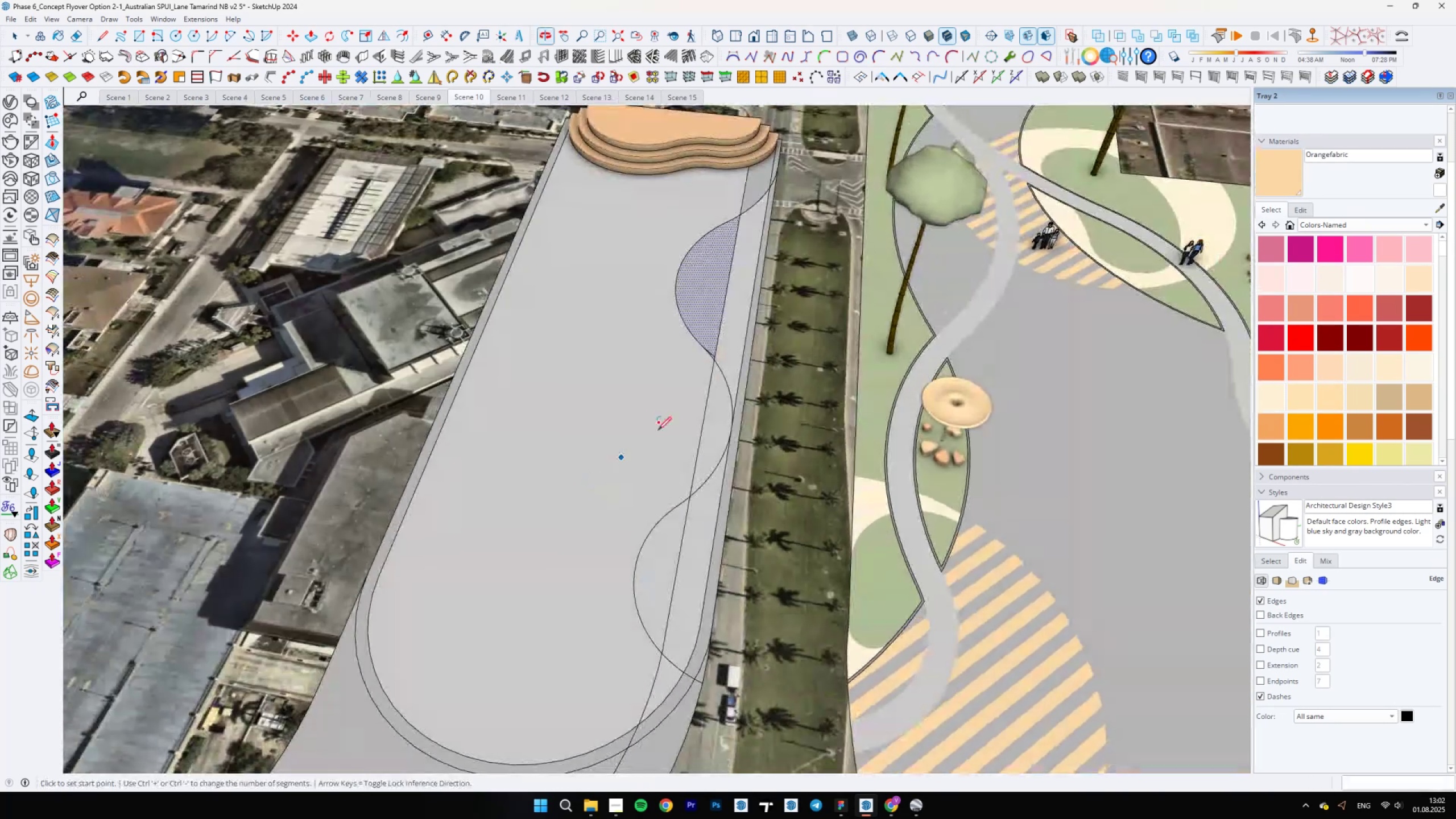 
scroll: coordinate [702, 635], scroll_direction: up, amount: 6.0
 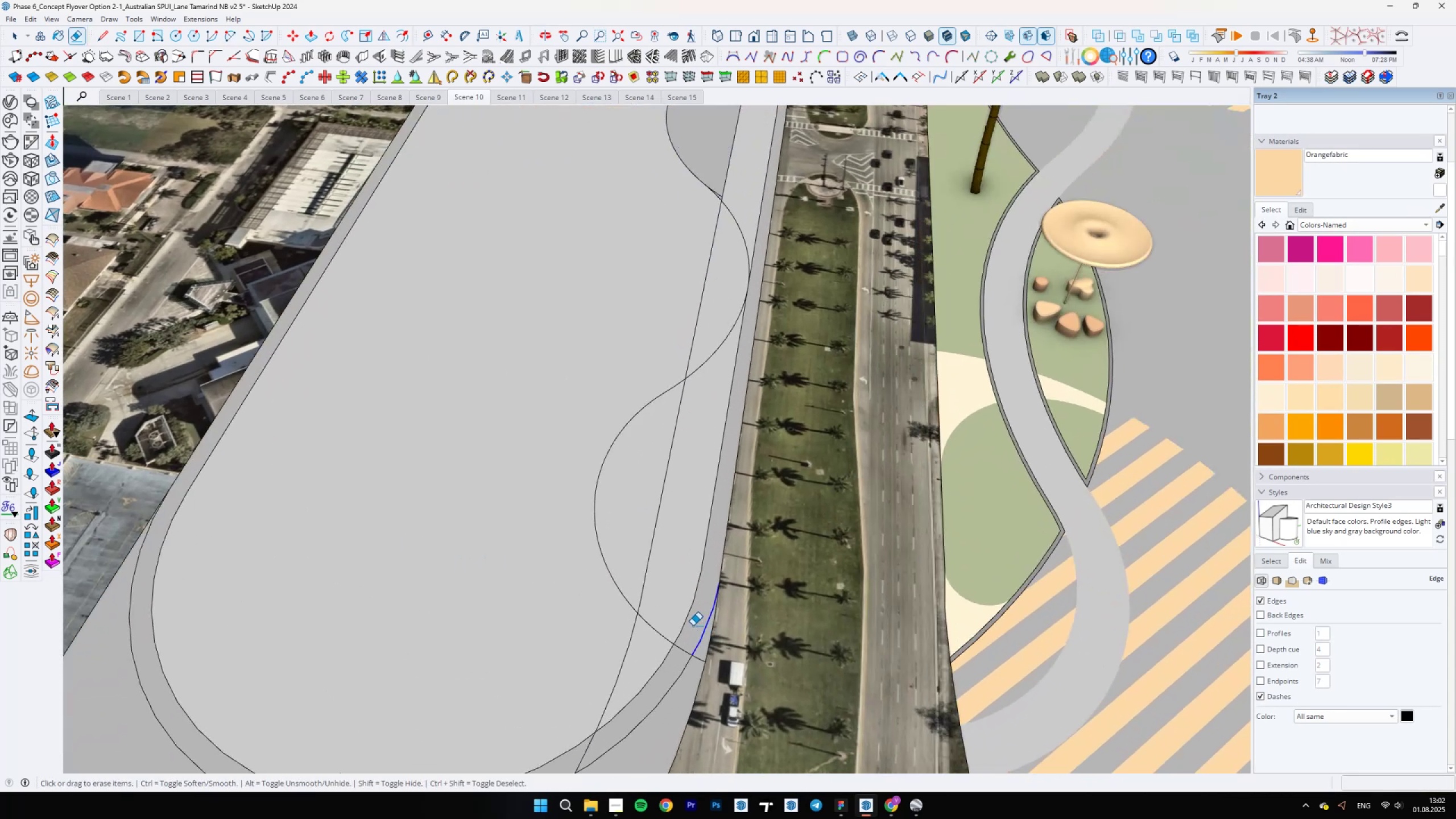 
key(E)
 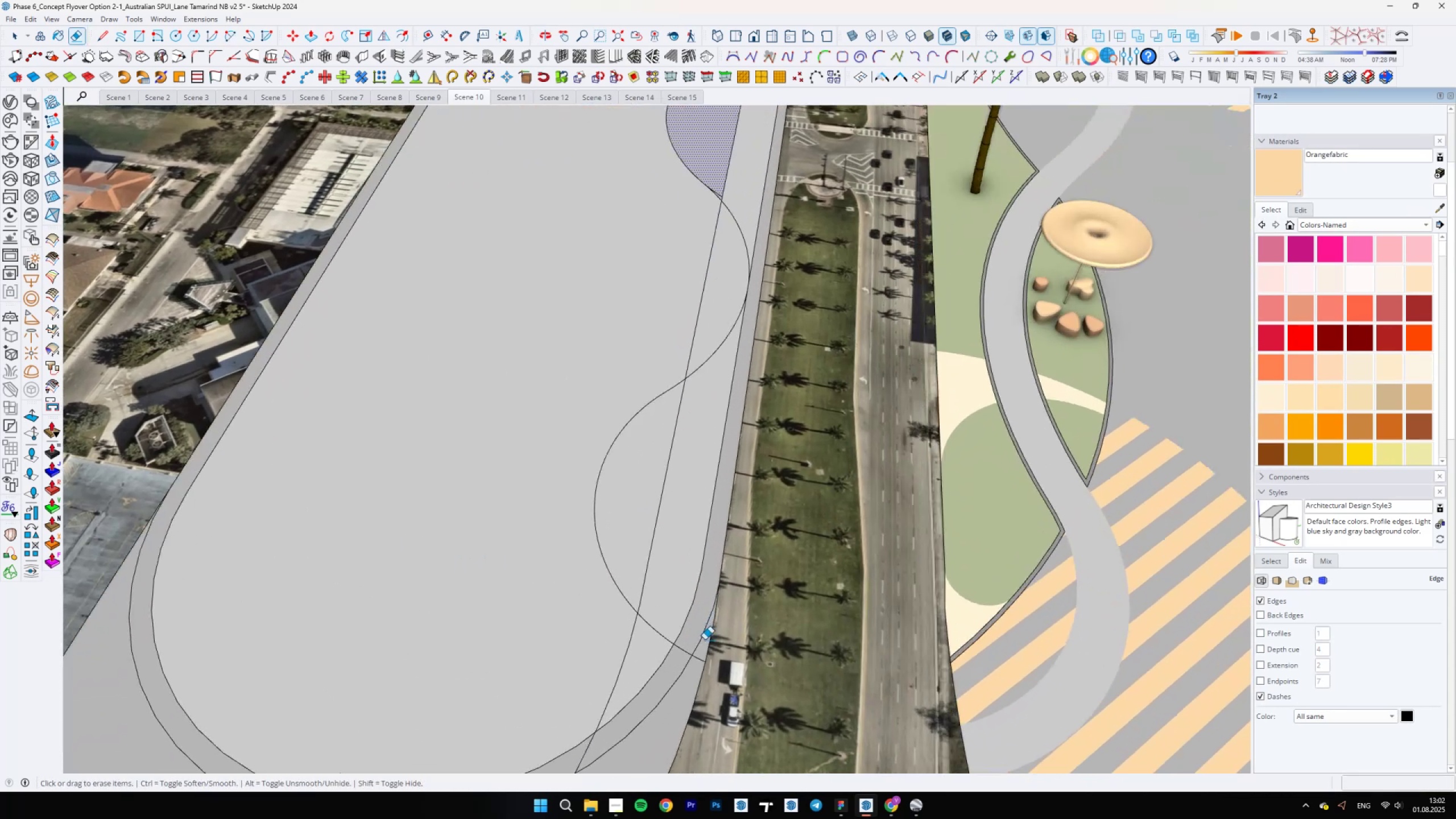 
left_click_drag(start_coordinate=[705, 640], to_coordinate=[684, 613])
 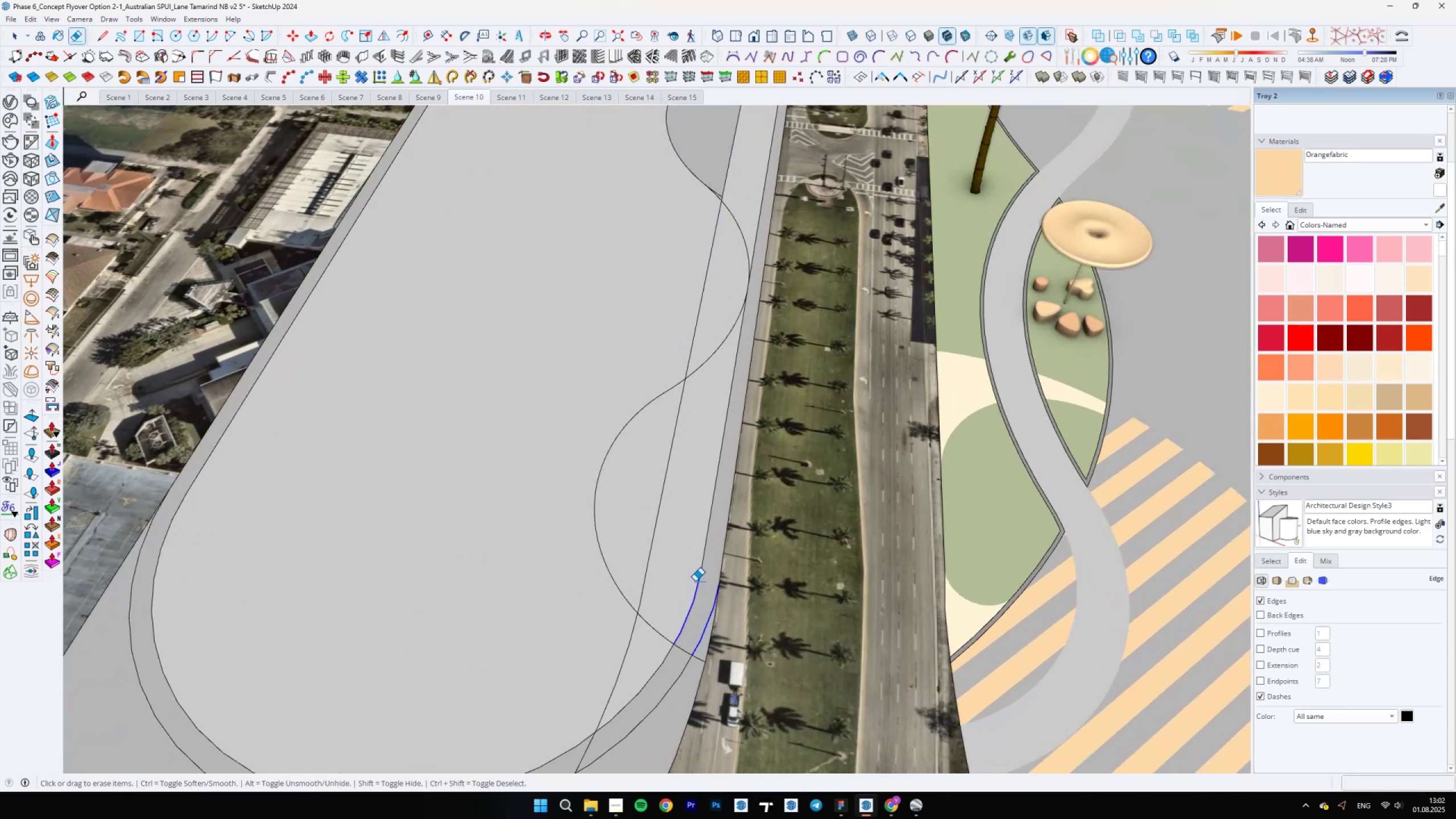 
left_click_drag(start_coordinate=[698, 576], to_coordinate=[648, 545])
 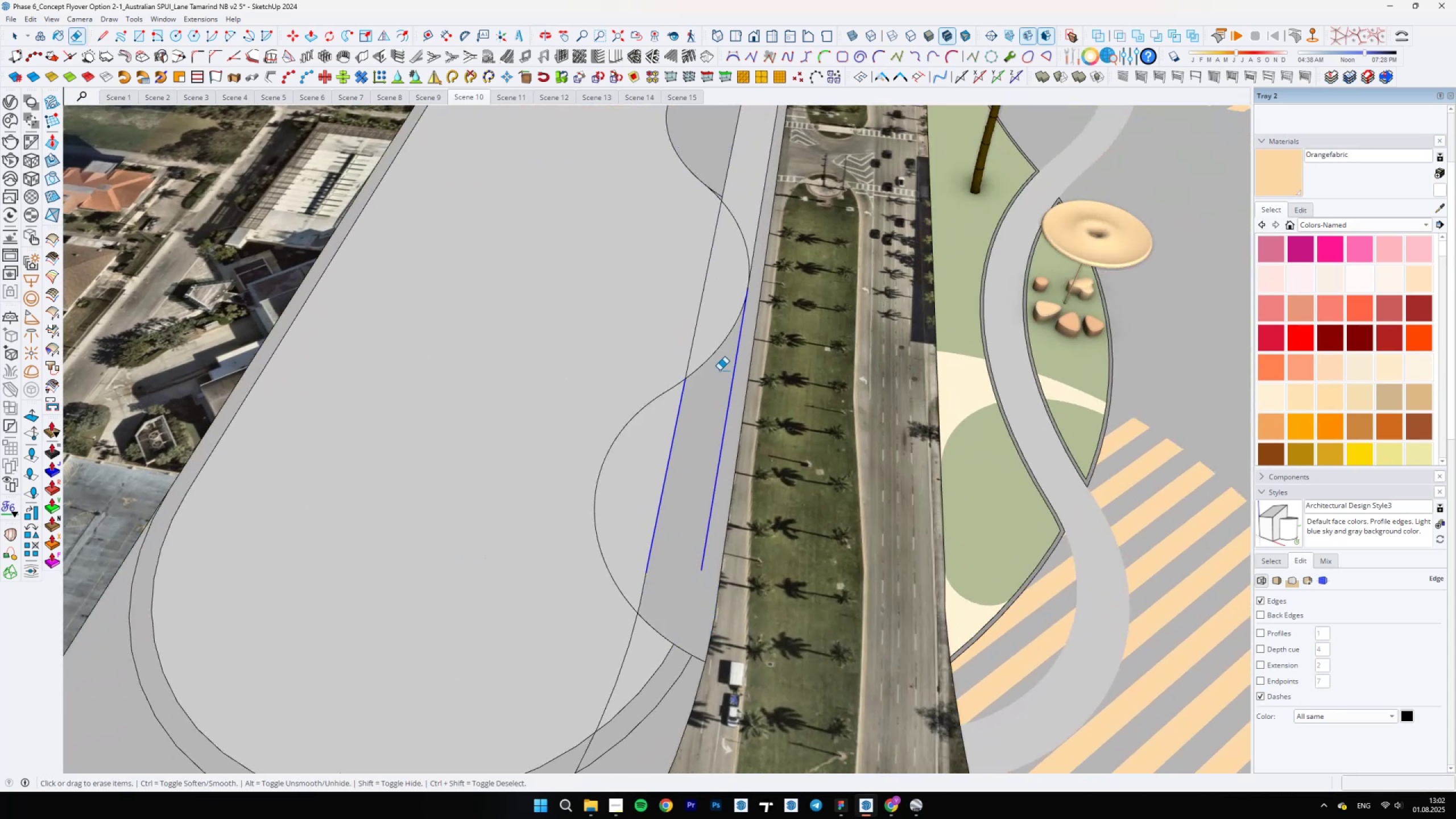 
scroll: coordinate [699, 427], scroll_direction: down, amount: 8.0
 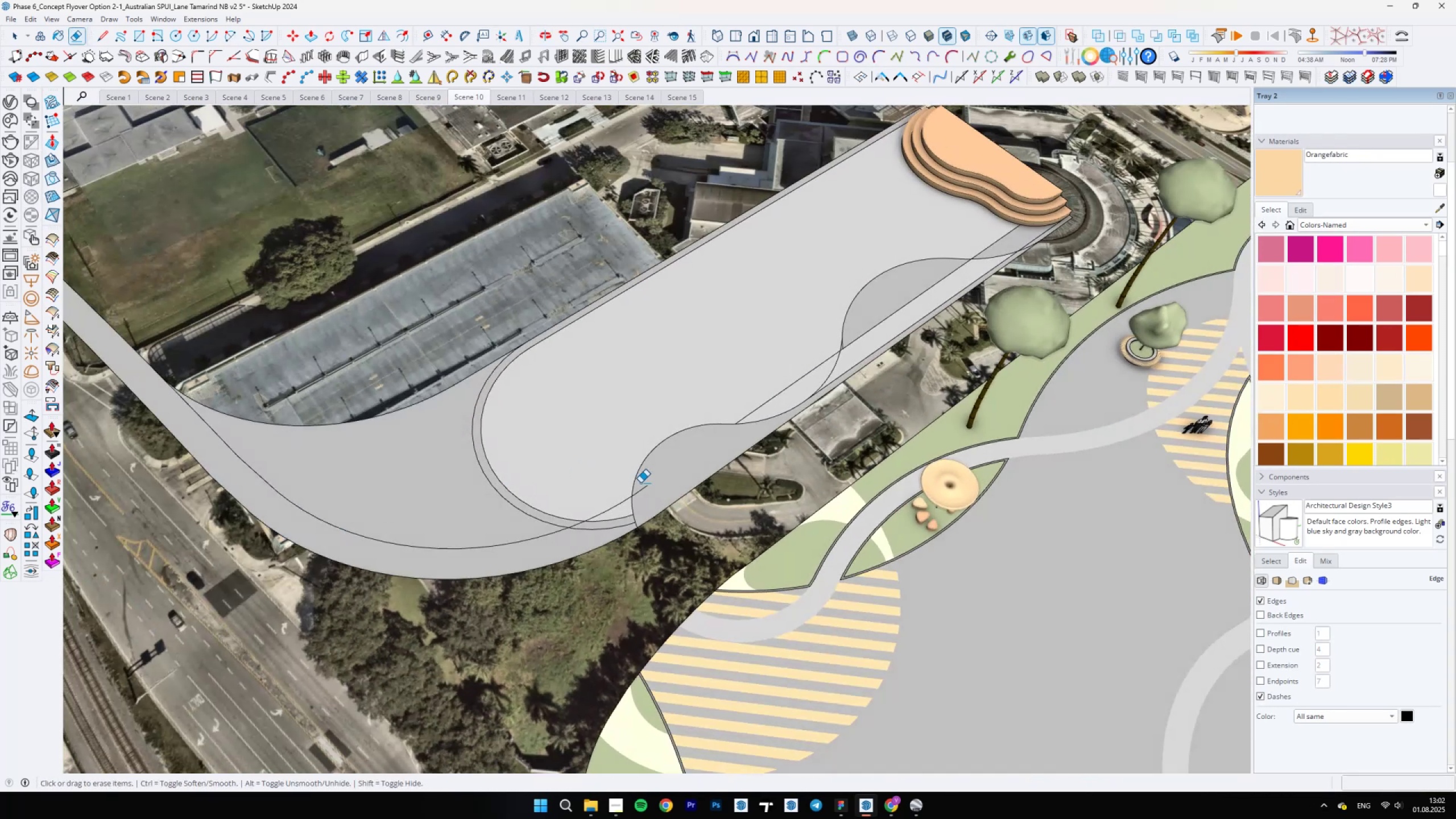 
left_click_drag(start_coordinate=[652, 491], to_coordinate=[643, 490])
 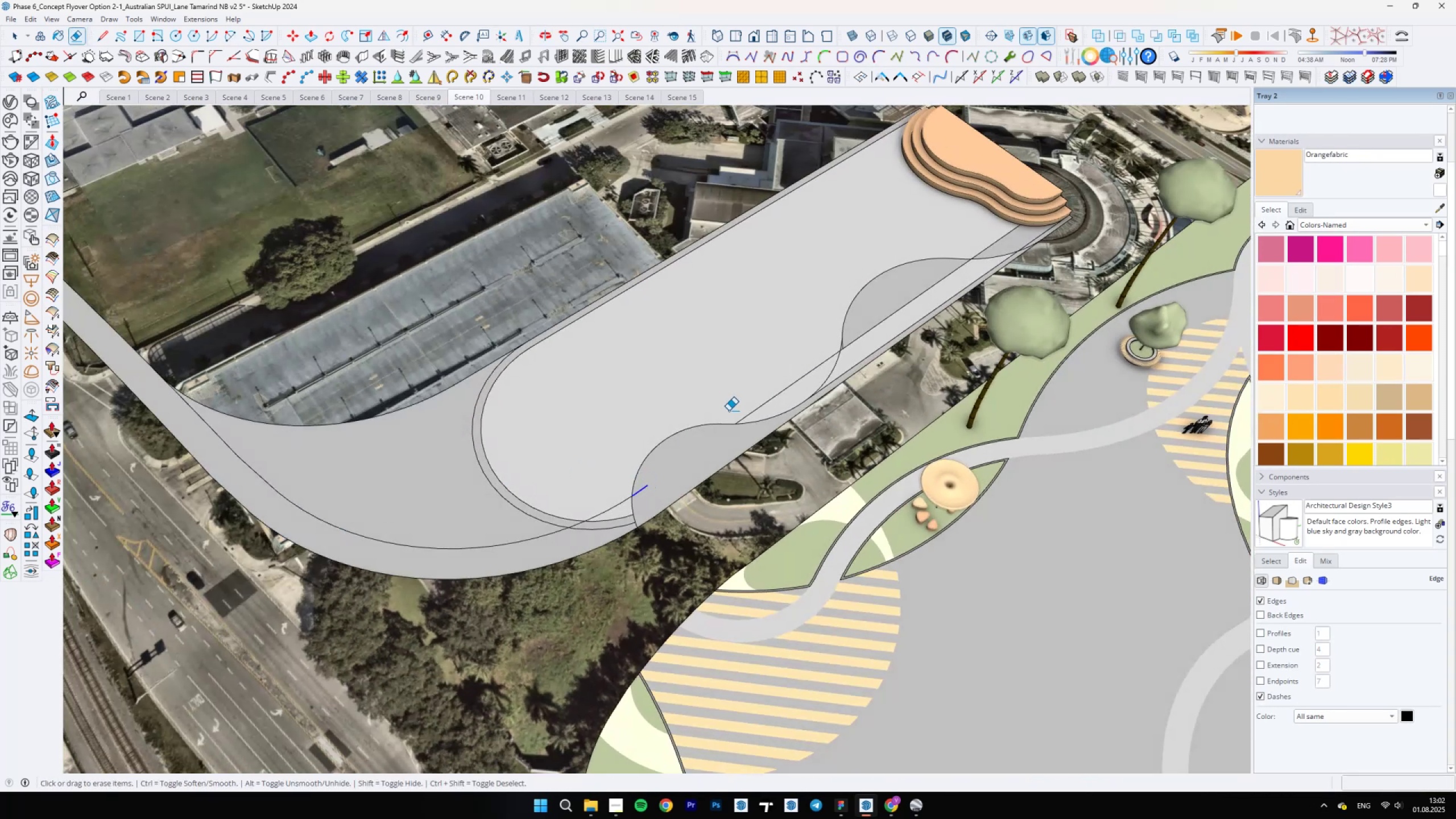 
scroll: coordinate [853, 369], scroll_direction: up, amount: 5.0
 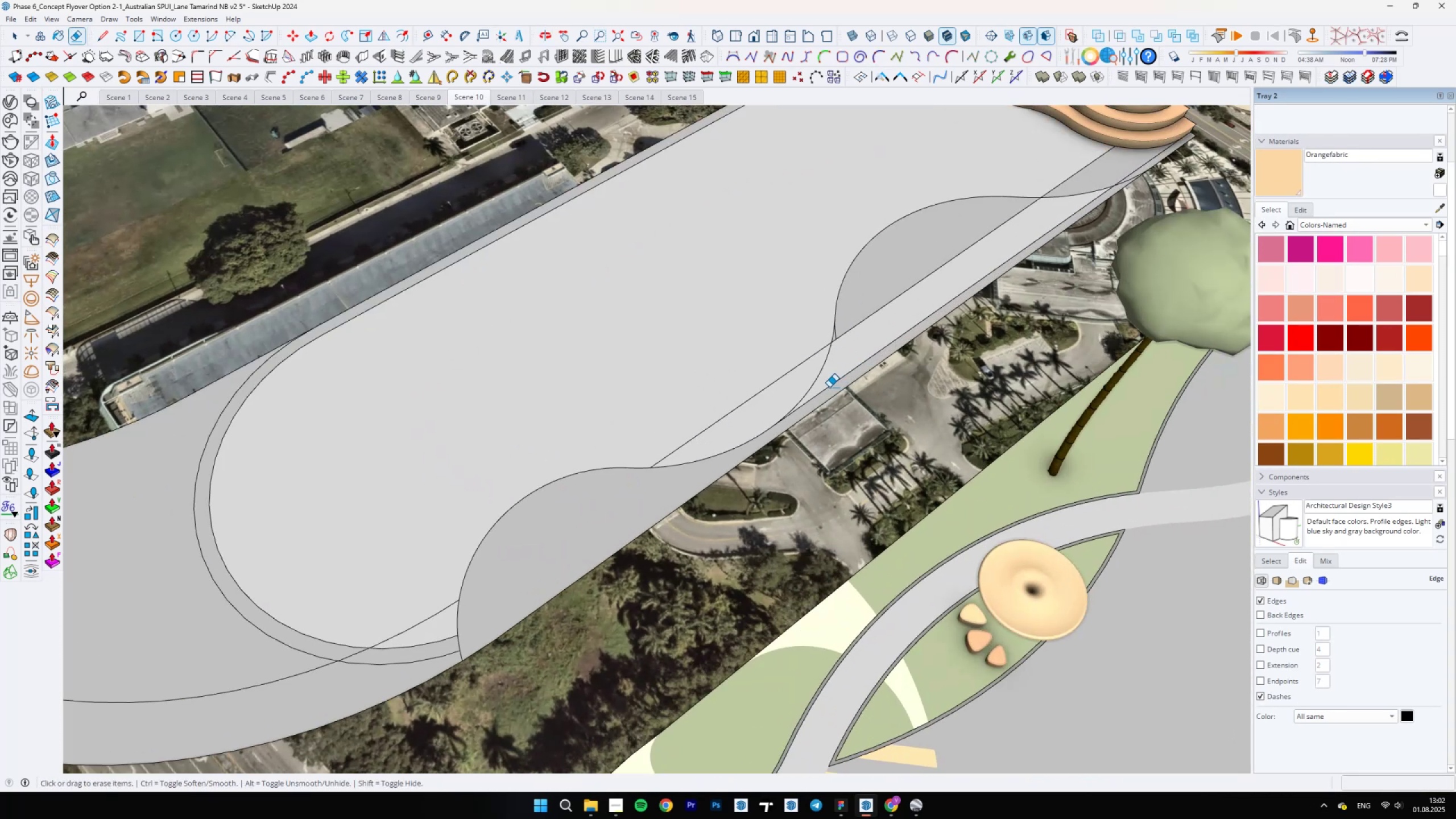 
left_click_drag(start_coordinate=[825, 390], to_coordinate=[838, 336])
 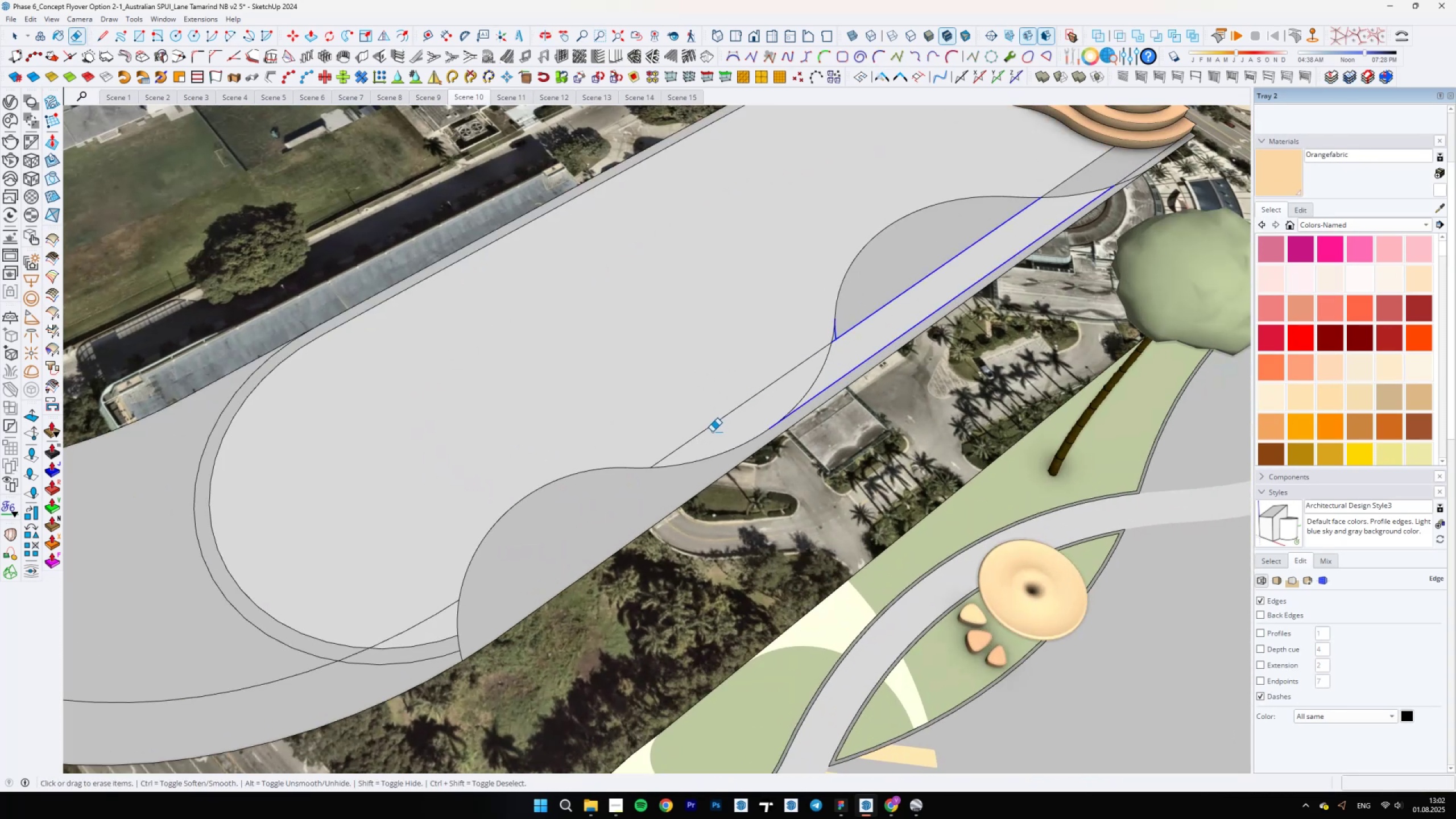 
left_click_drag(start_coordinate=[714, 428], to_coordinate=[738, 394])
 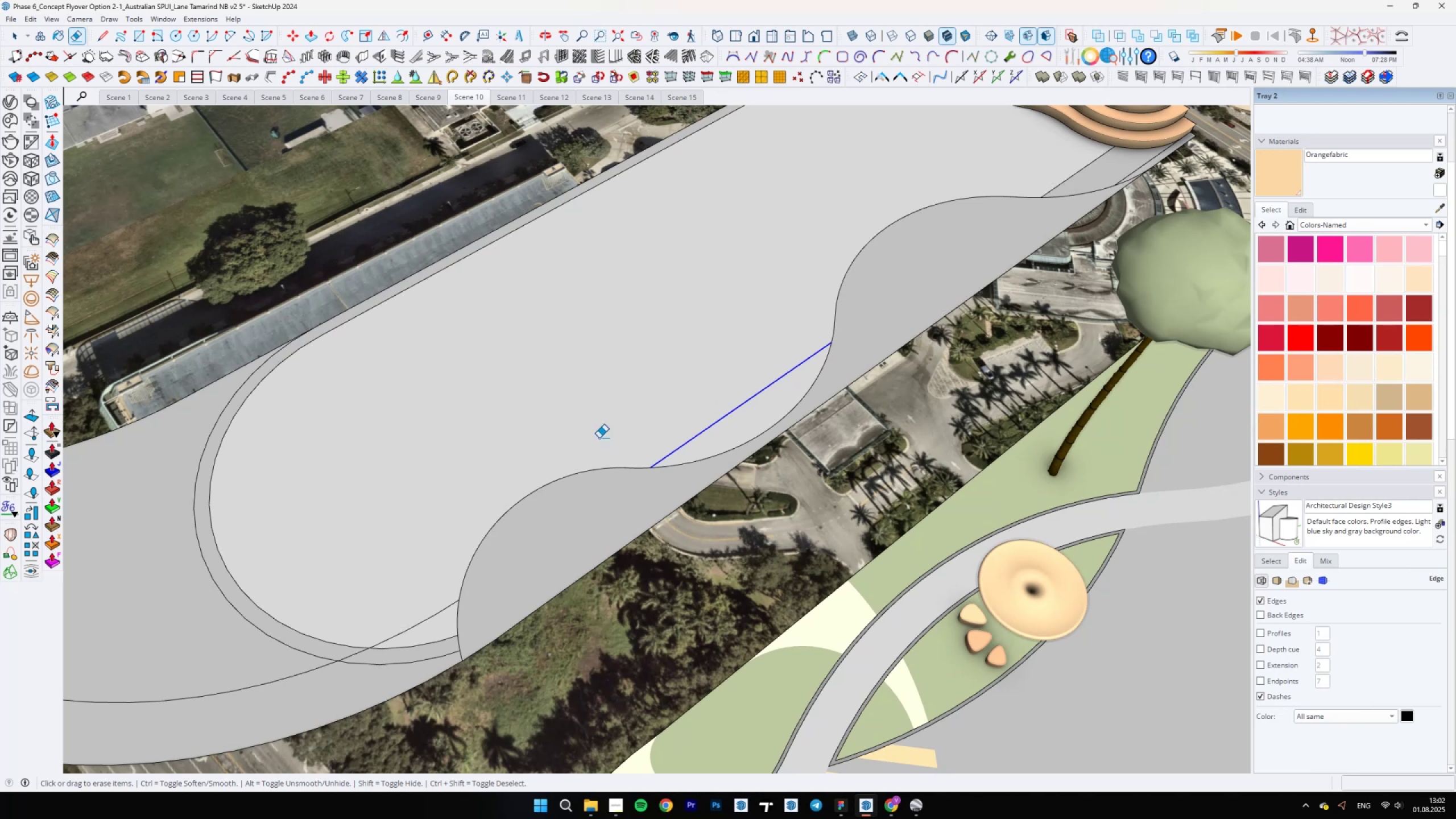 
scroll: coordinate [626, 435], scroll_direction: down, amount: 10.0
 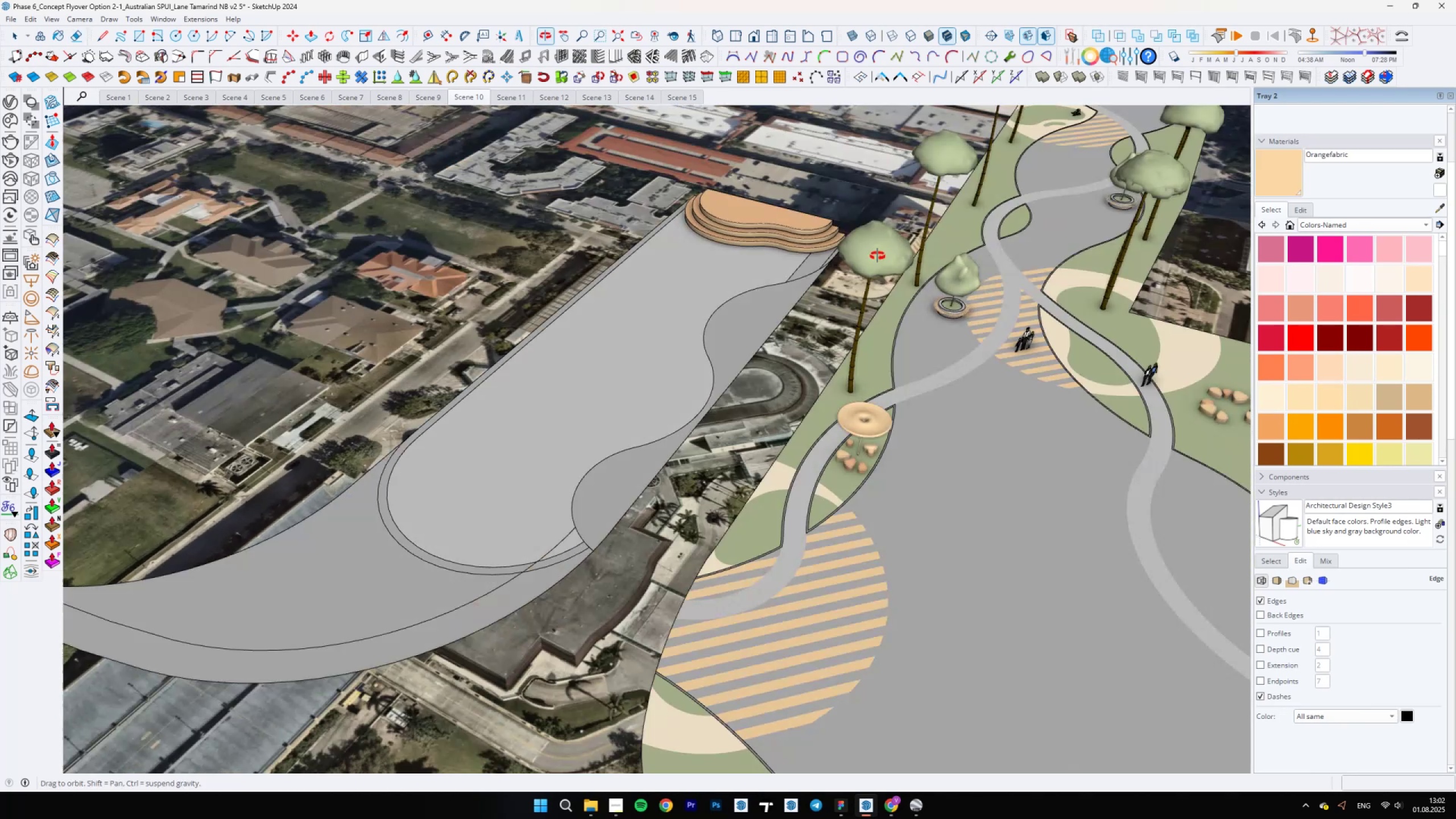 
scroll: coordinate [650, 510], scroll_direction: up, amount: 5.0
 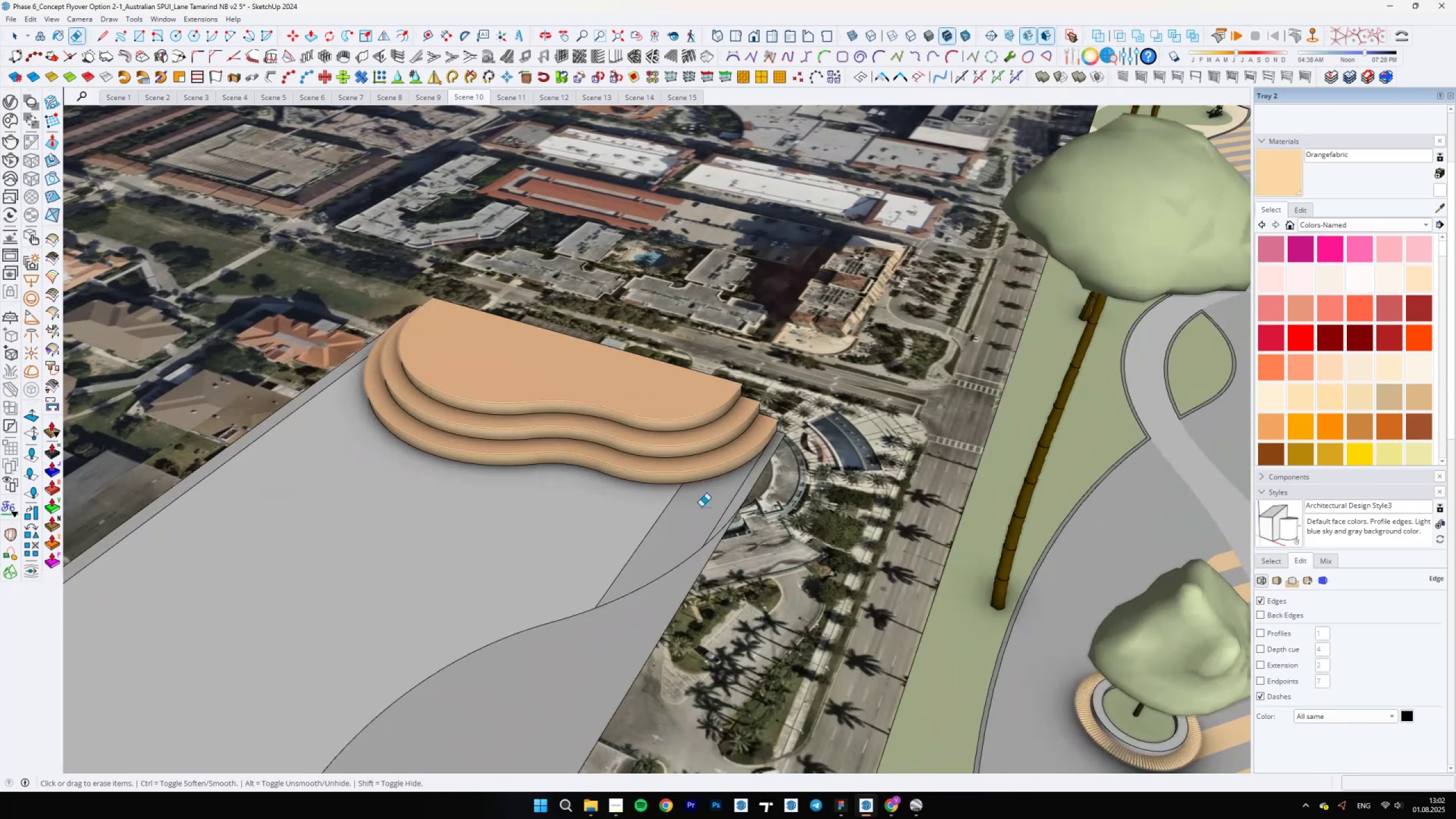 
left_click_drag(start_coordinate=[717, 507], to_coordinate=[634, 520])
 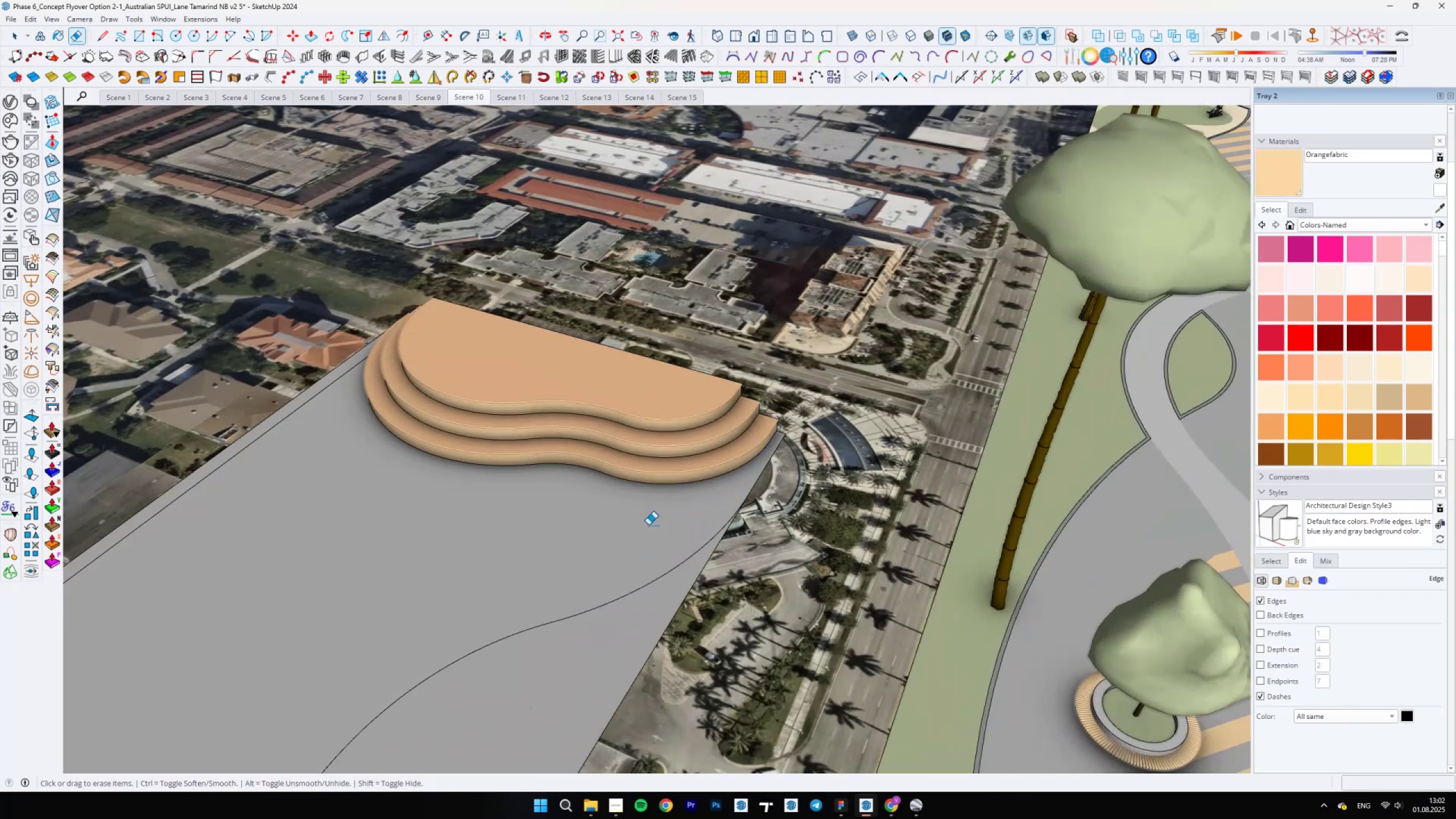 
scroll: coordinate [659, 440], scroll_direction: down, amount: 19.0
 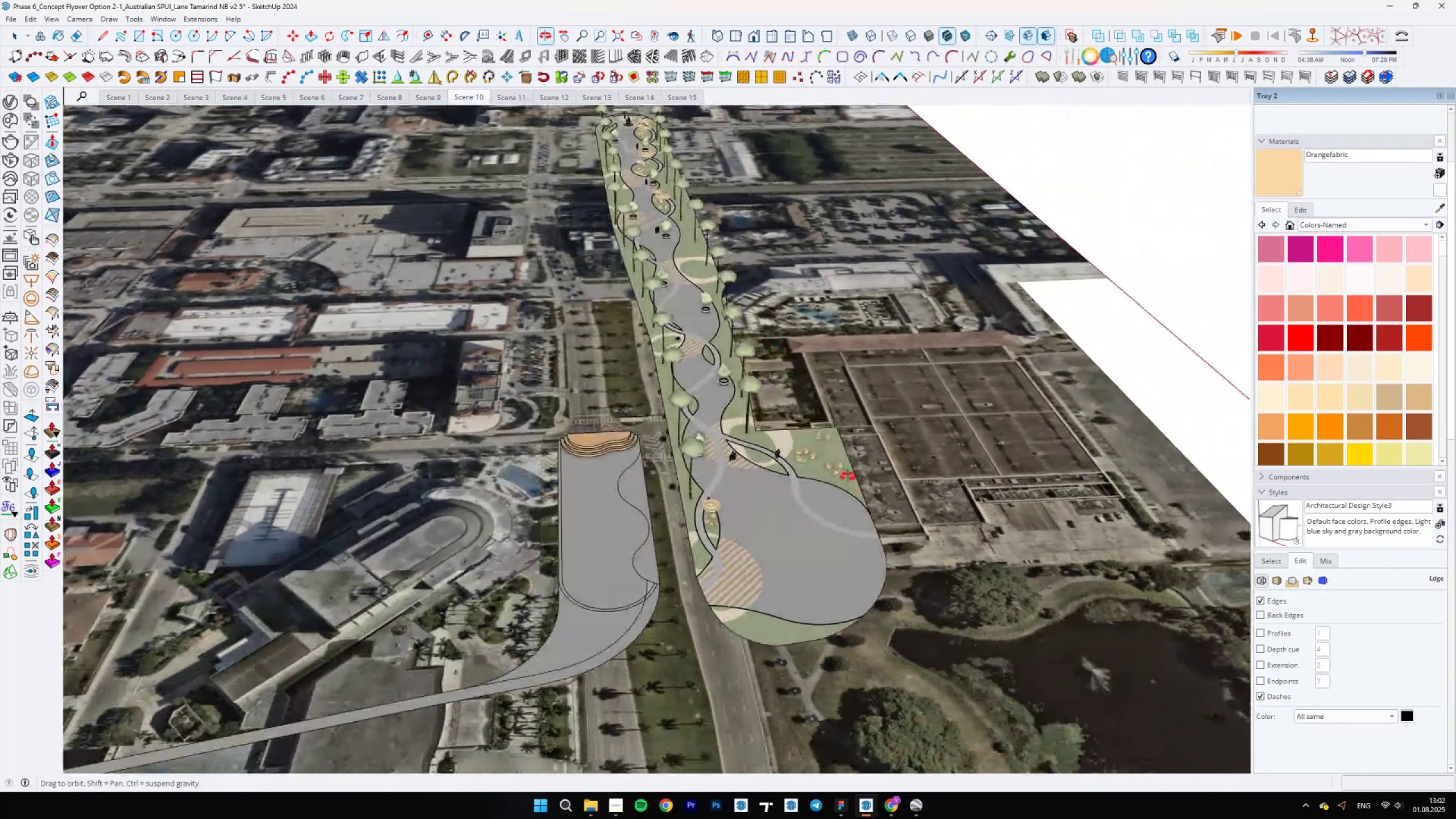 
wait(6.33)
 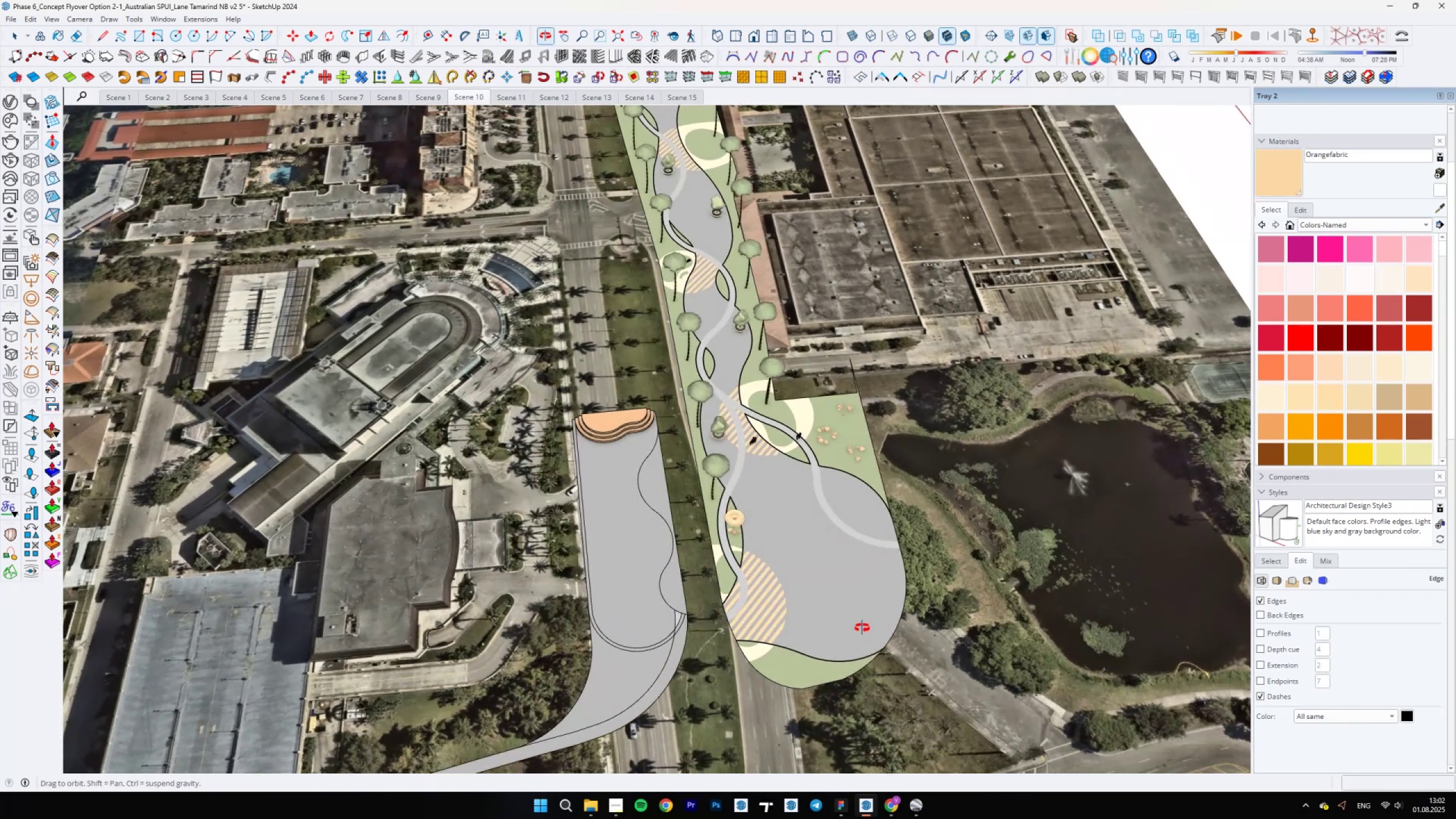 
scroll: coordinate [576, 504], scroll_direction: up, amount: 5.0
 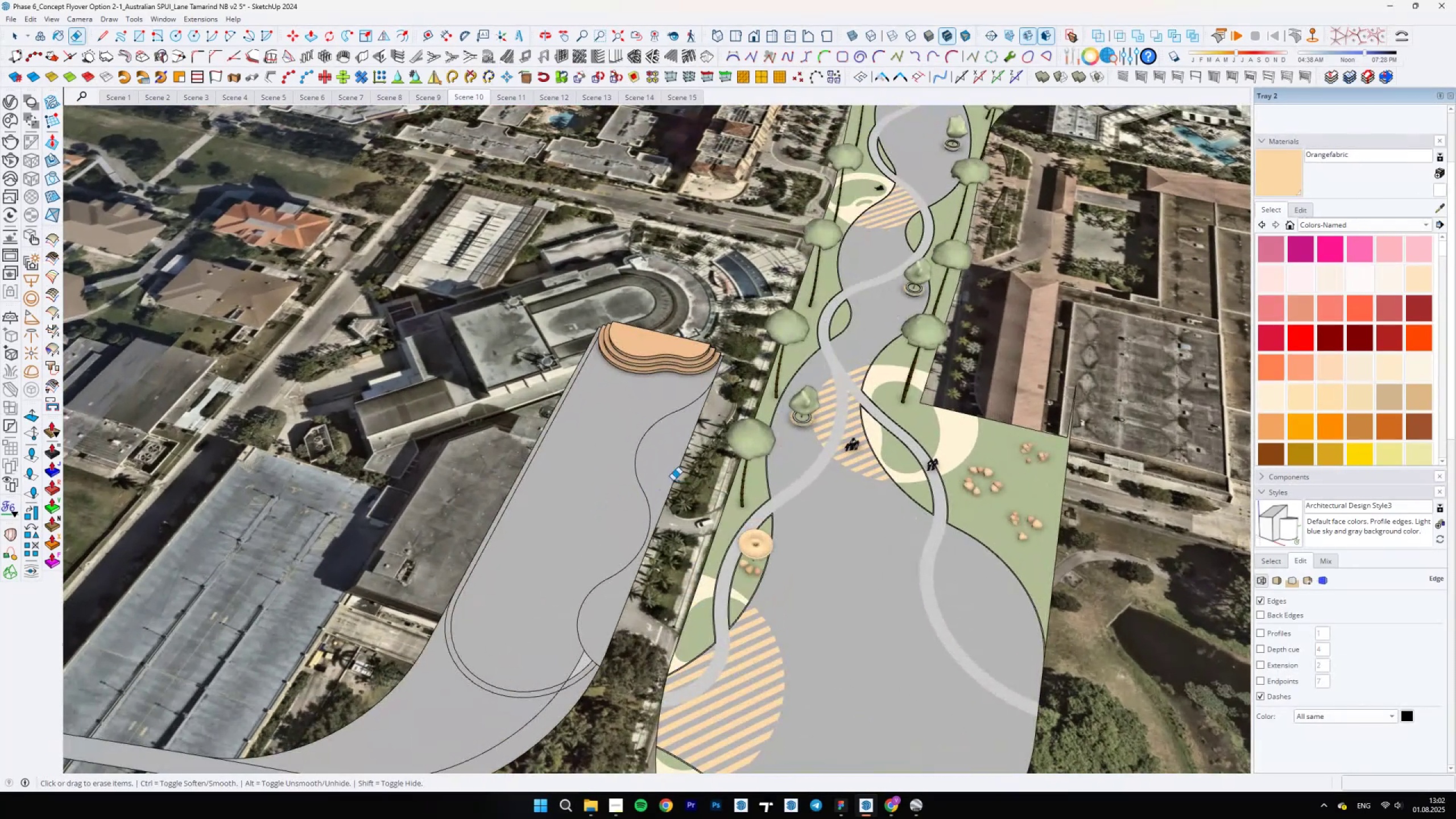 
key(B)
 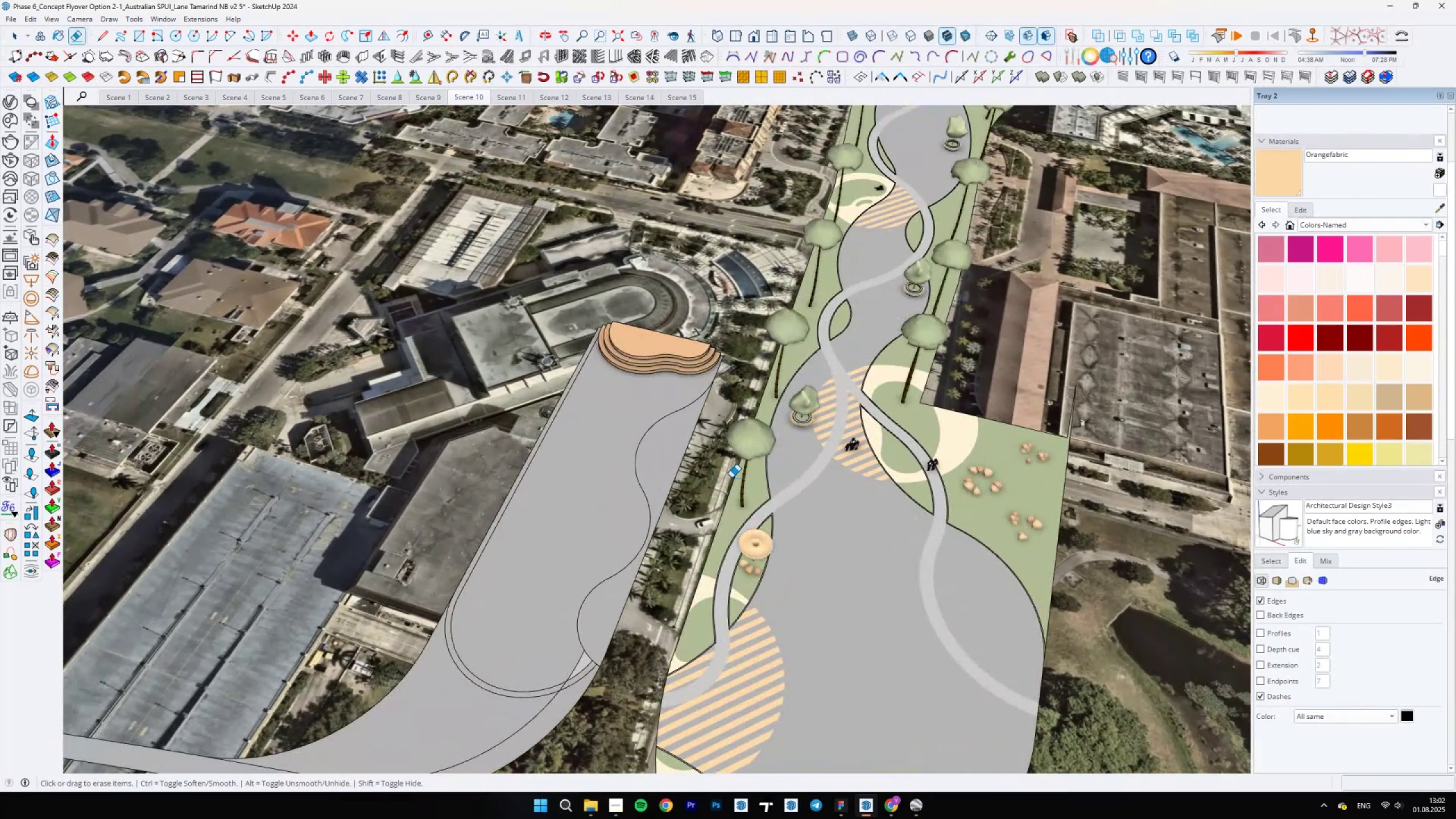 
scroll: coordinate [729, 522], scroll_direction: up, amount: 5.0
 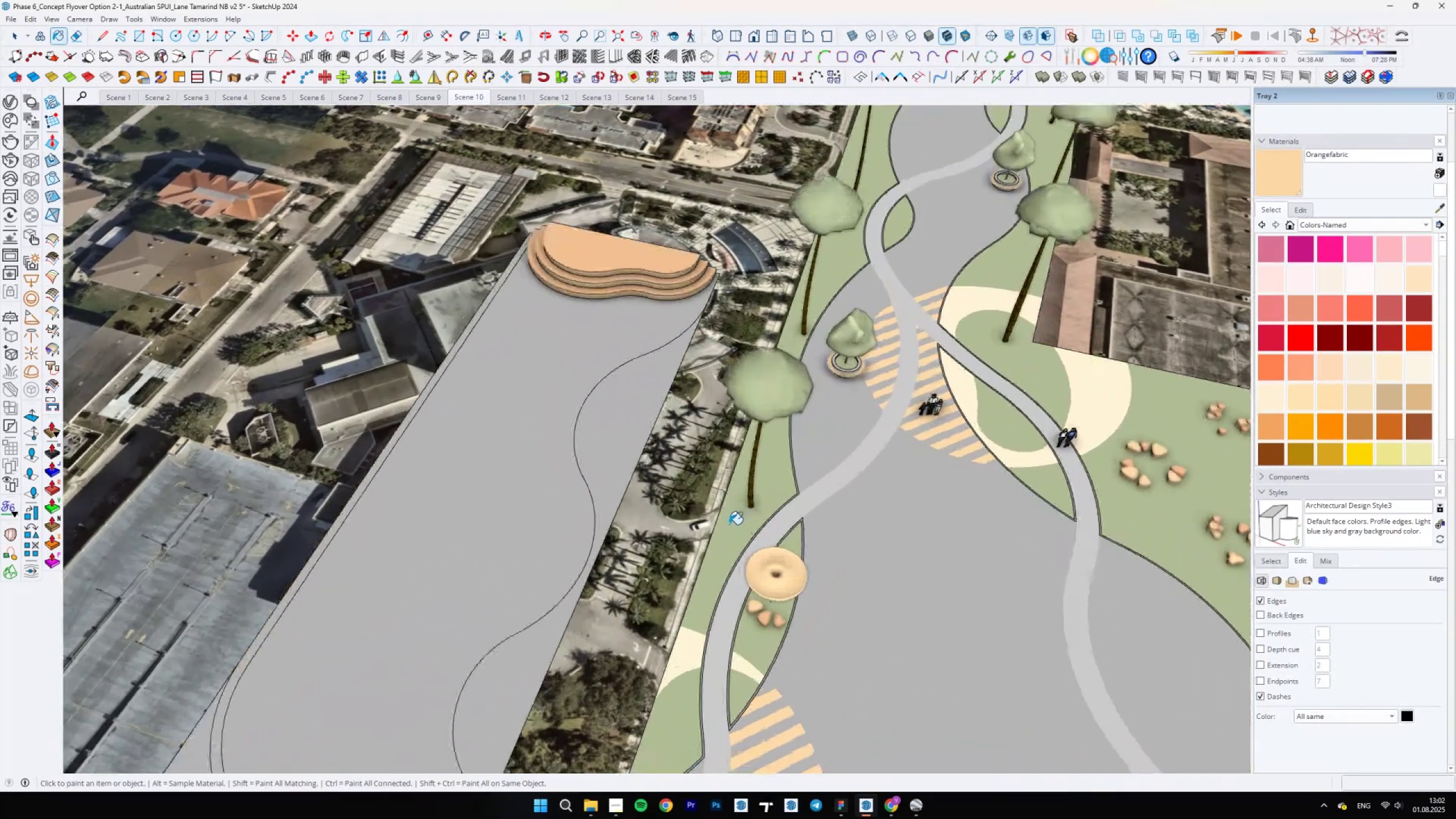 
hold_key(key=AltLeft, duration=0.46)
left_click([729, 520])
 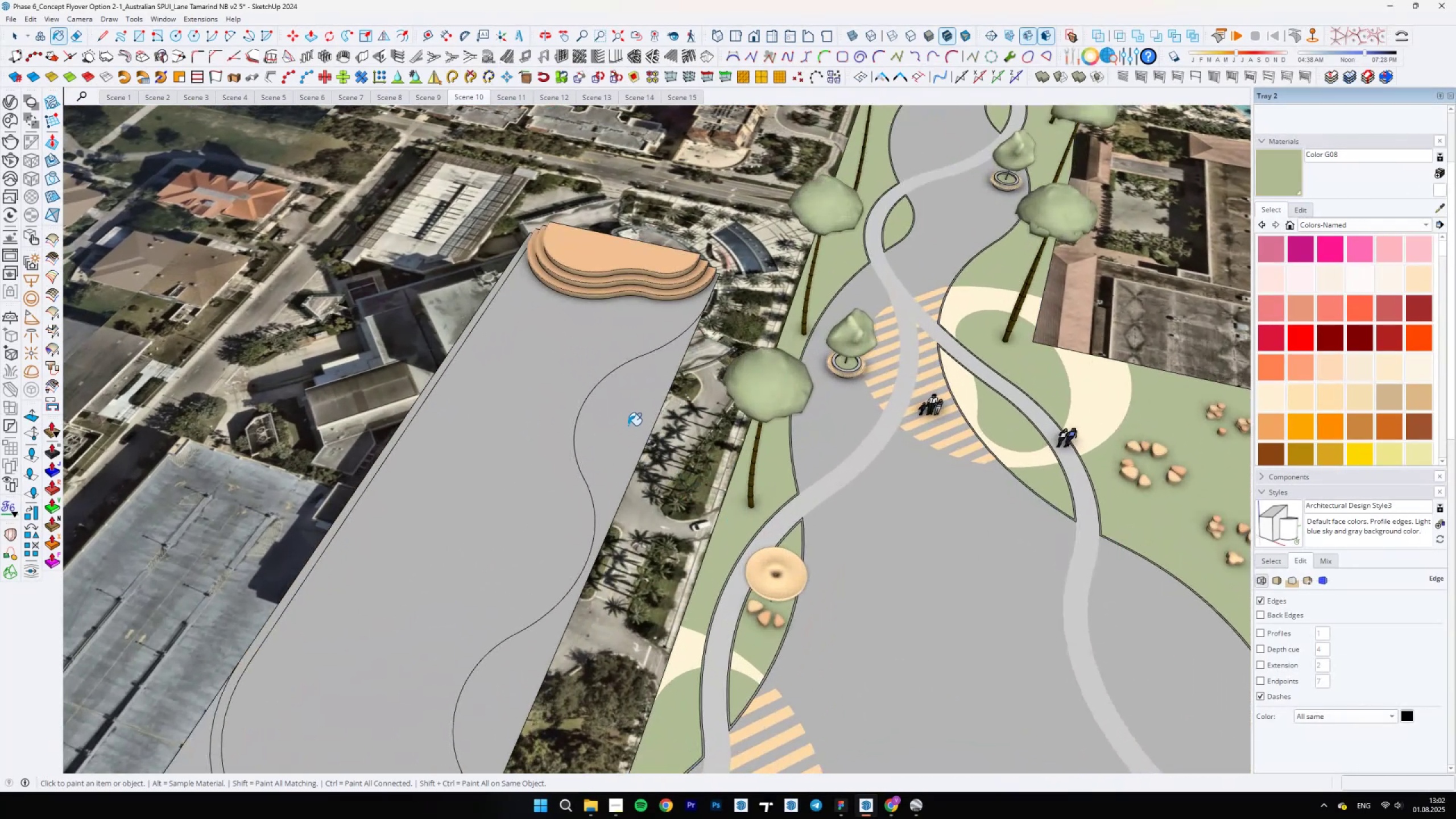 
key(Space)
 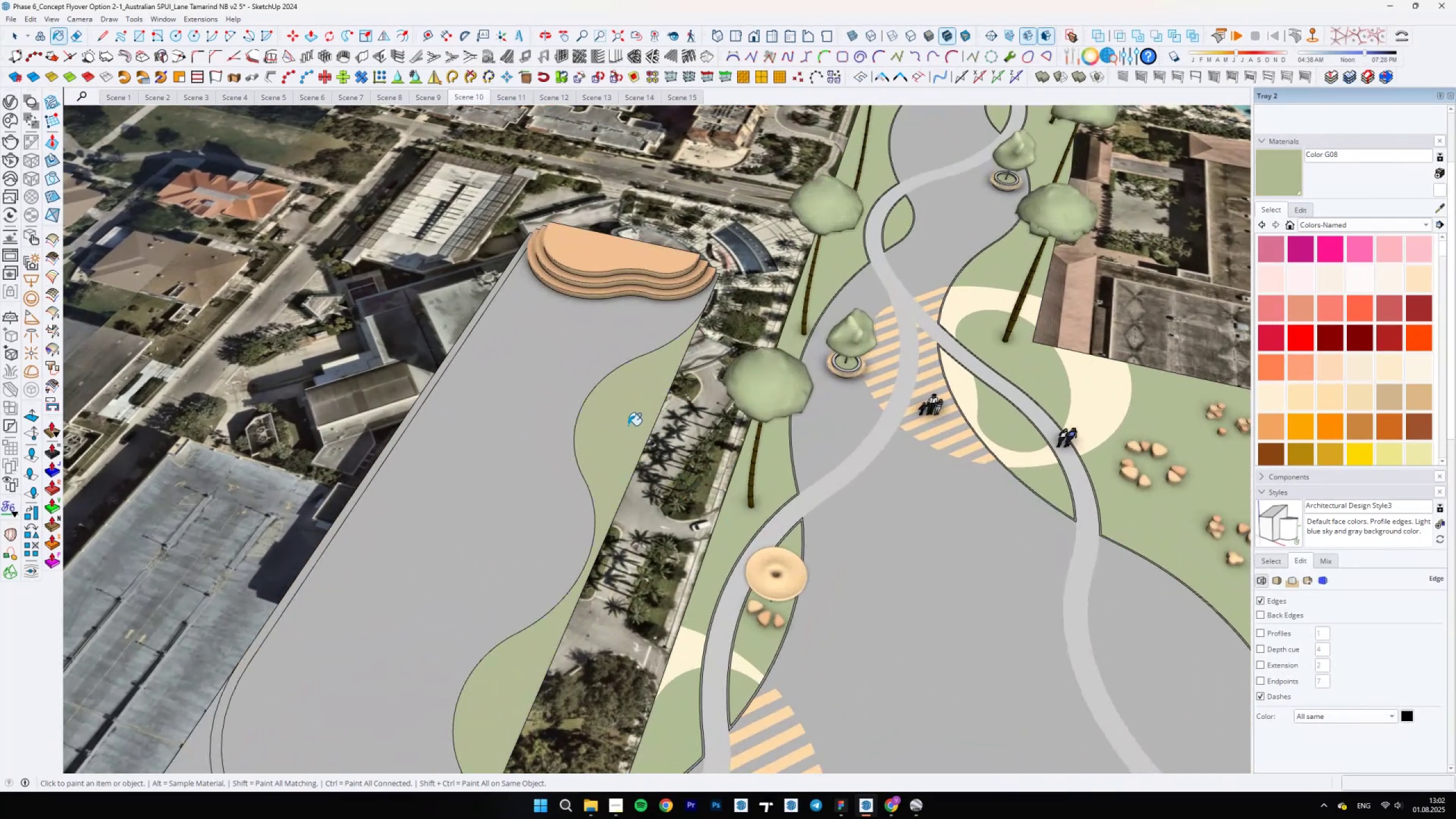 
scroll: coordinate [690, 336], scroll_direction: up, amount: 19.0
 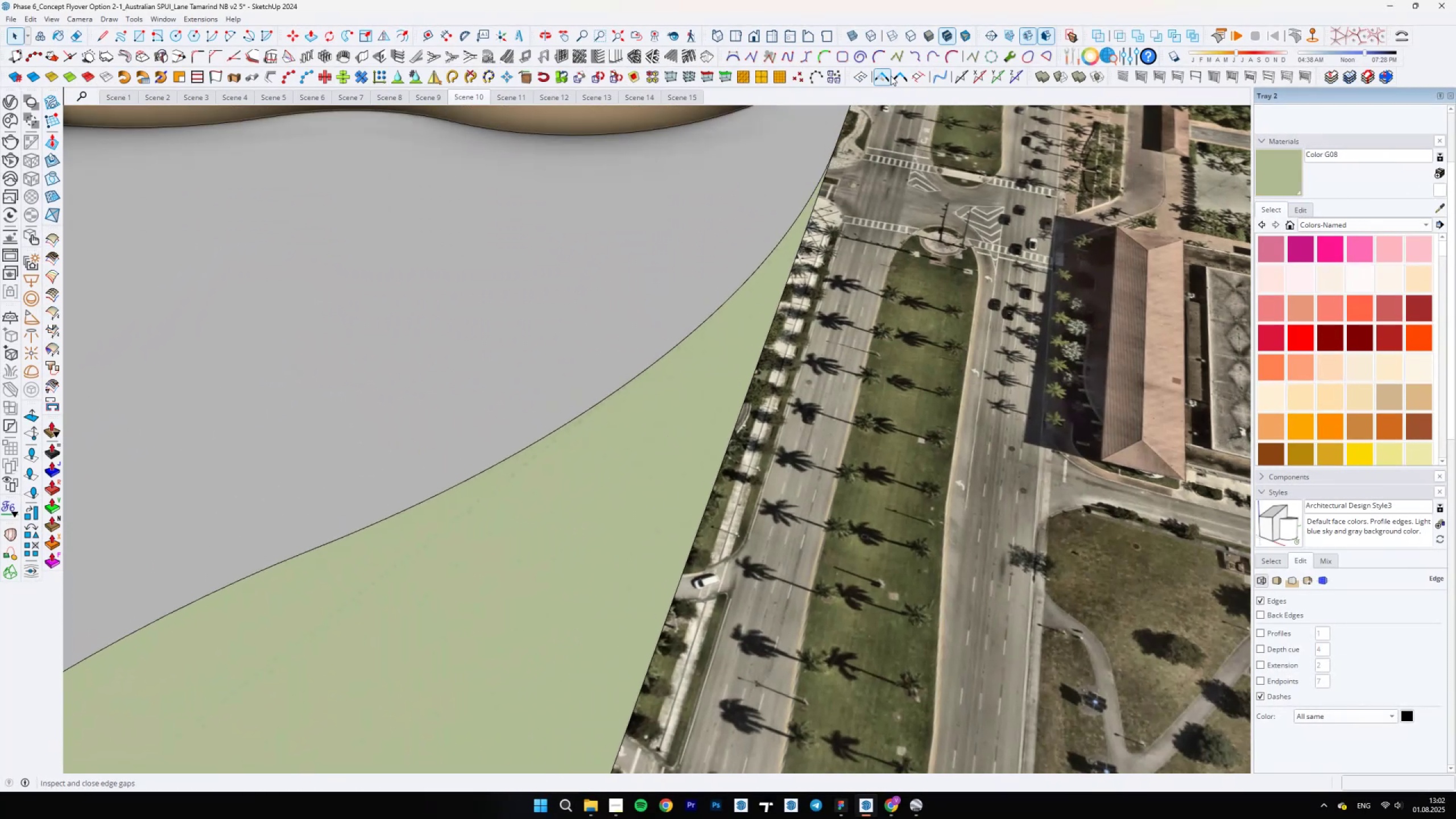 
left_click([890, 76])
 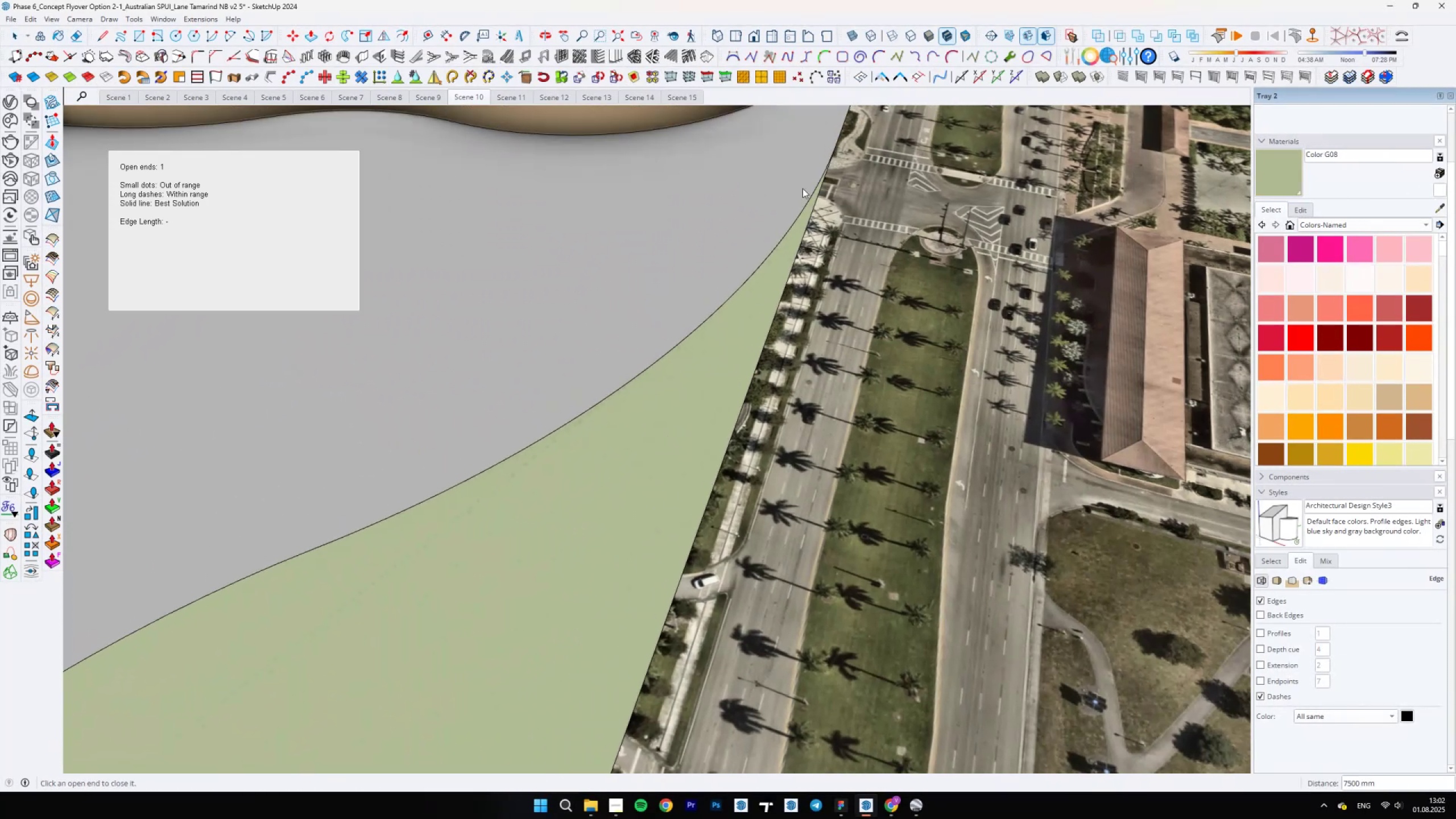 
scroll: coordinate [660, 423], scroll_direction: up, amount: 27.0
 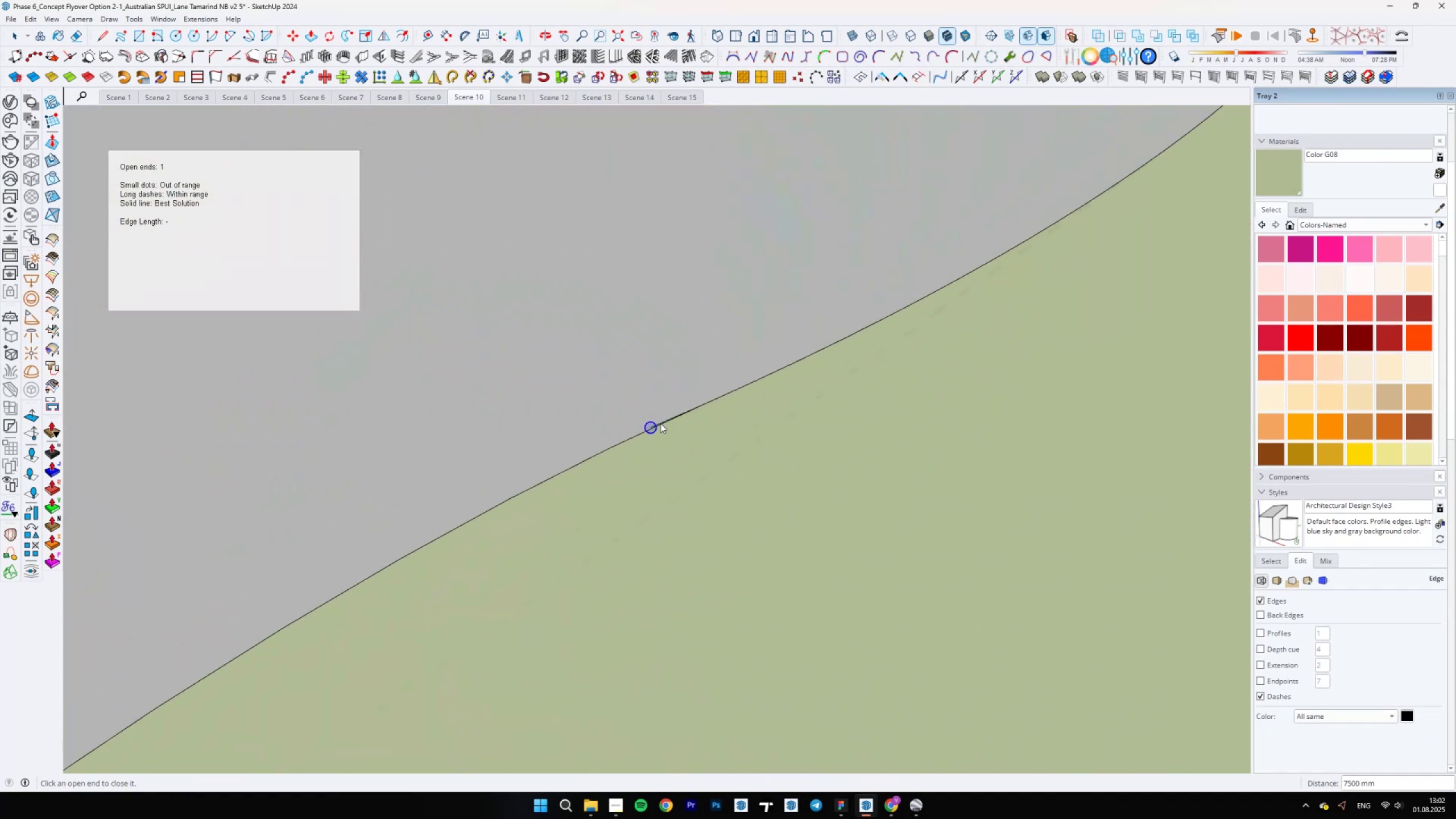 
key(E)
 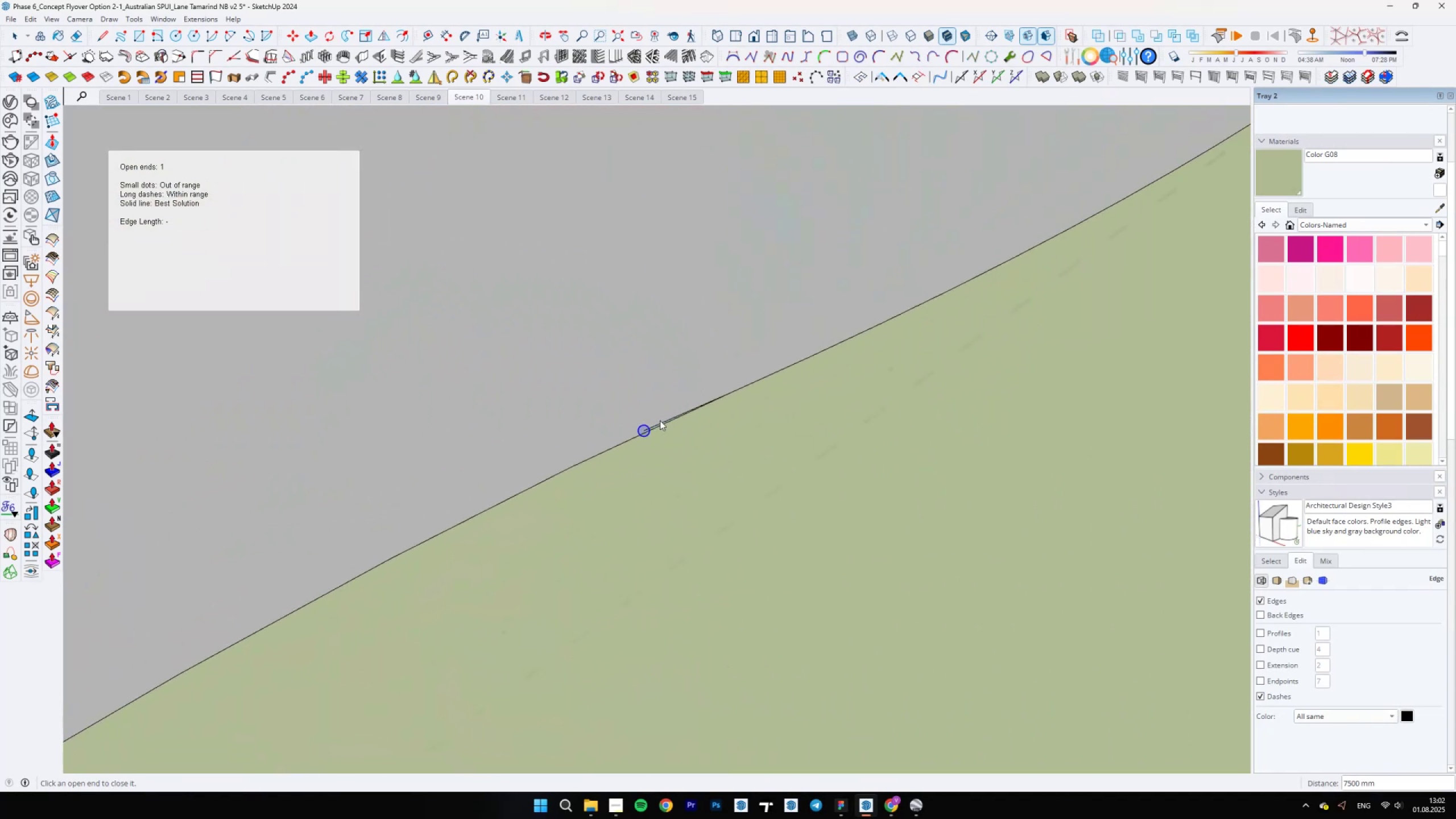 
left_click_drag(start_coordinate=[612, 359], to_coordinate=[725, 455])
 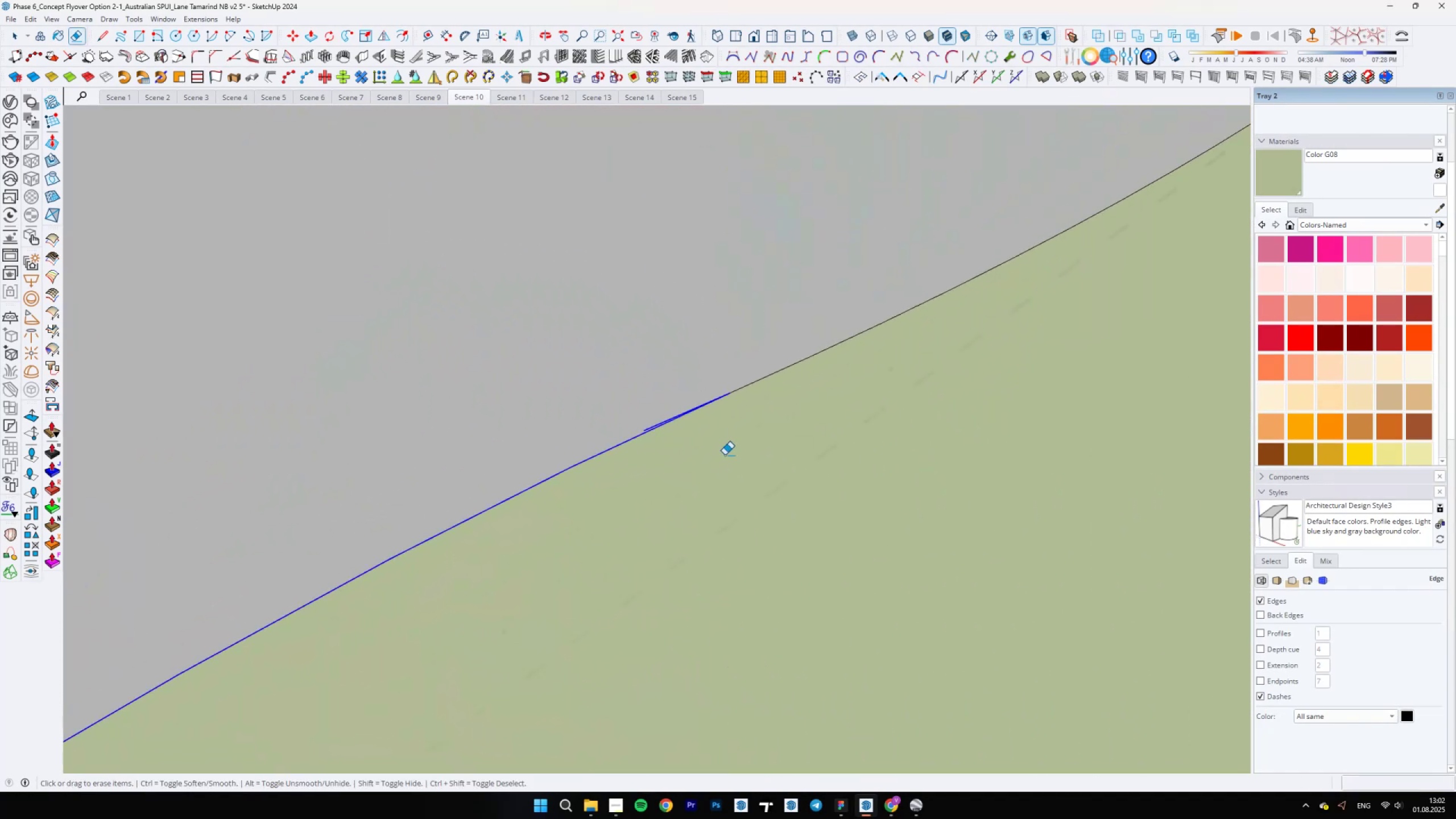 
key(Space)
 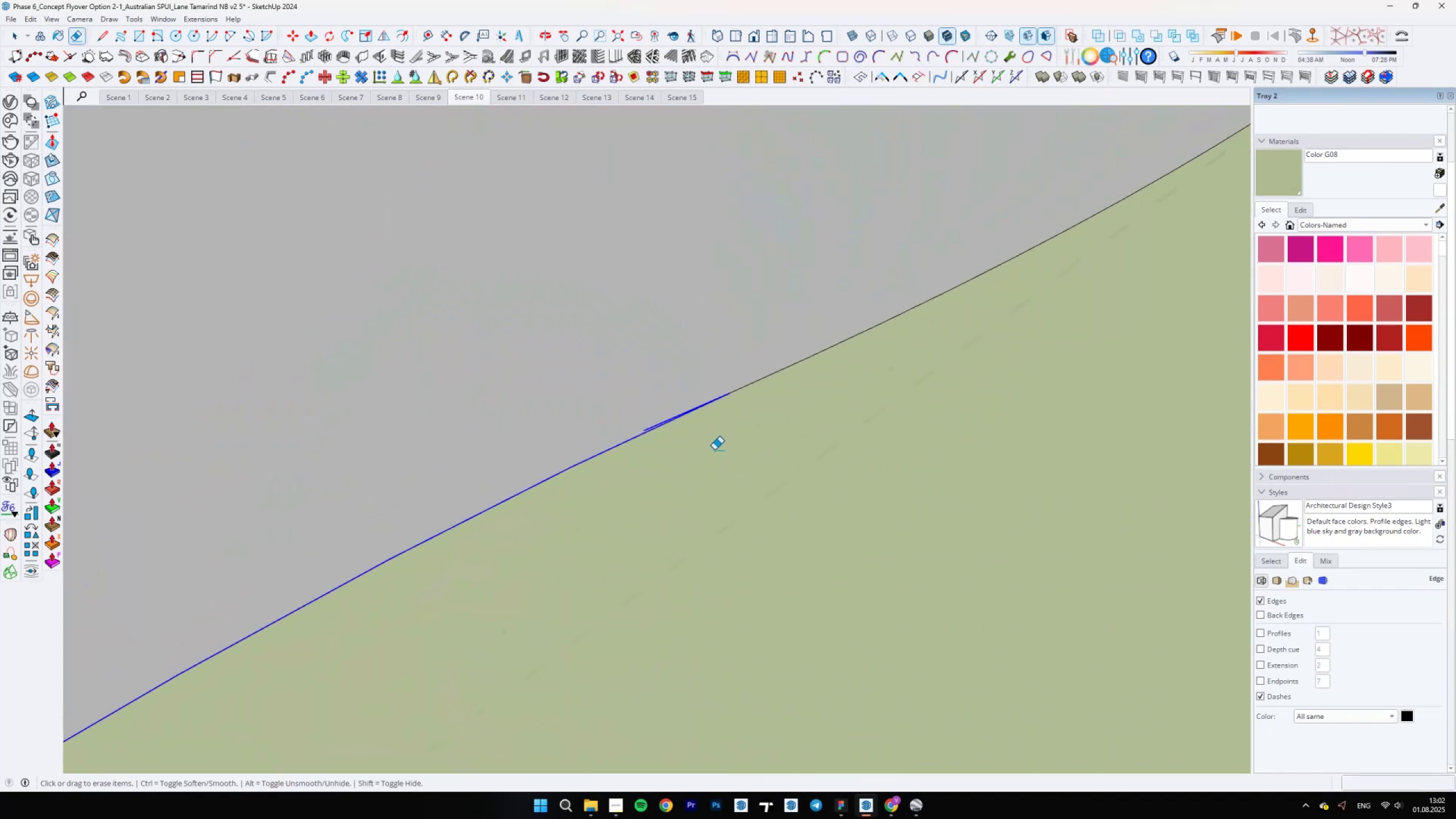 
key(Control+Z)
 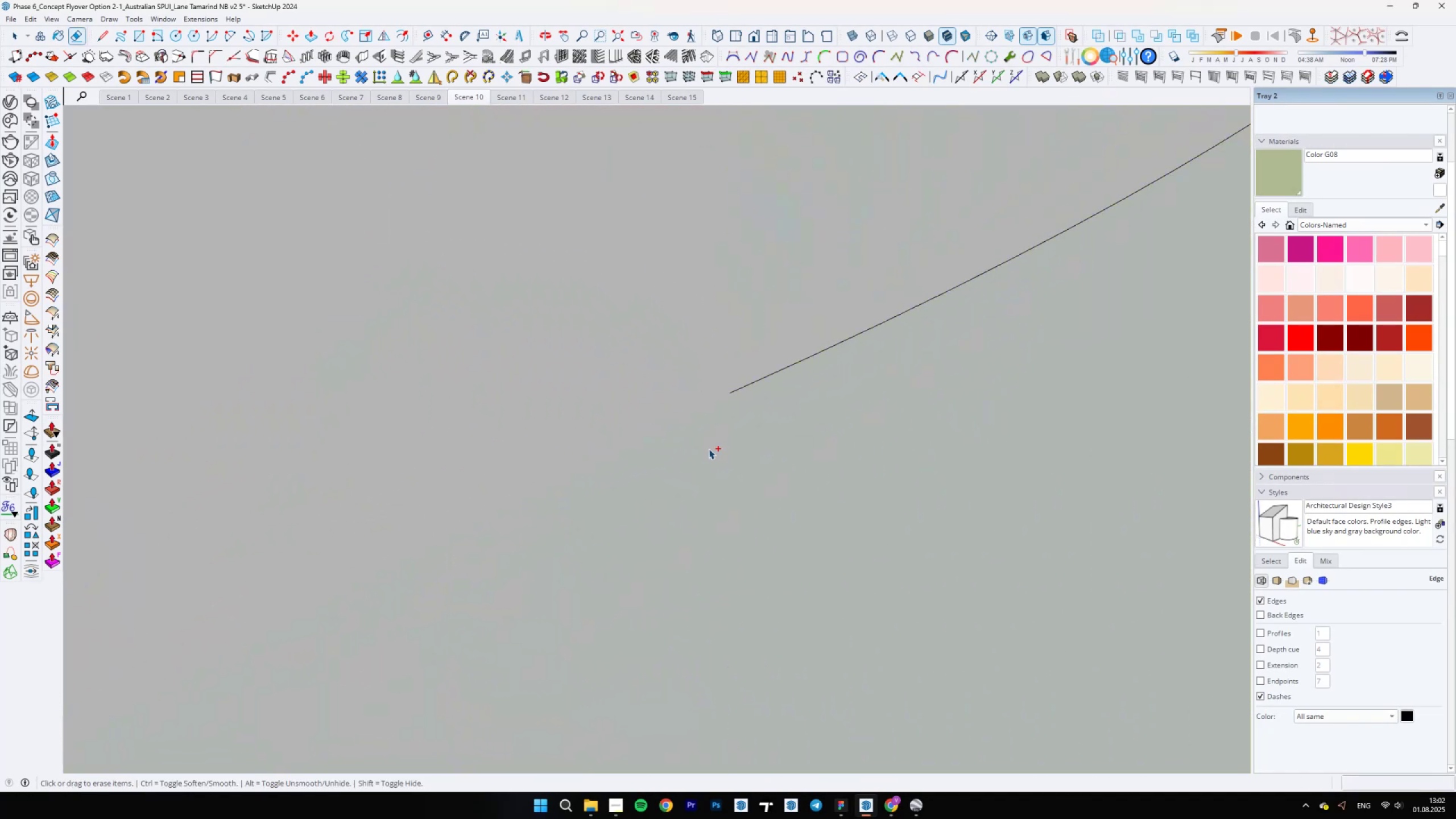 
key(Space)
 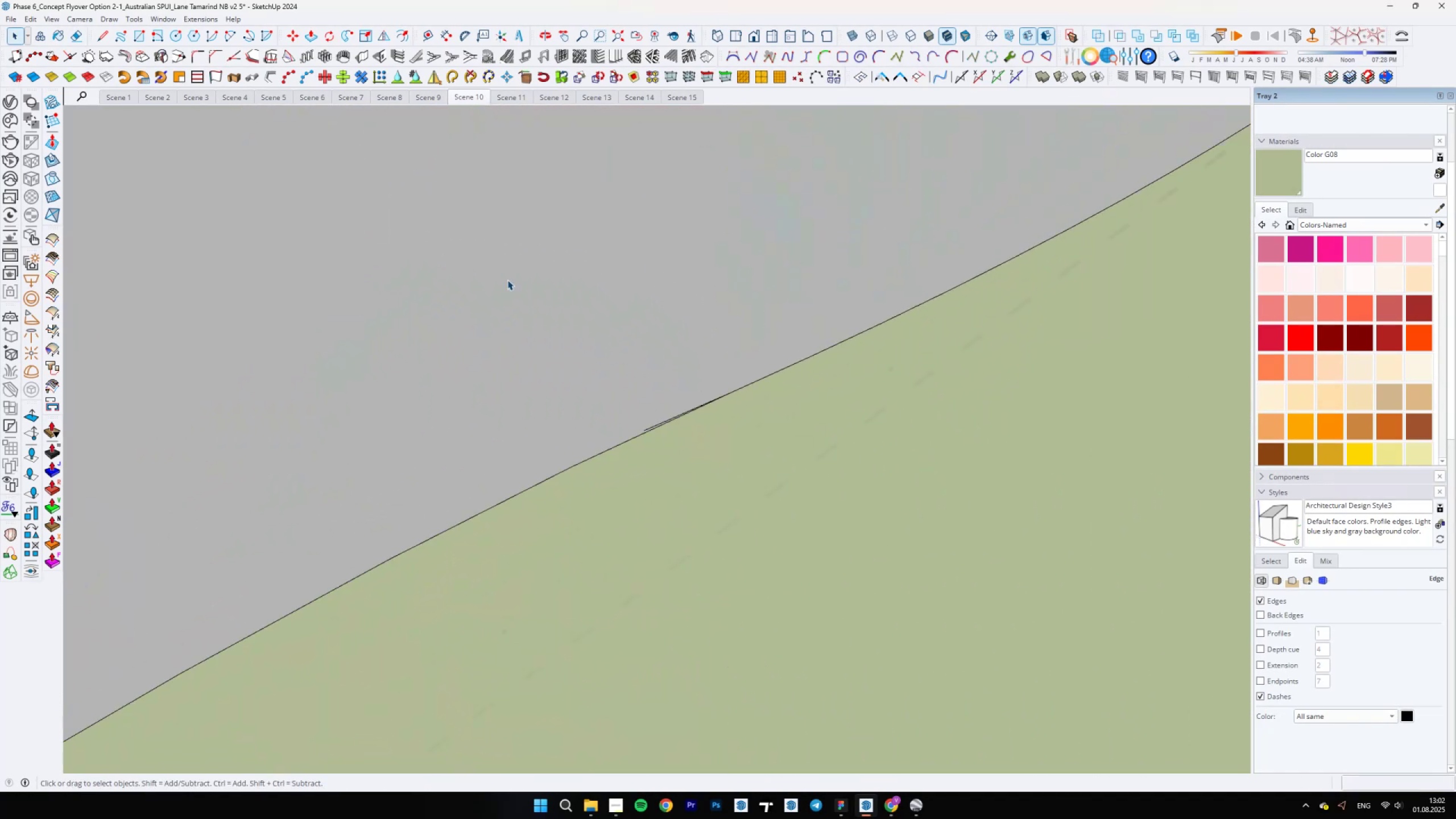 
left_click_drag(start_coordinate=[487, 264], to_coordinate=[861, 589])
 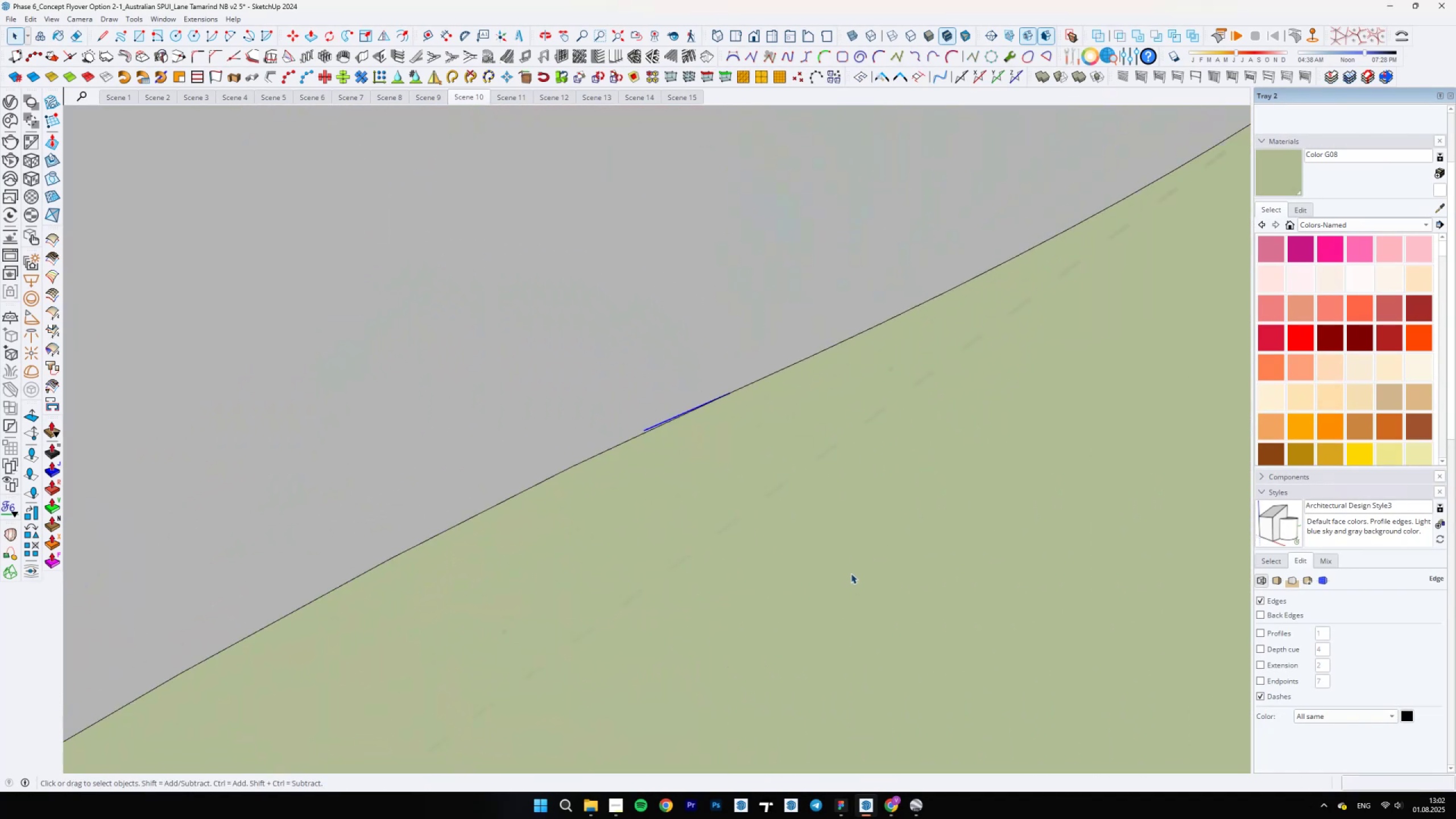 
key(Delete)
 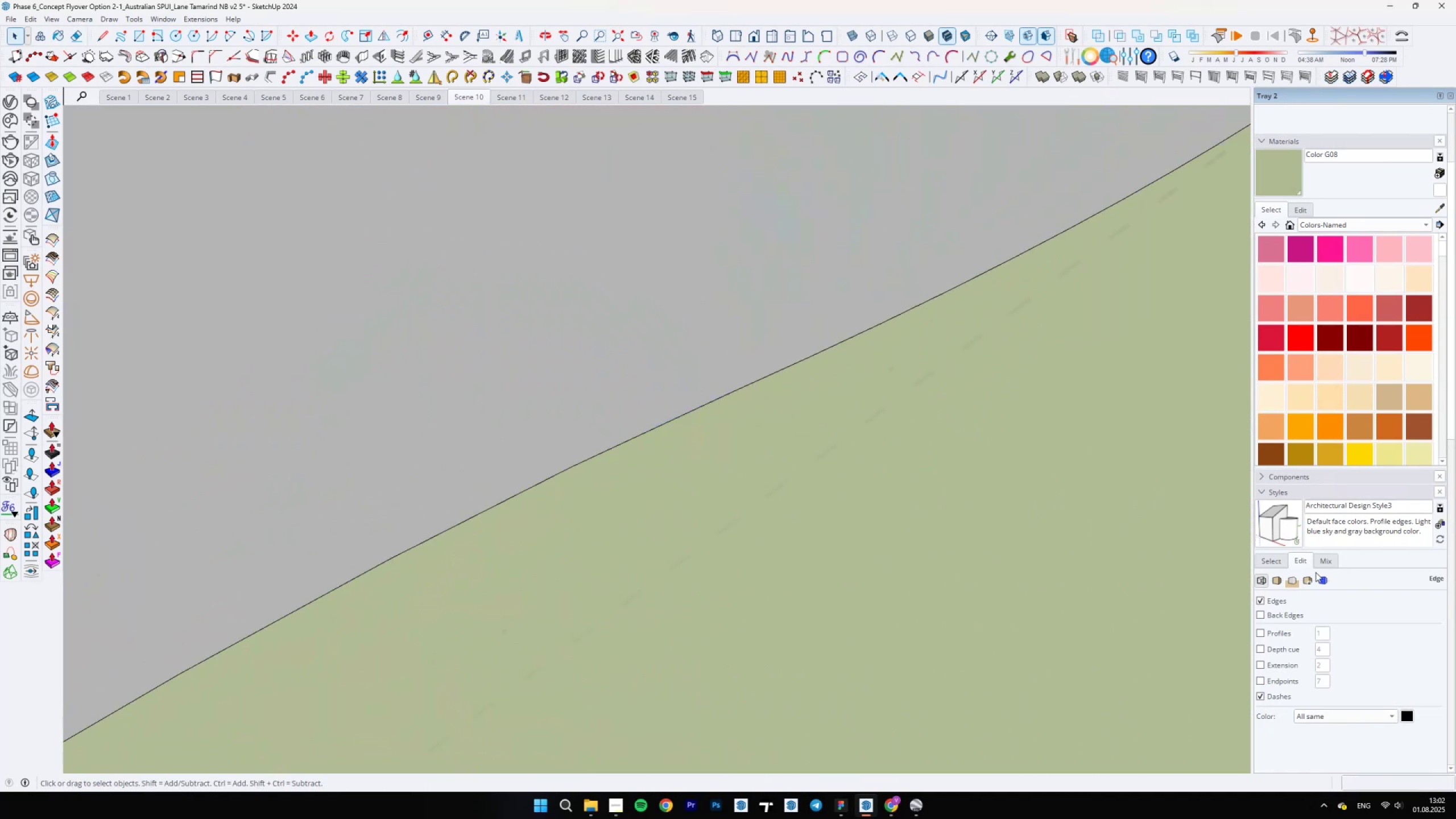 
left_click([1282, 577])
 